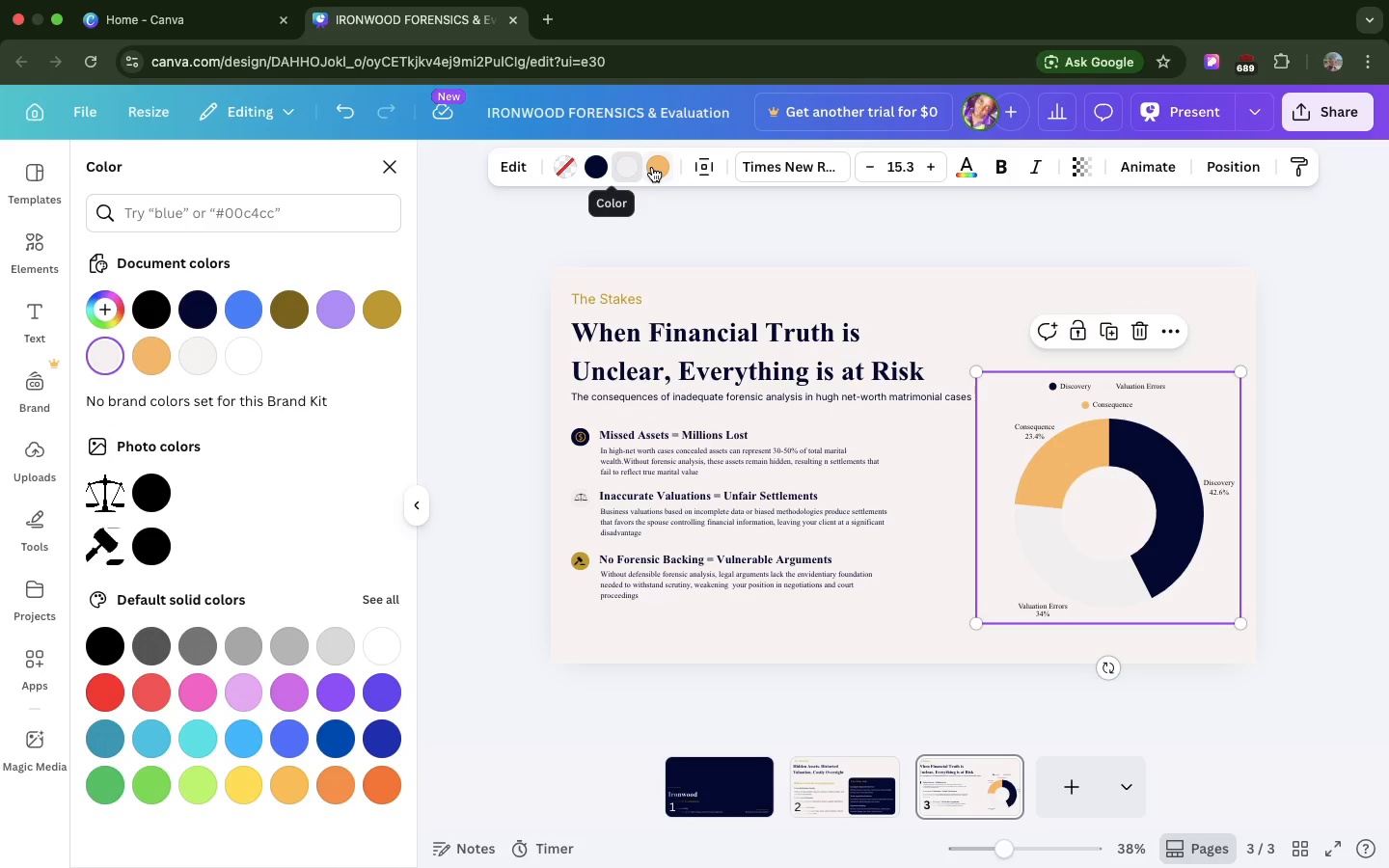 
left_click([652, 167])
 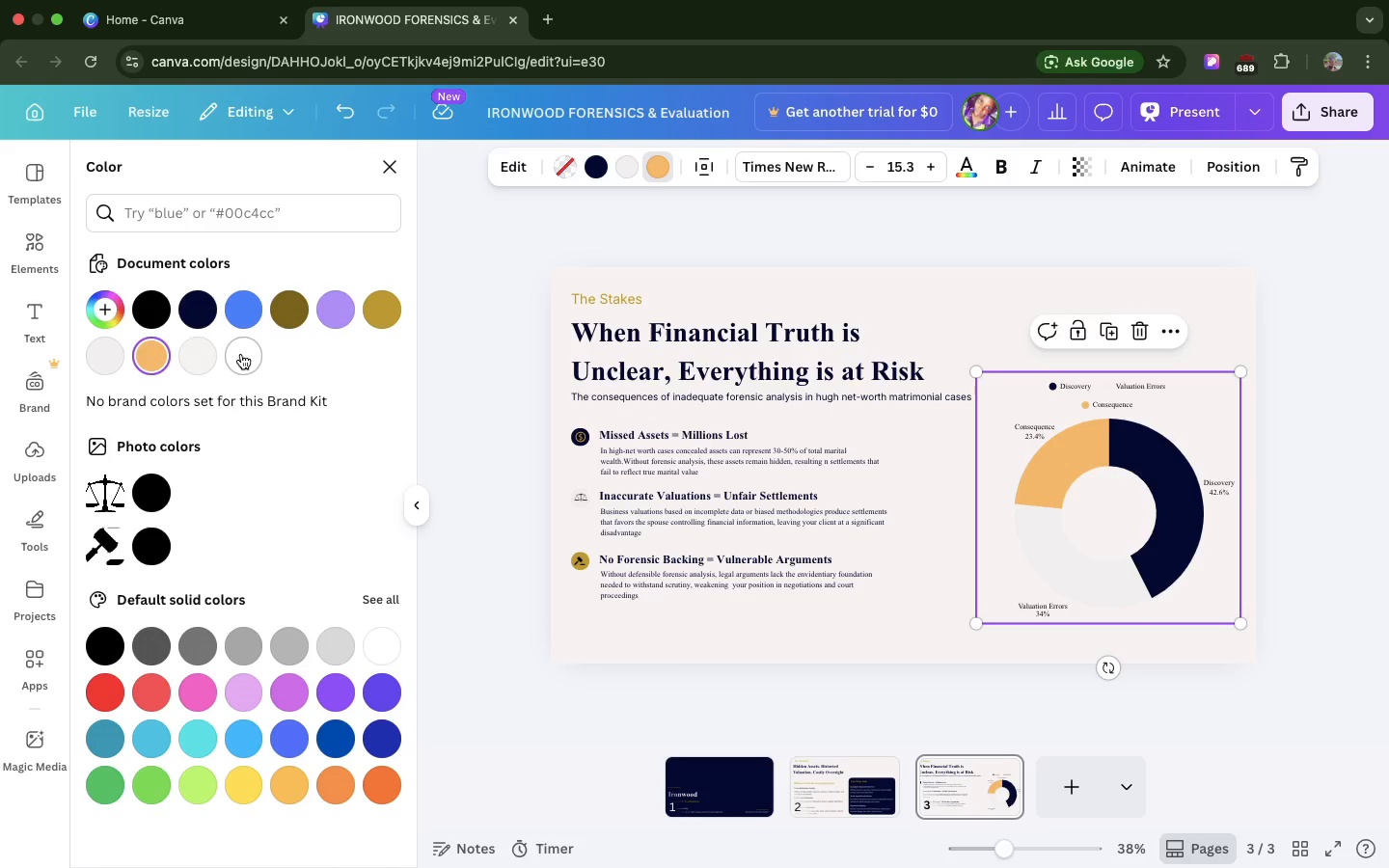 
left_click([241, 354])
 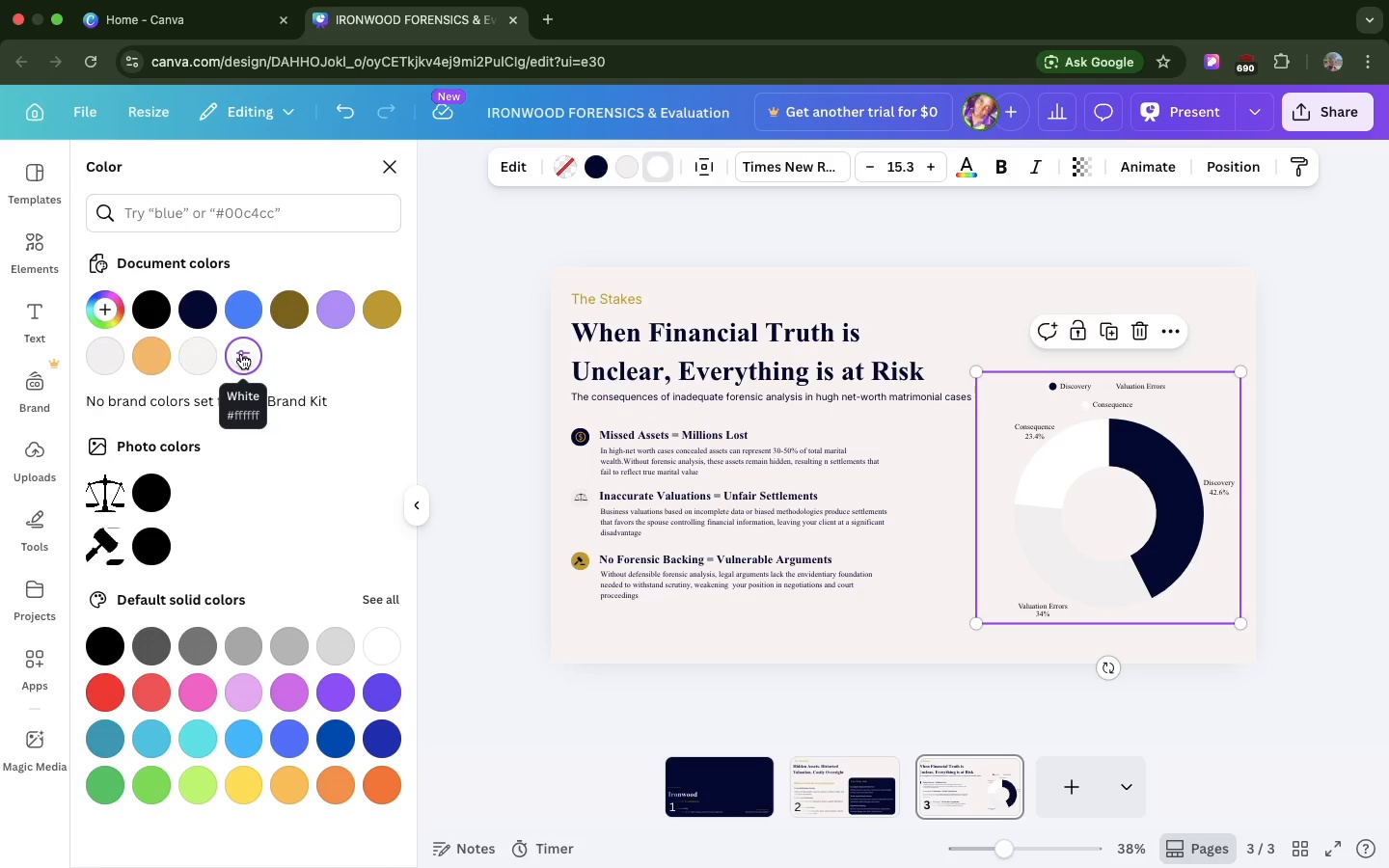 
key(Meta+CommandLeft)
 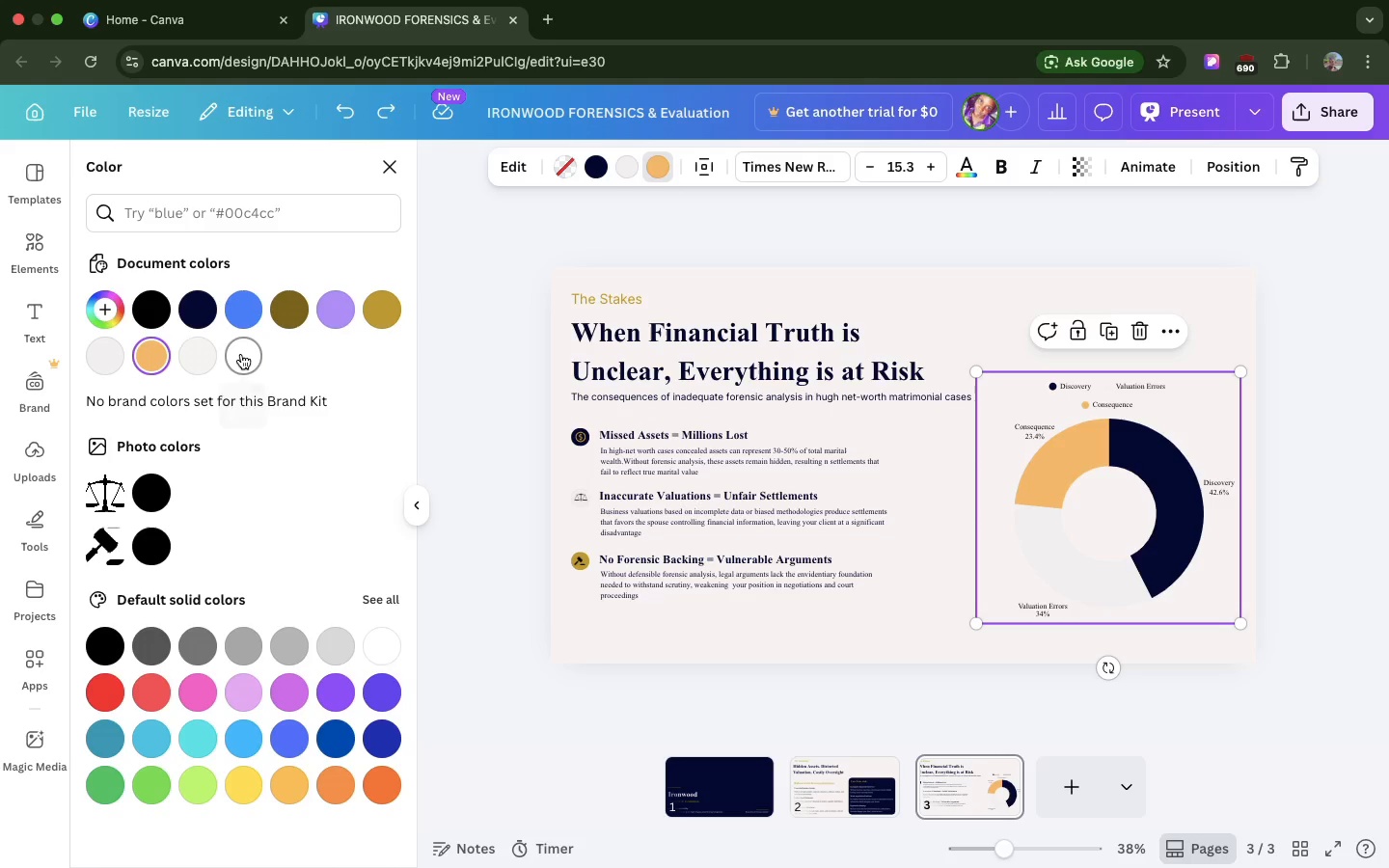 
key(Meta+Z)
 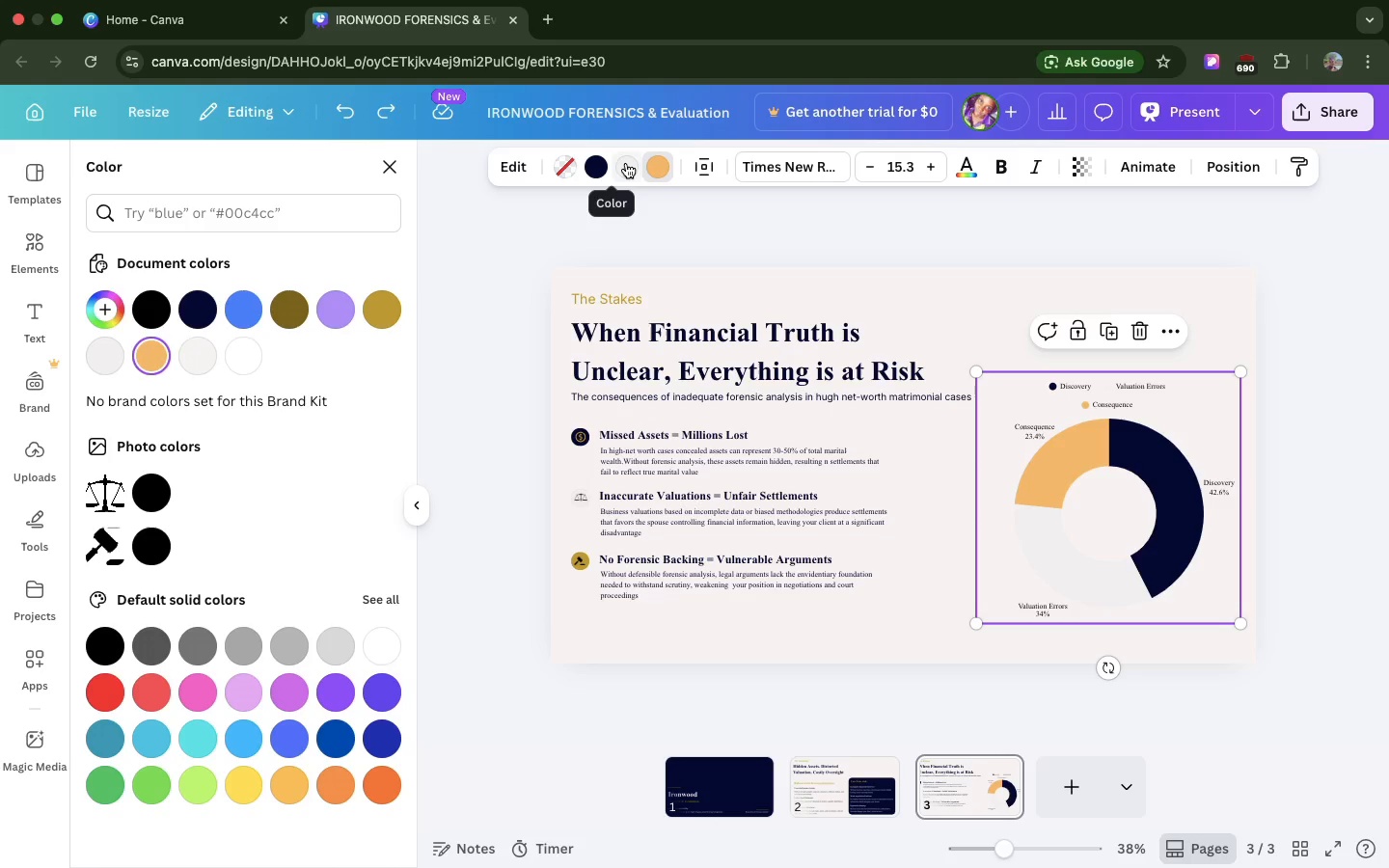 
left_click([626, 163])
 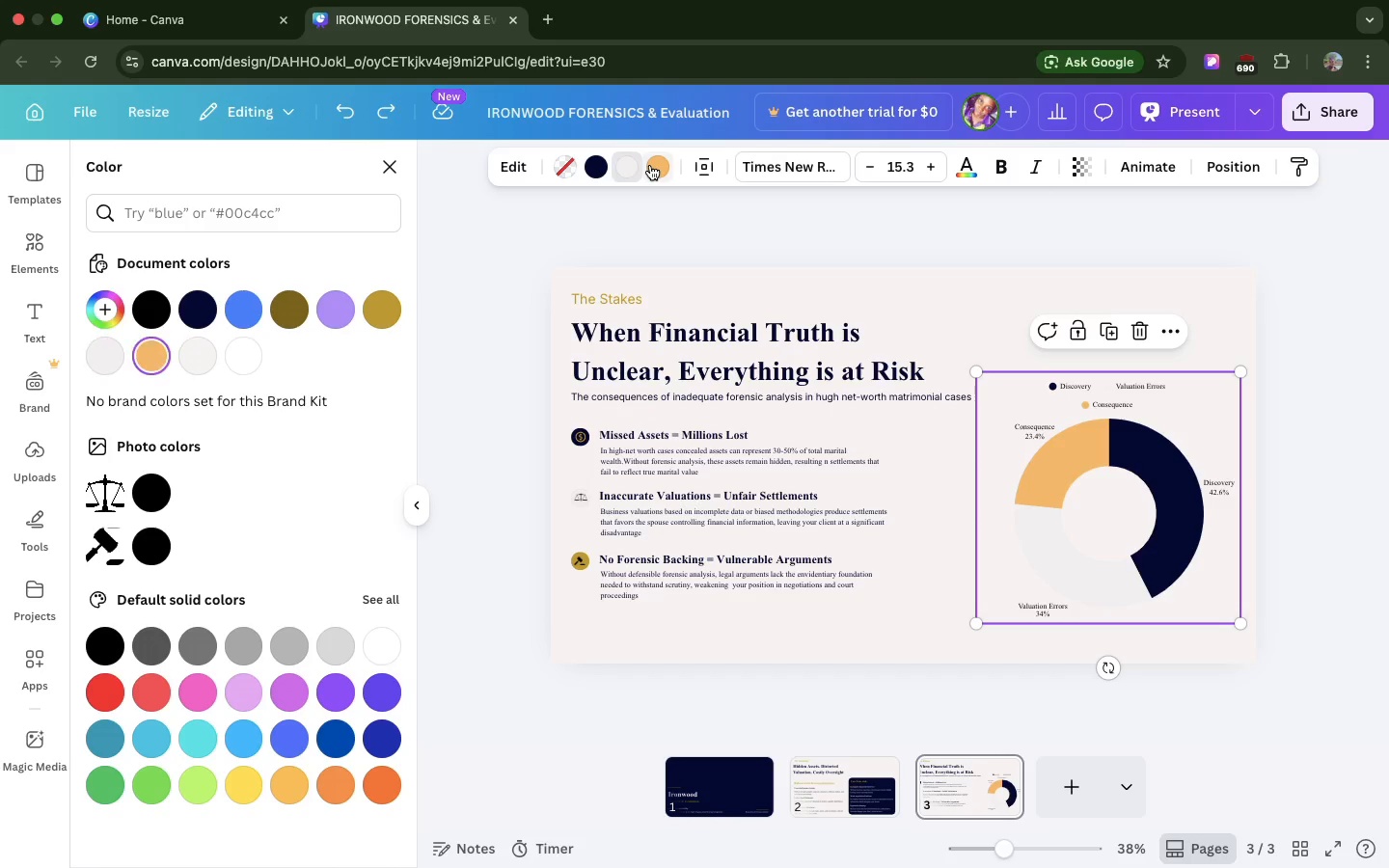 
left_click([650, 165])
 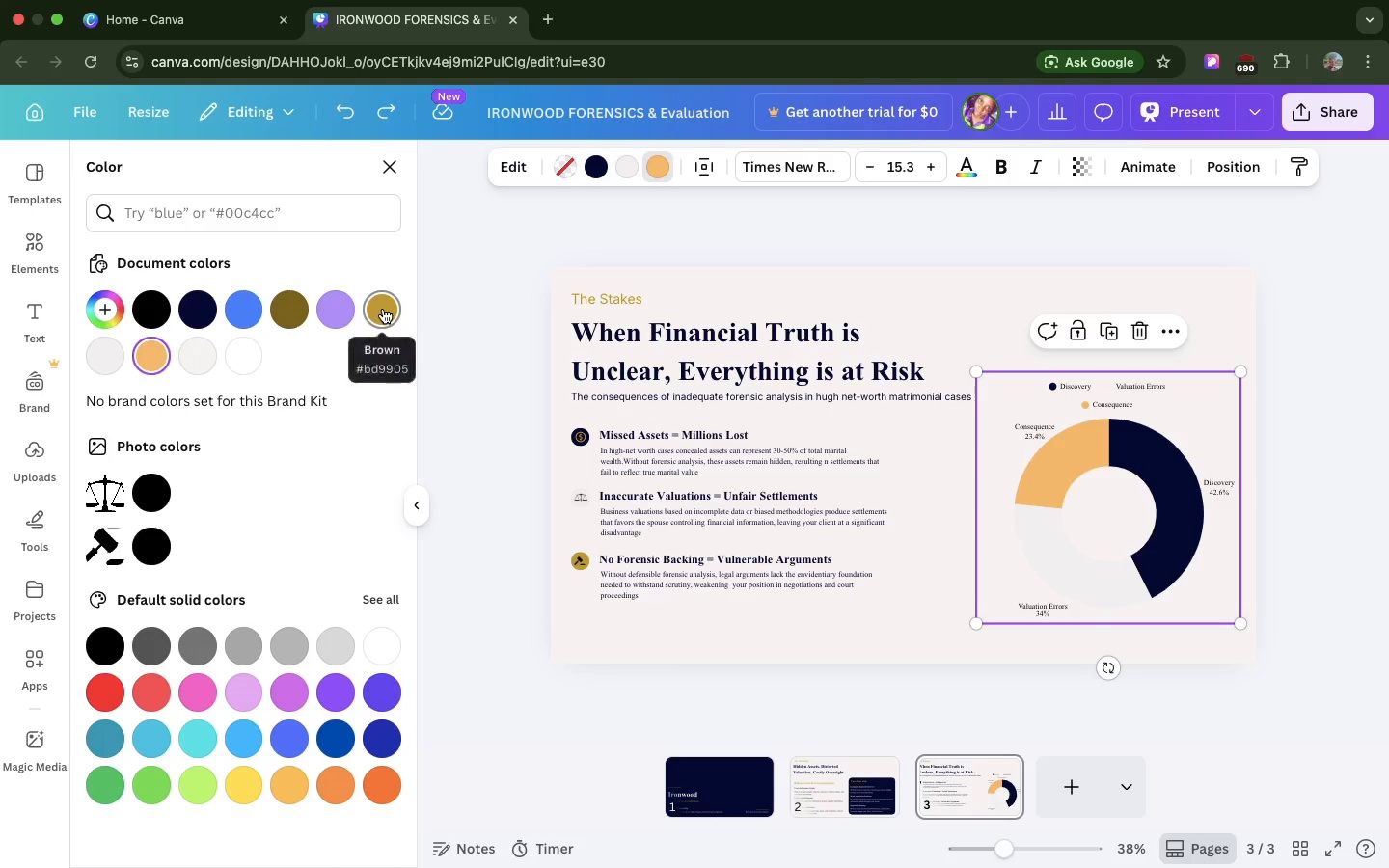 
left_click([383, 309])
 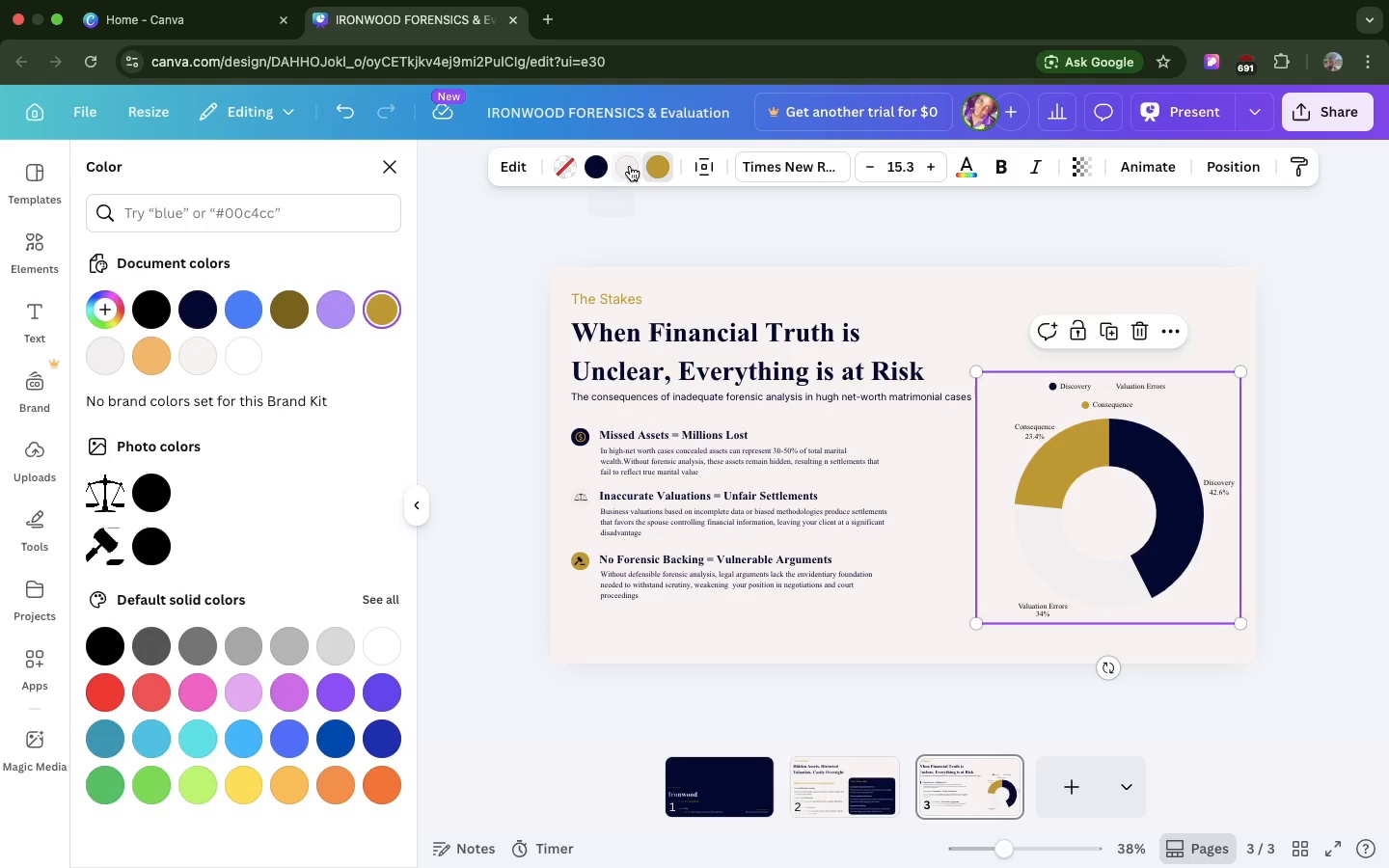 
left_click([630, 166])
 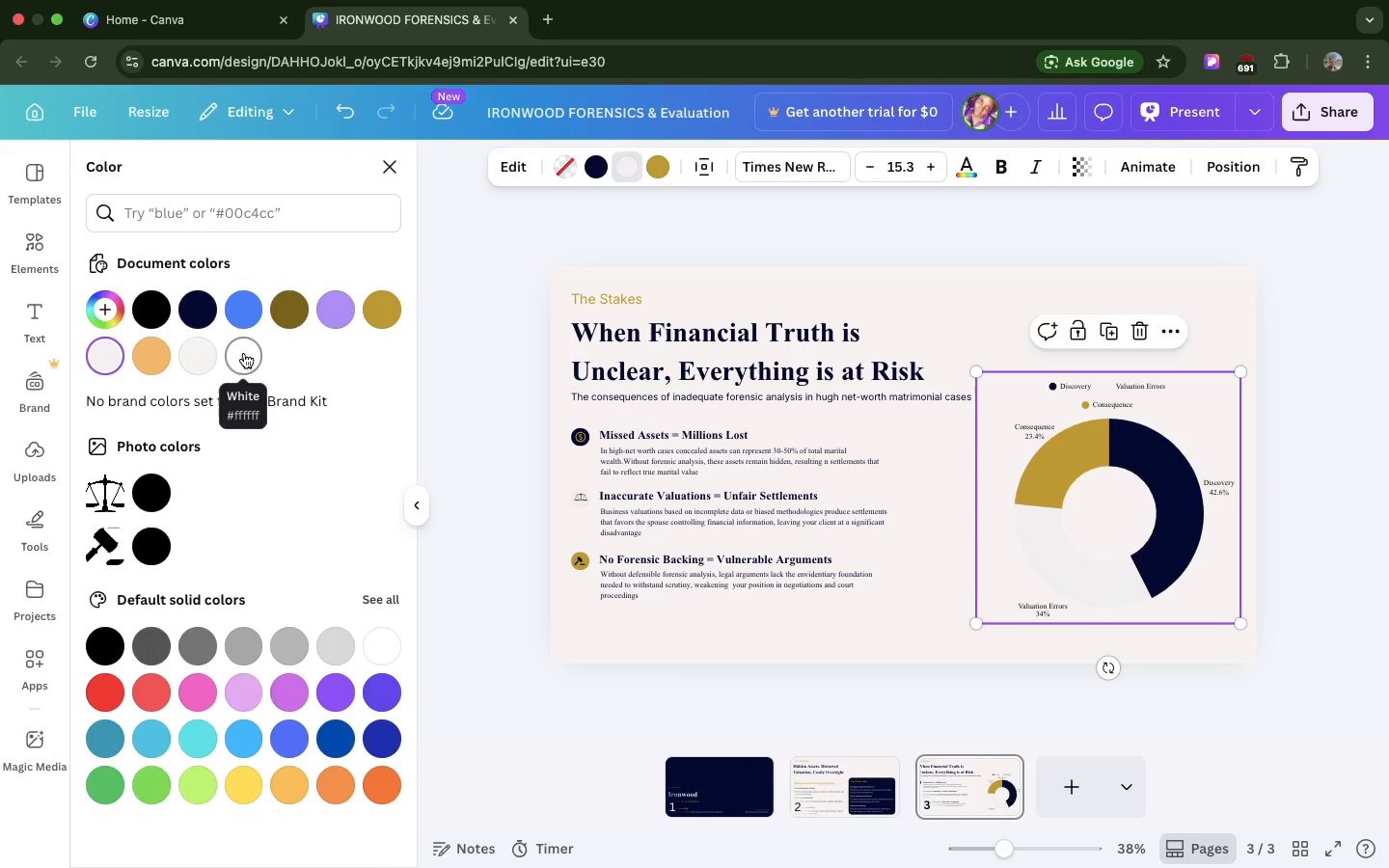 
left_click([244, 353])
 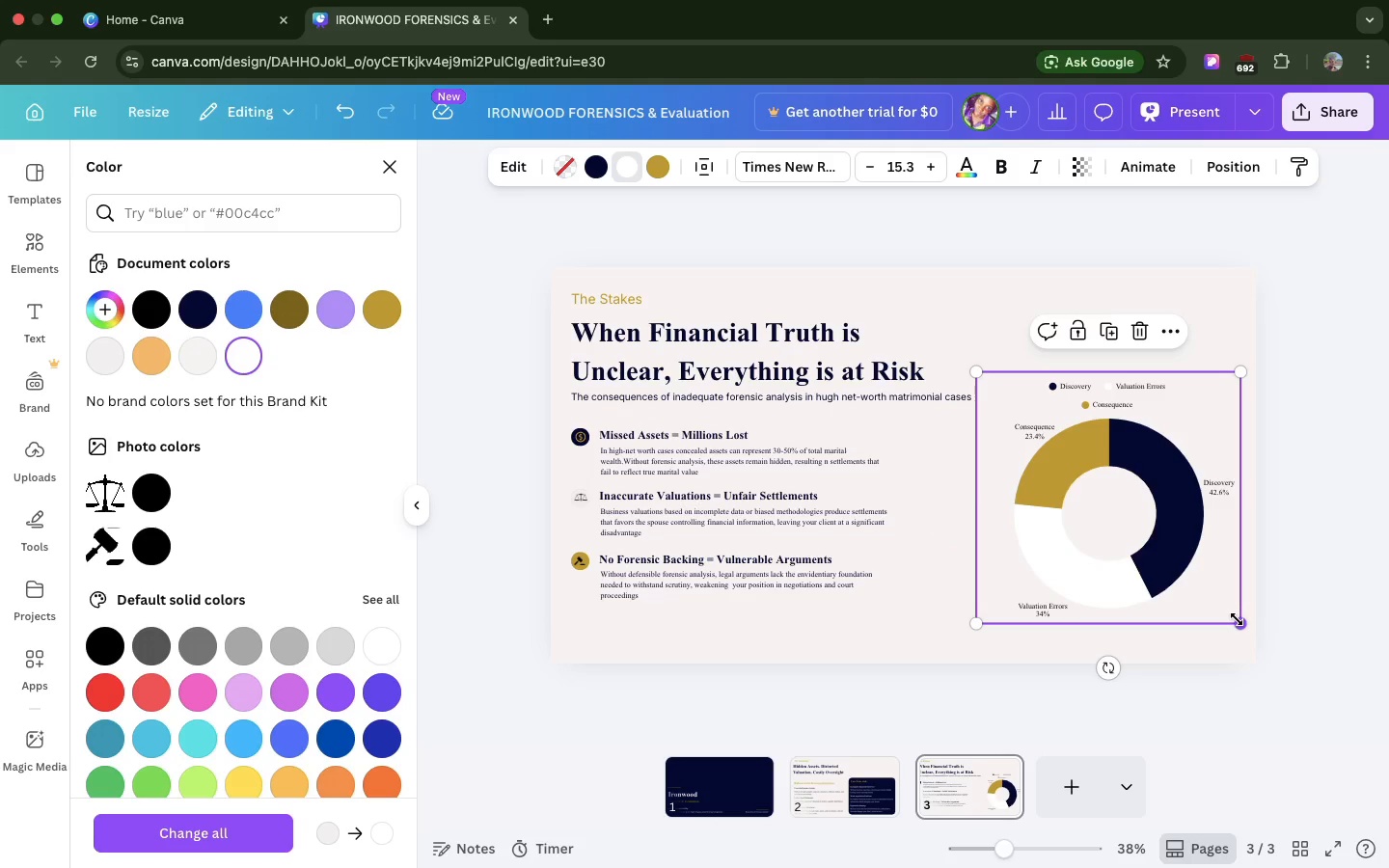 
wait(6.56)
 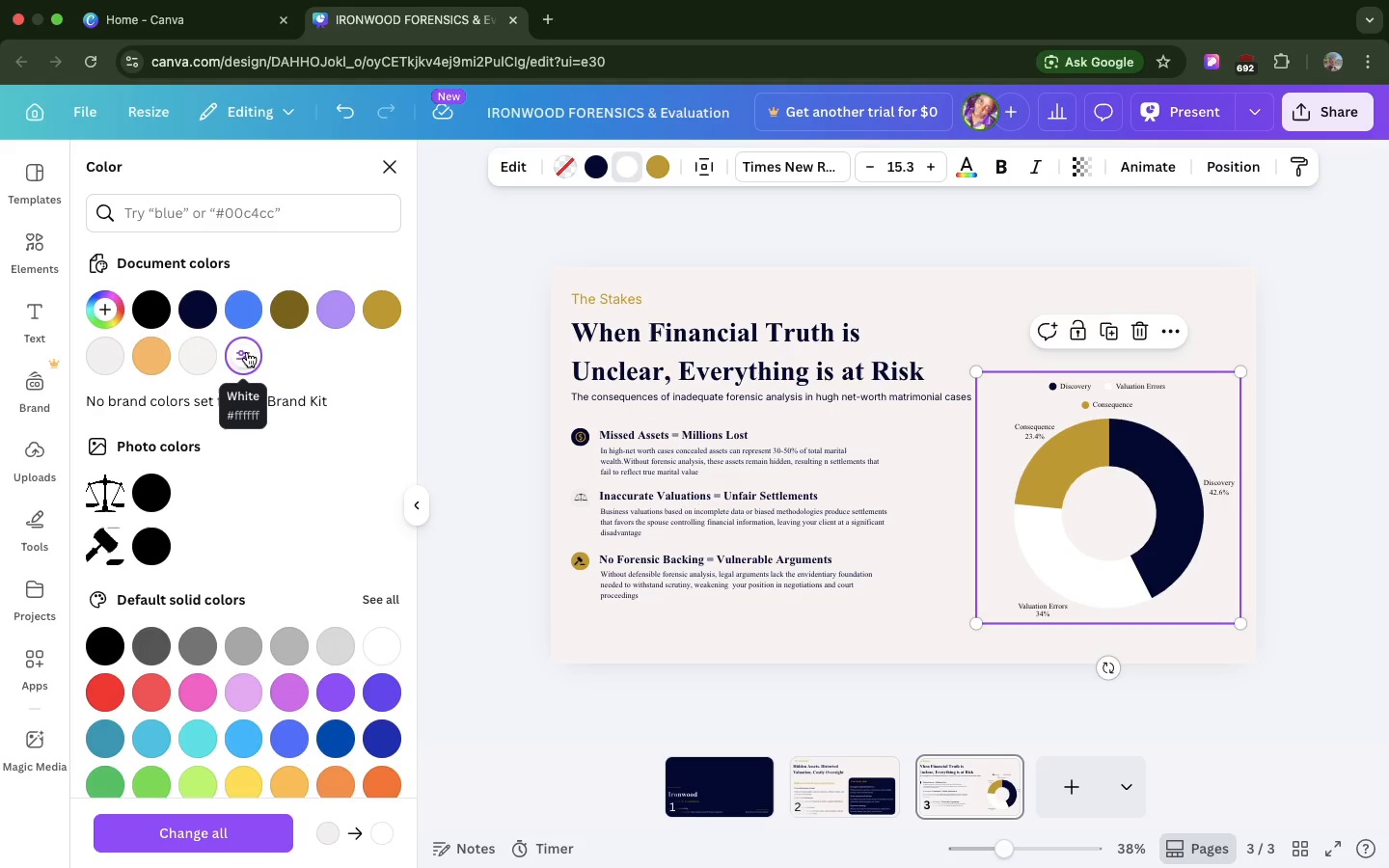 
left_click_drag(start_coordinate=[1237, 624], to_coordinate=[1160, 570])
 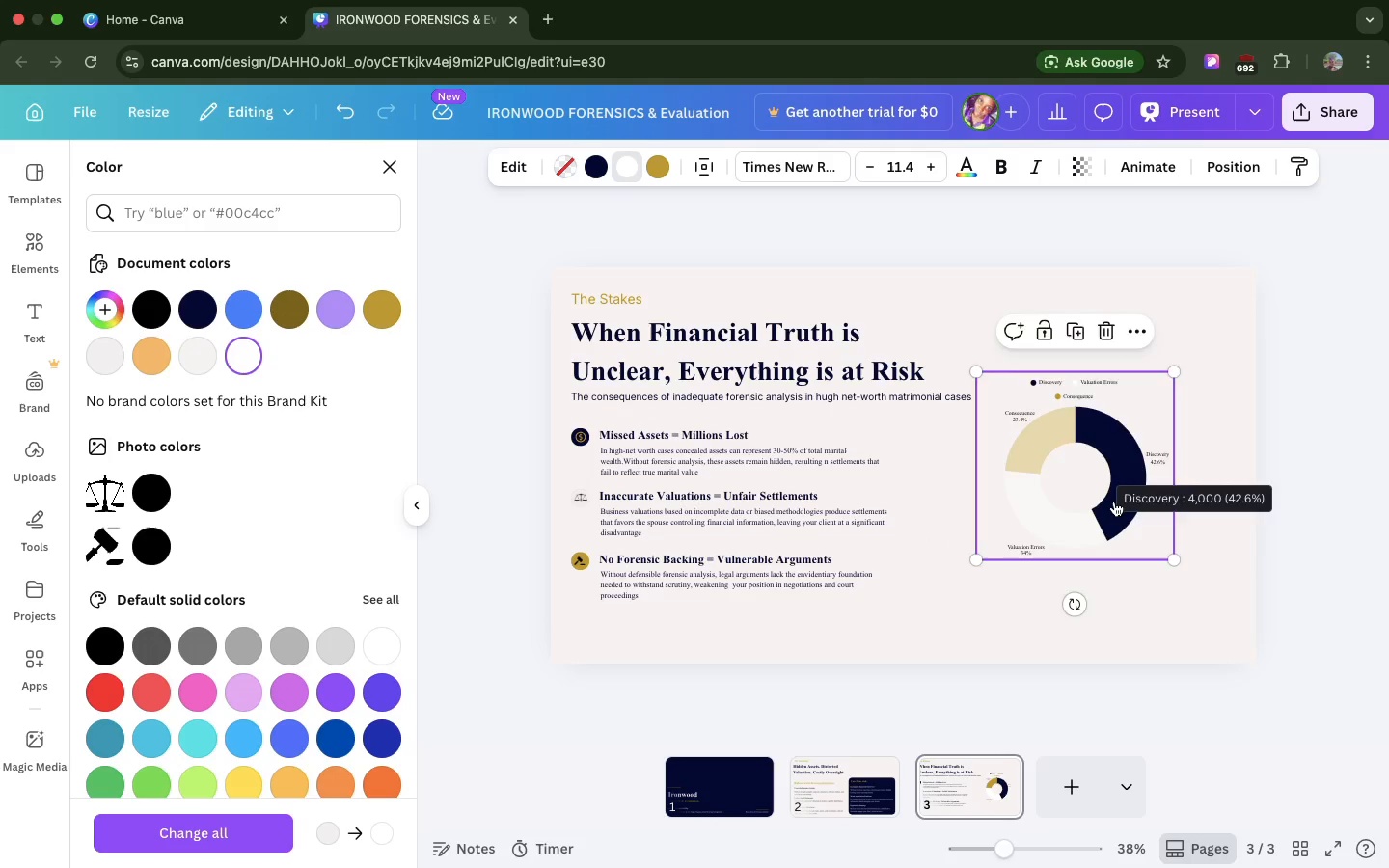 
left_click_drag(start_coordinate=[1114, 501], to_coordinate=[1132, 540])
 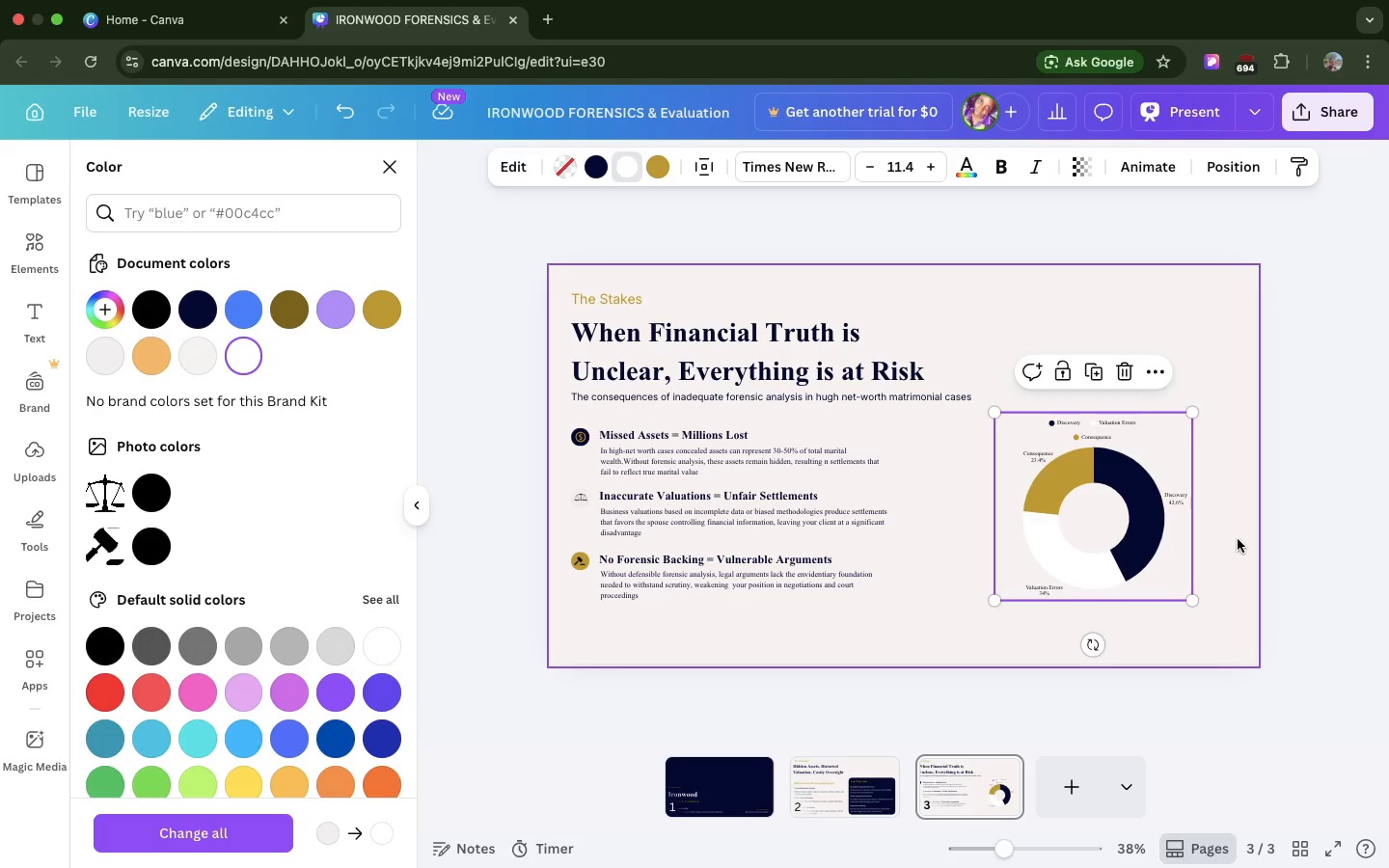 
left_click([1238, 539])
 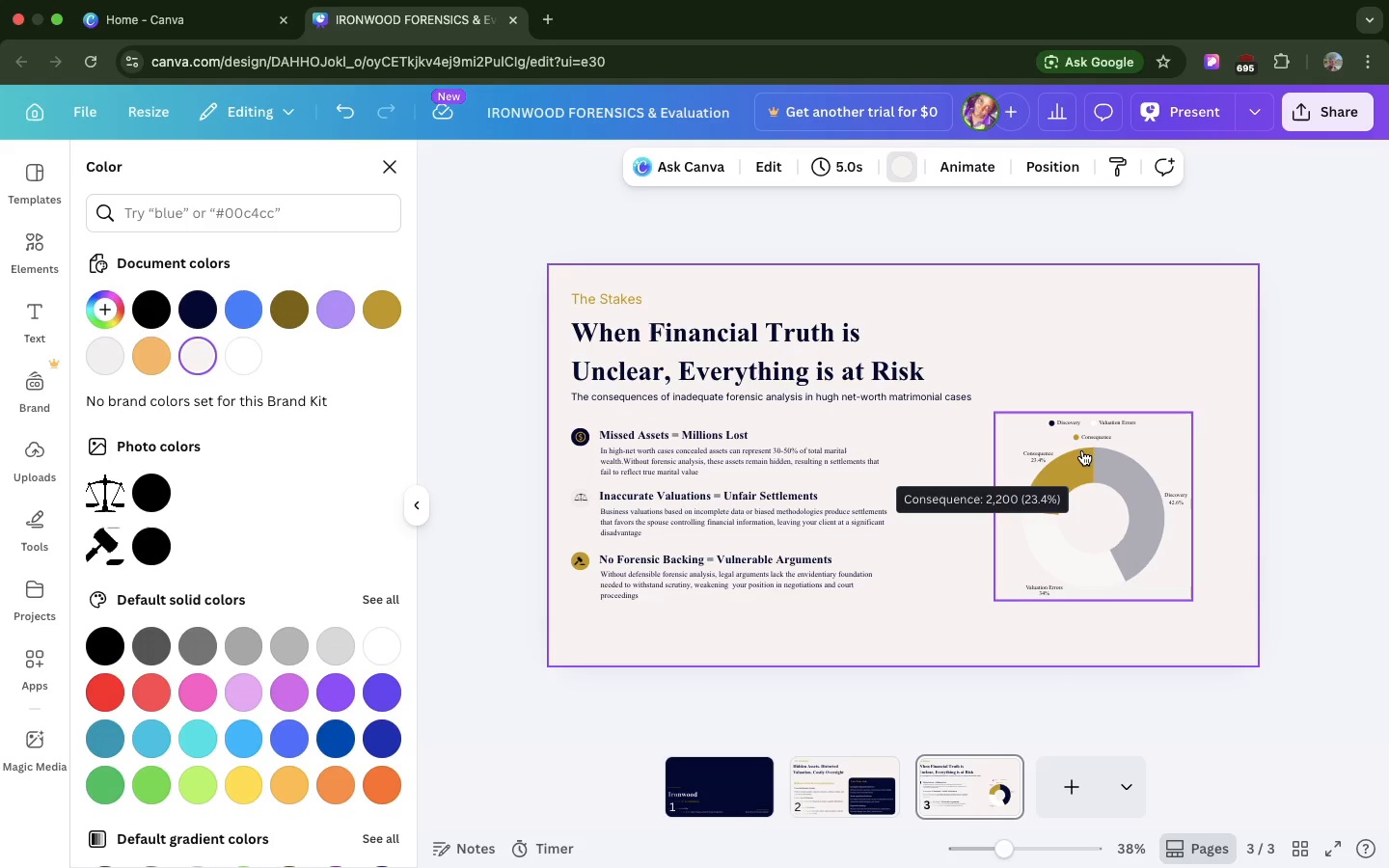 
key(R)
 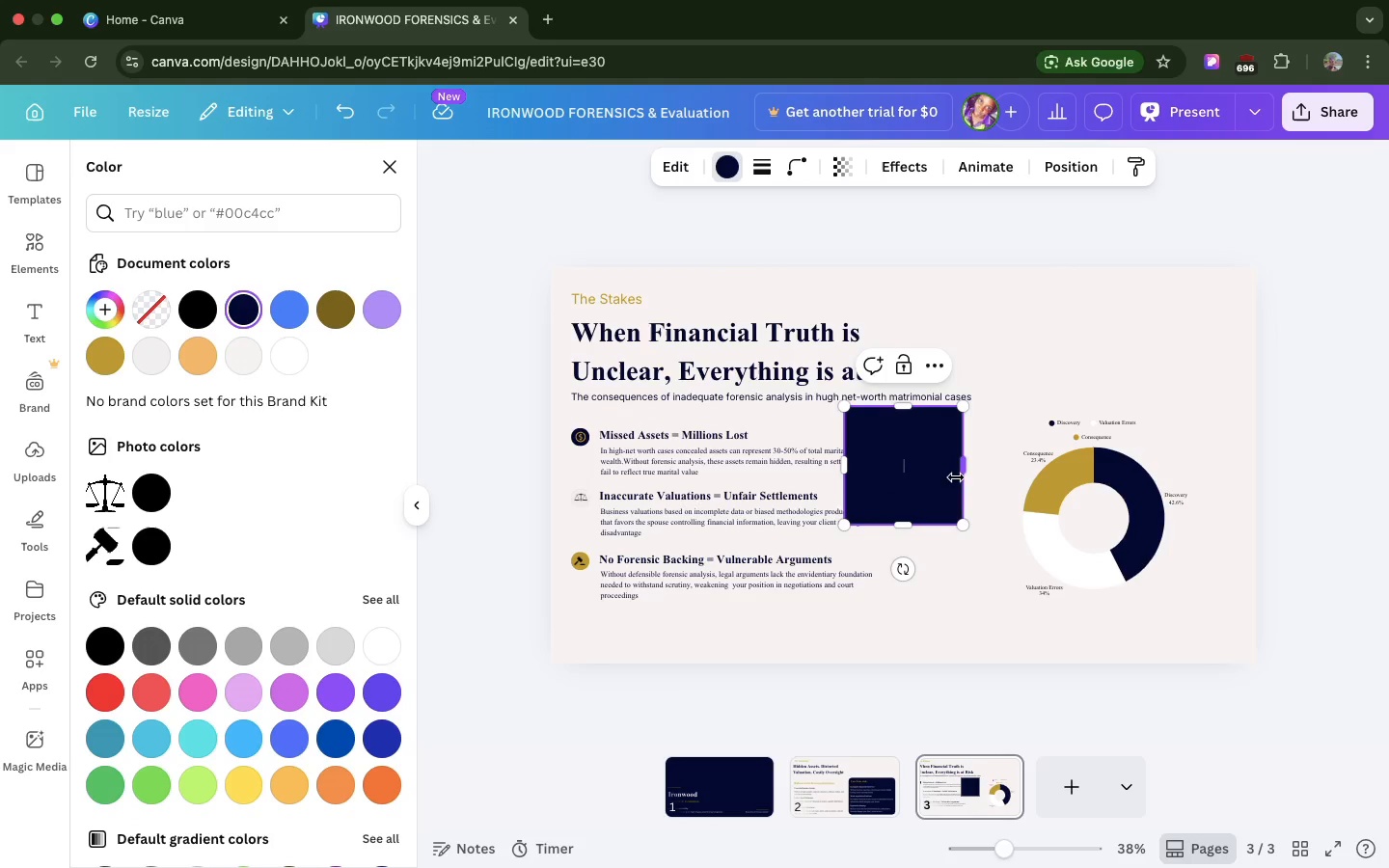 
left_click_drag(start_coordinate=[964, 528], to_coordinate=[1089, 623])
 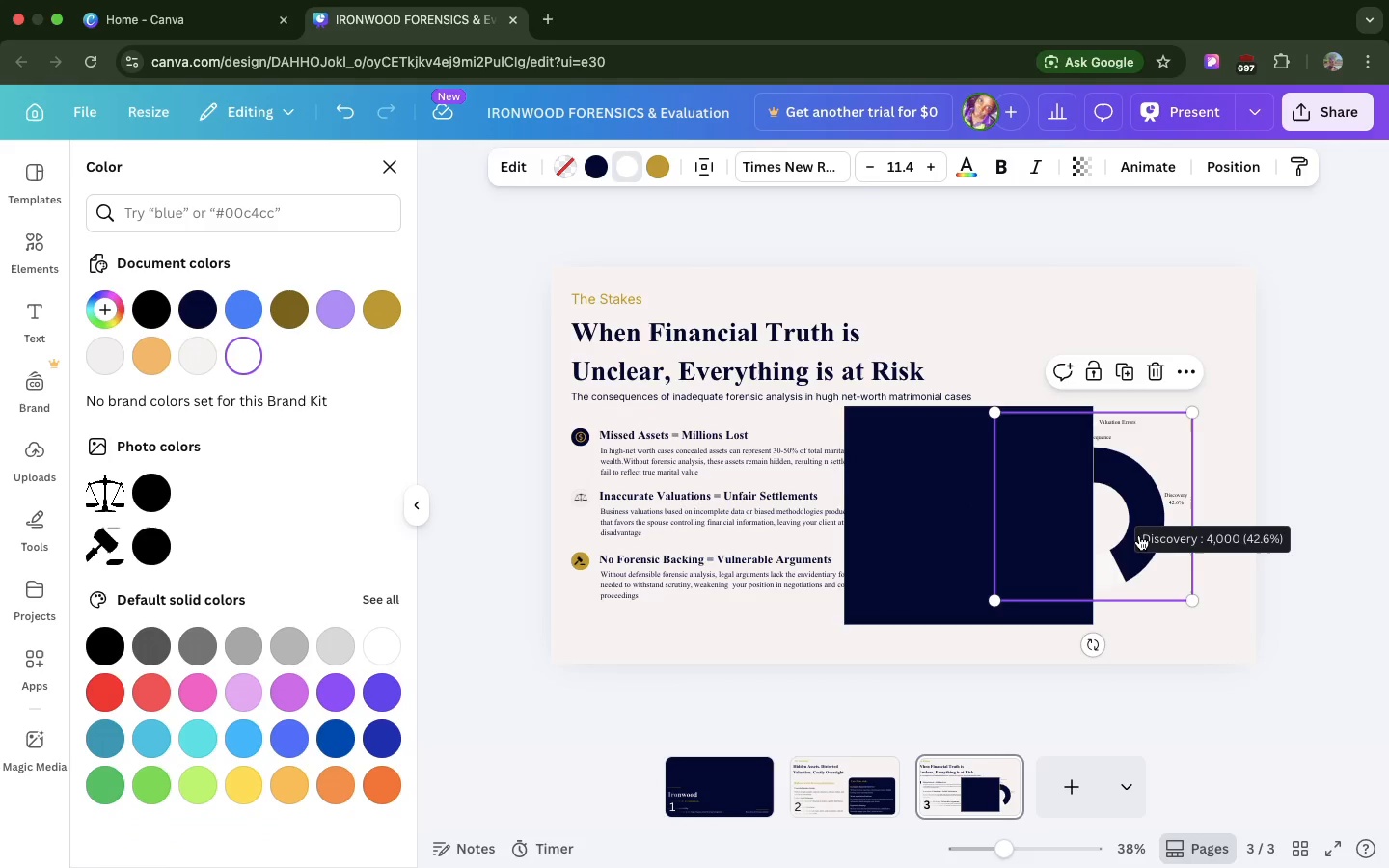 
left_click([1139, 535])
 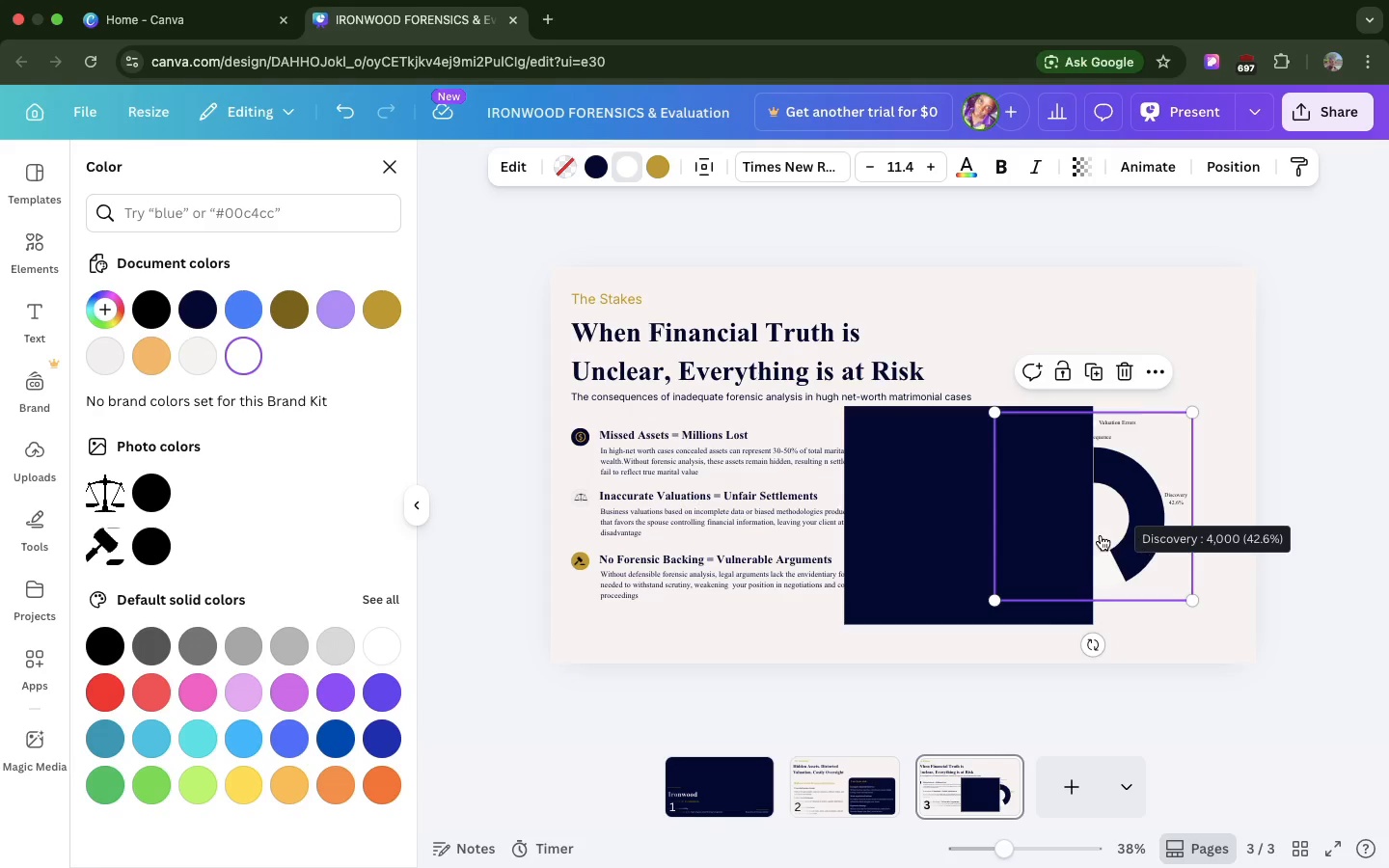 
left_click_drag(start_coordinate=[1139, 535], to_coordinate=[1021, 541])
 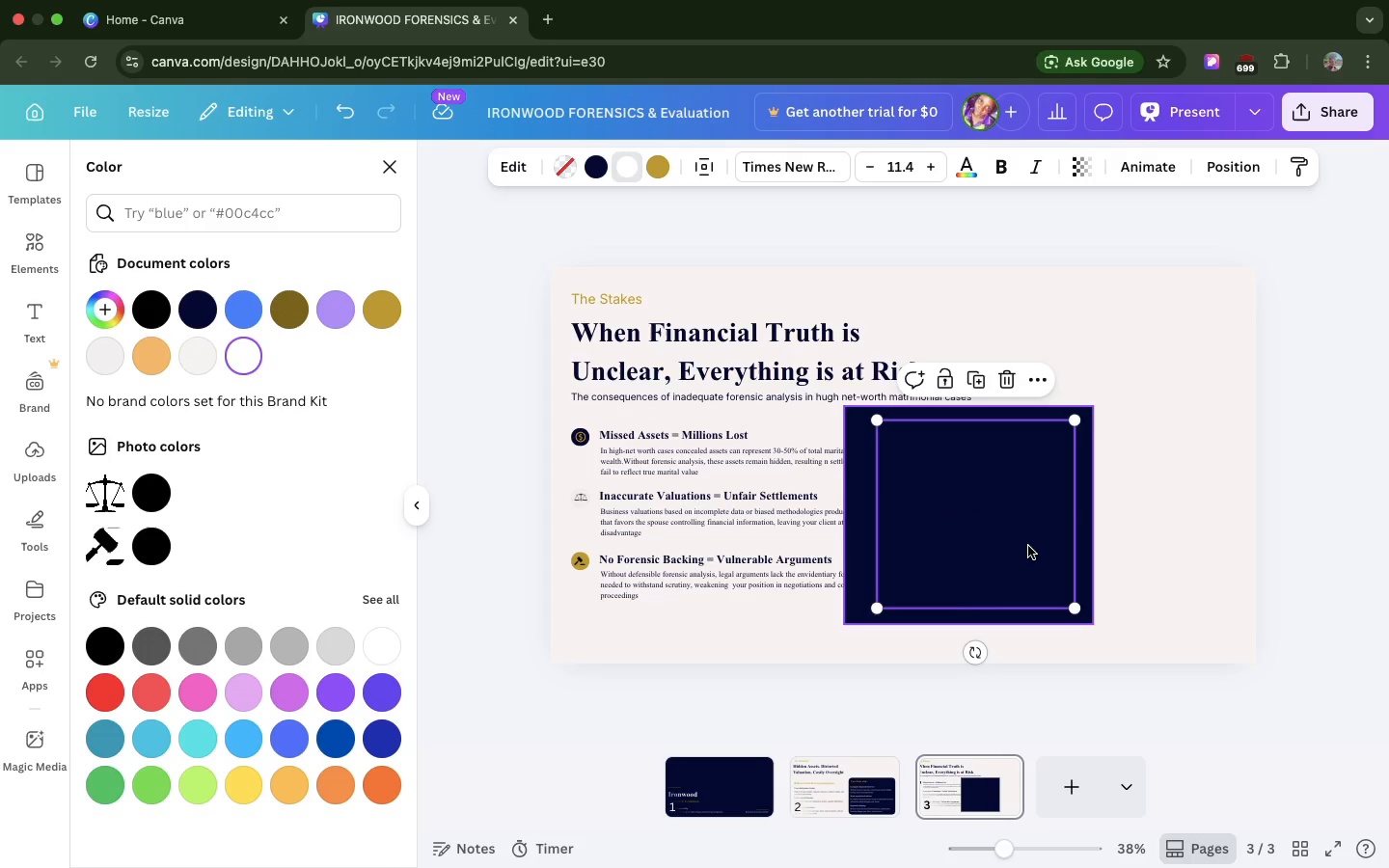 
left_click_drag(start_coordinate=[1028, 546], to_coordinate=[1021, 545])
 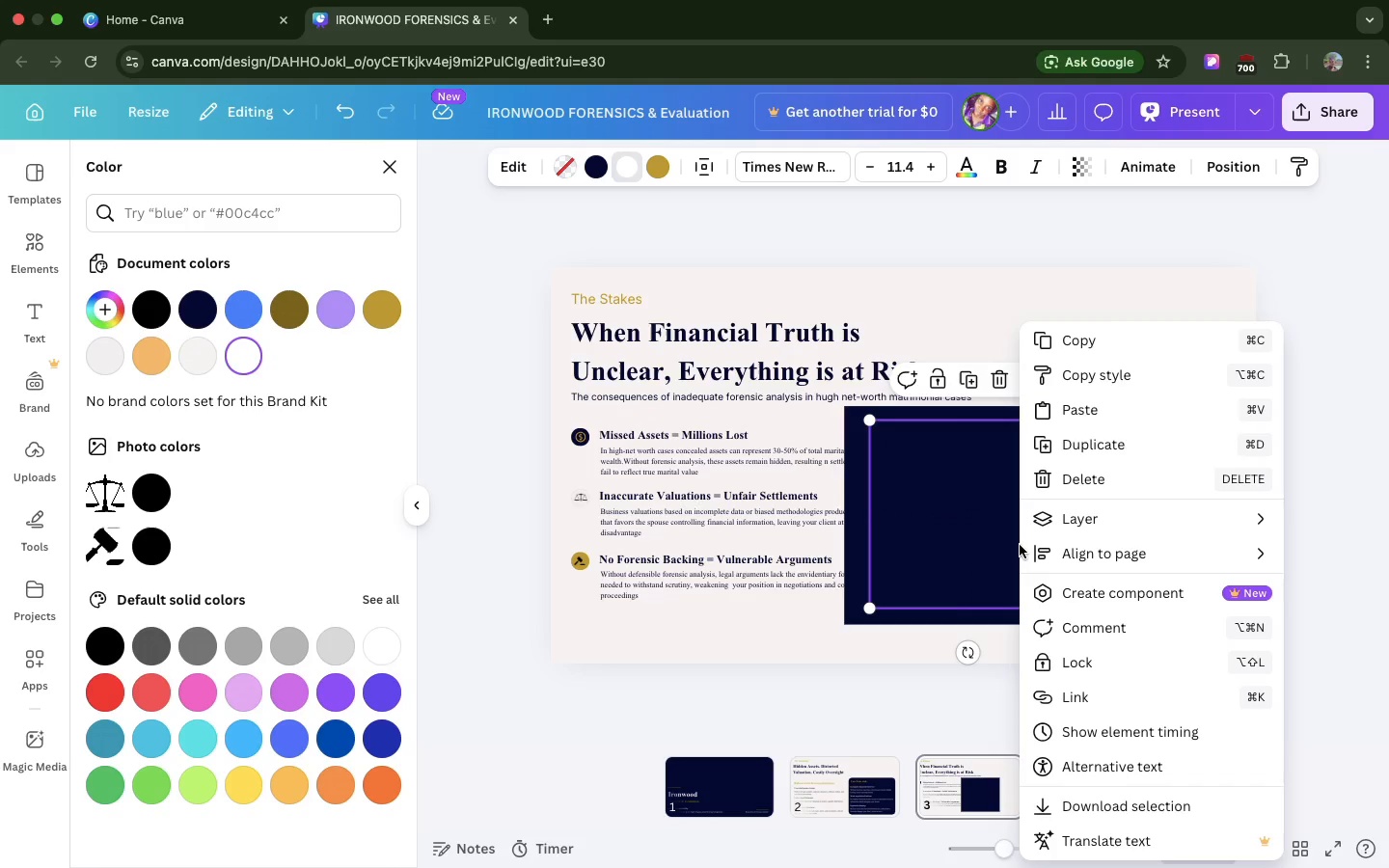 
right_click([1020, 545])
 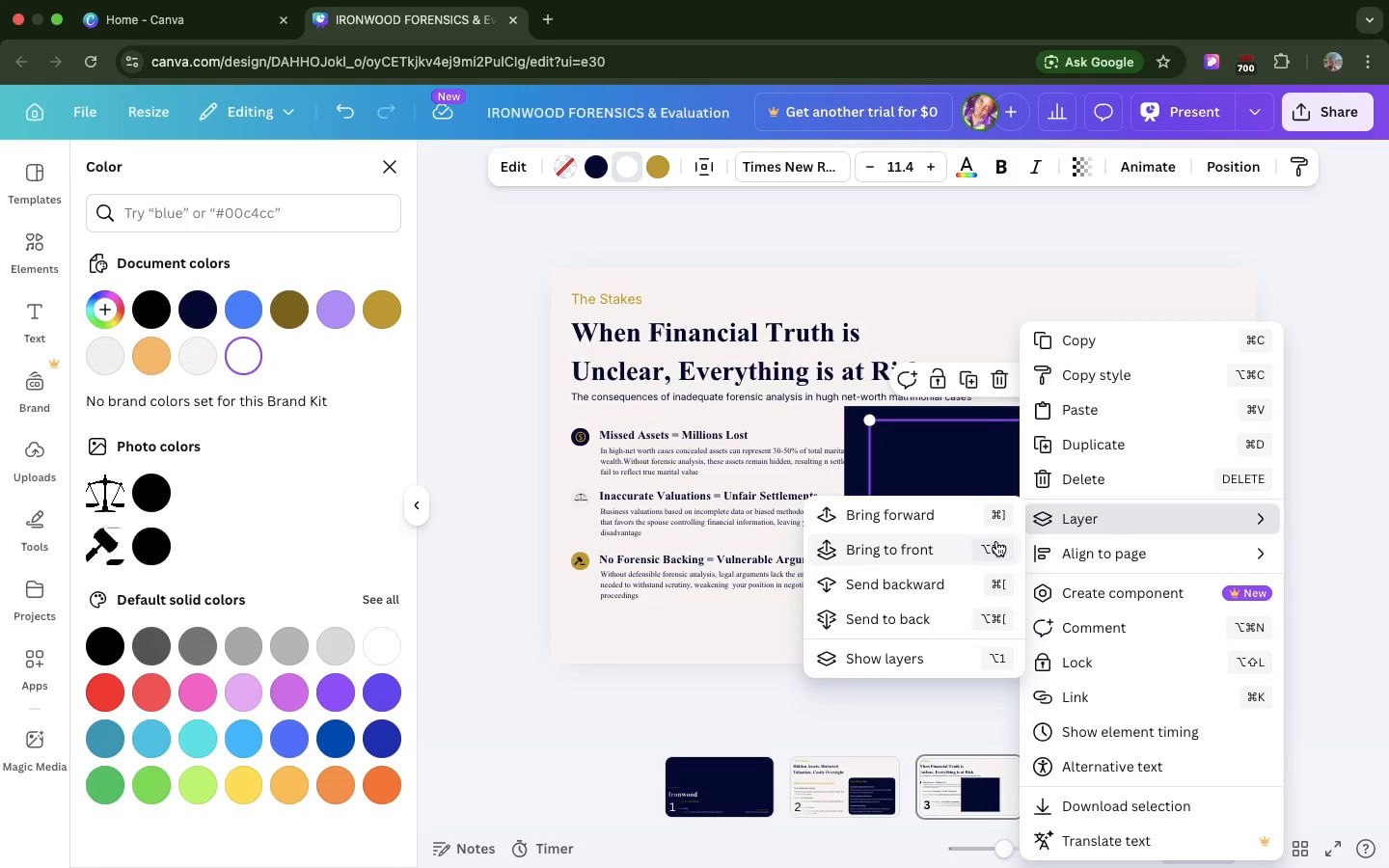 
left_click([996, 541])
 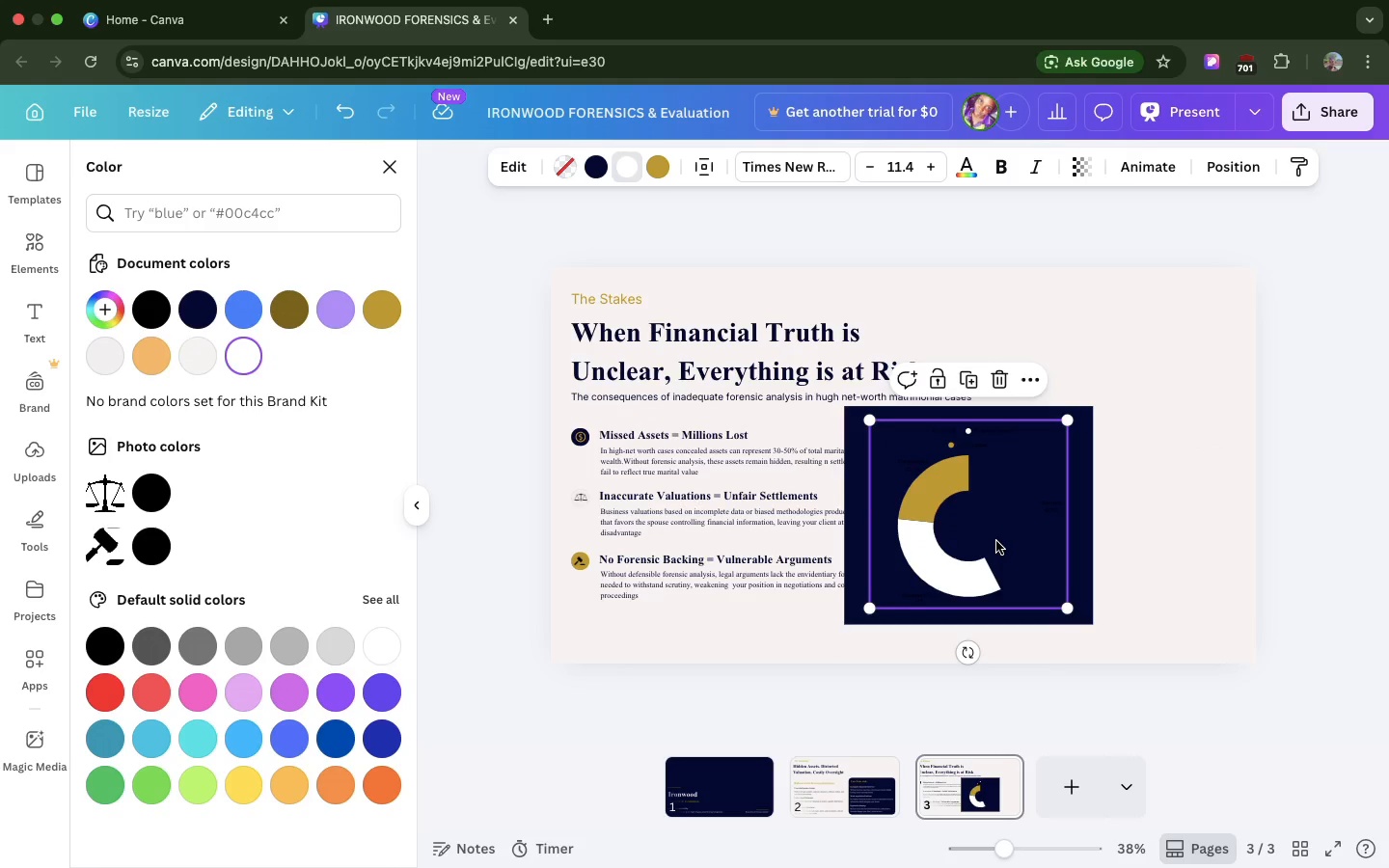 
key(Meta+Z)
 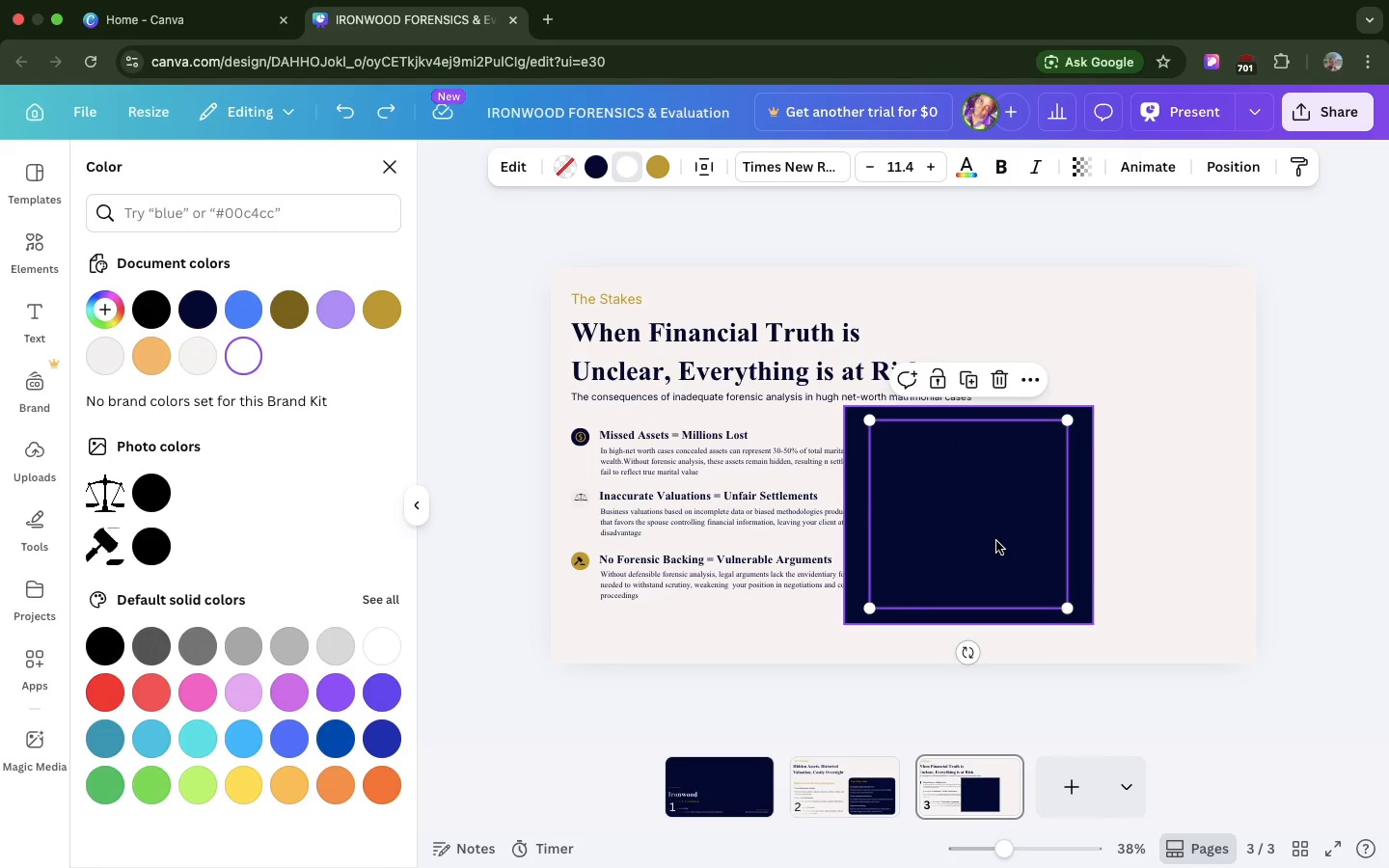 
left_click([996, 541])
 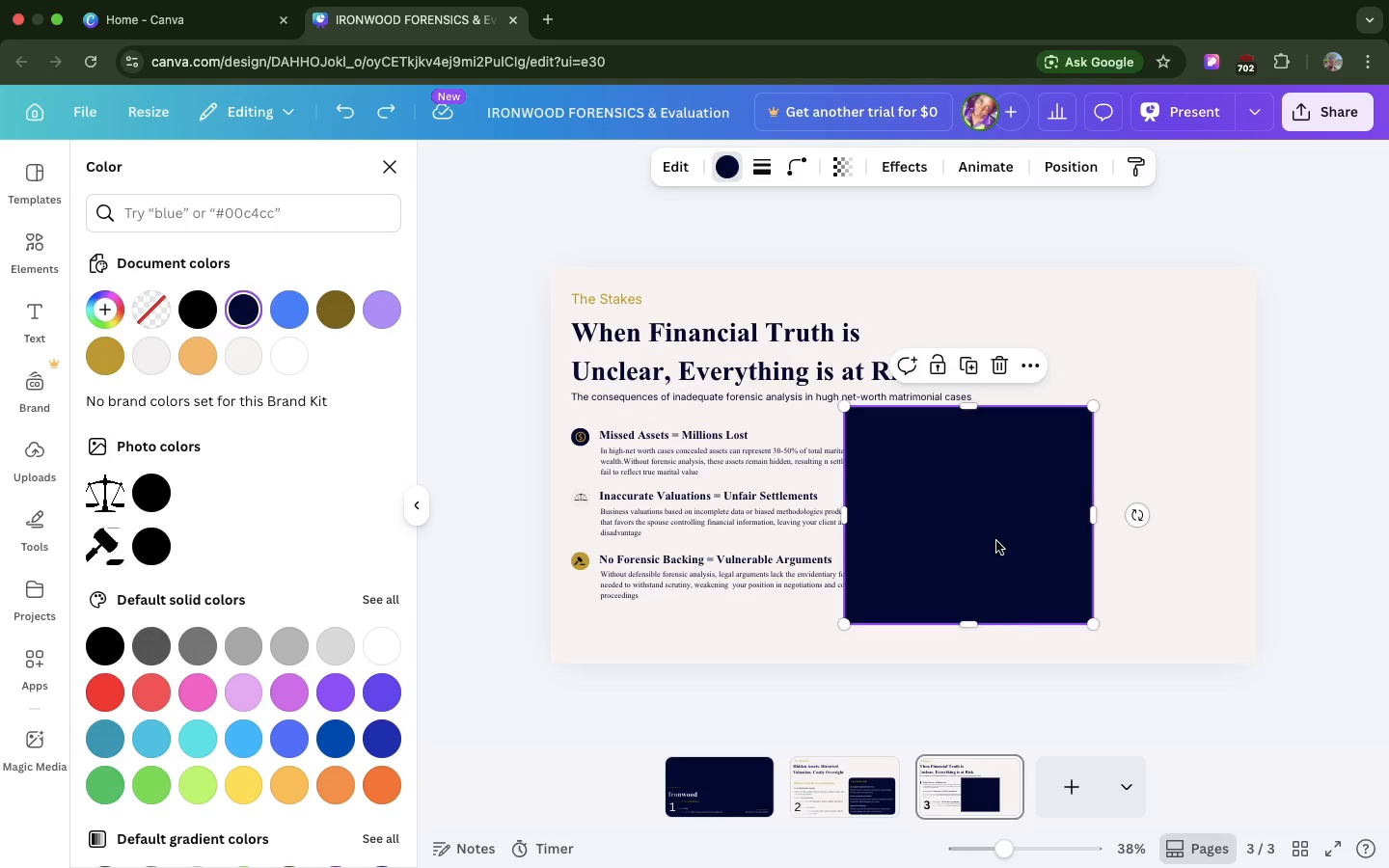 
right_click([996, 541])
 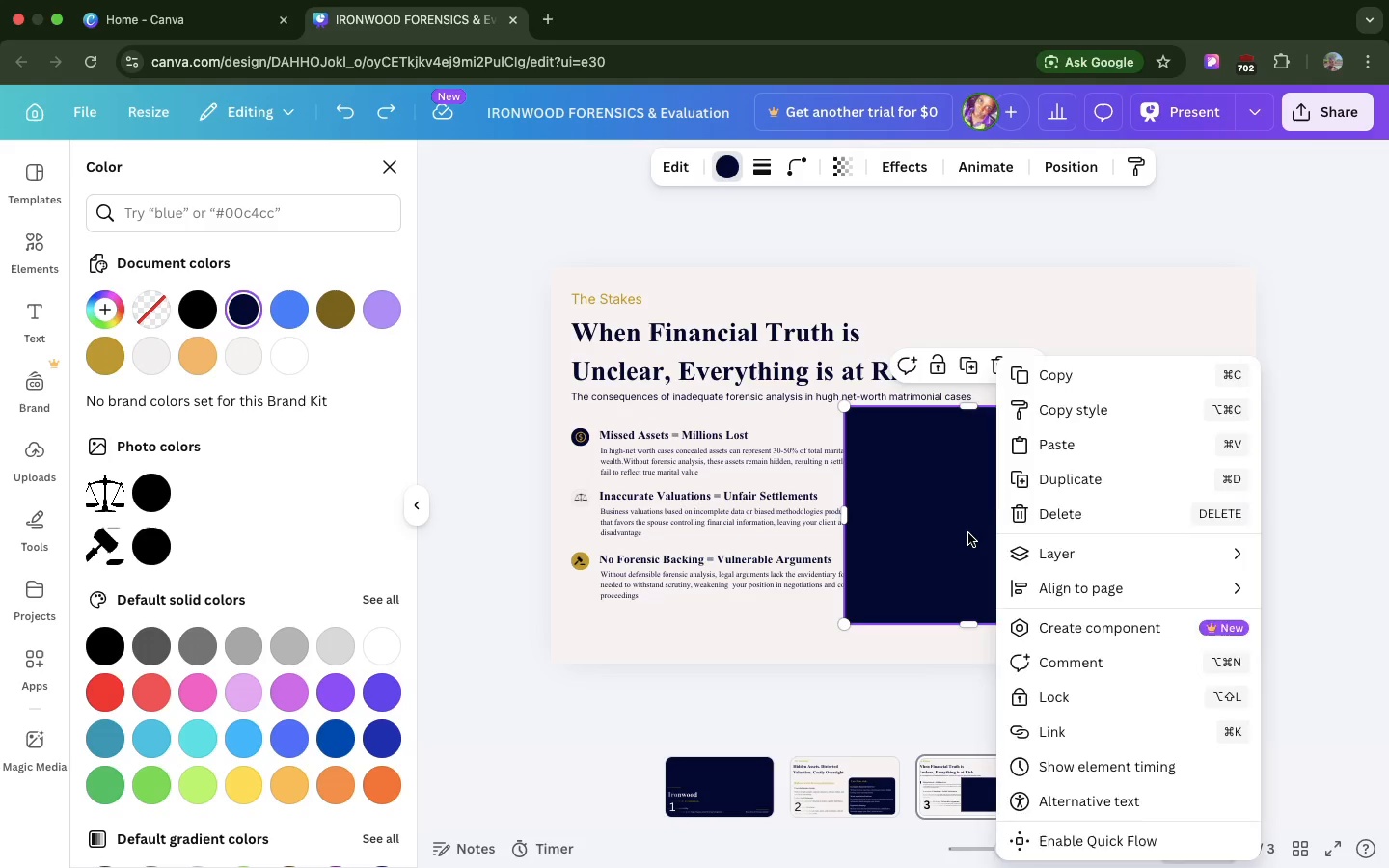 
left_click([968, 533])
 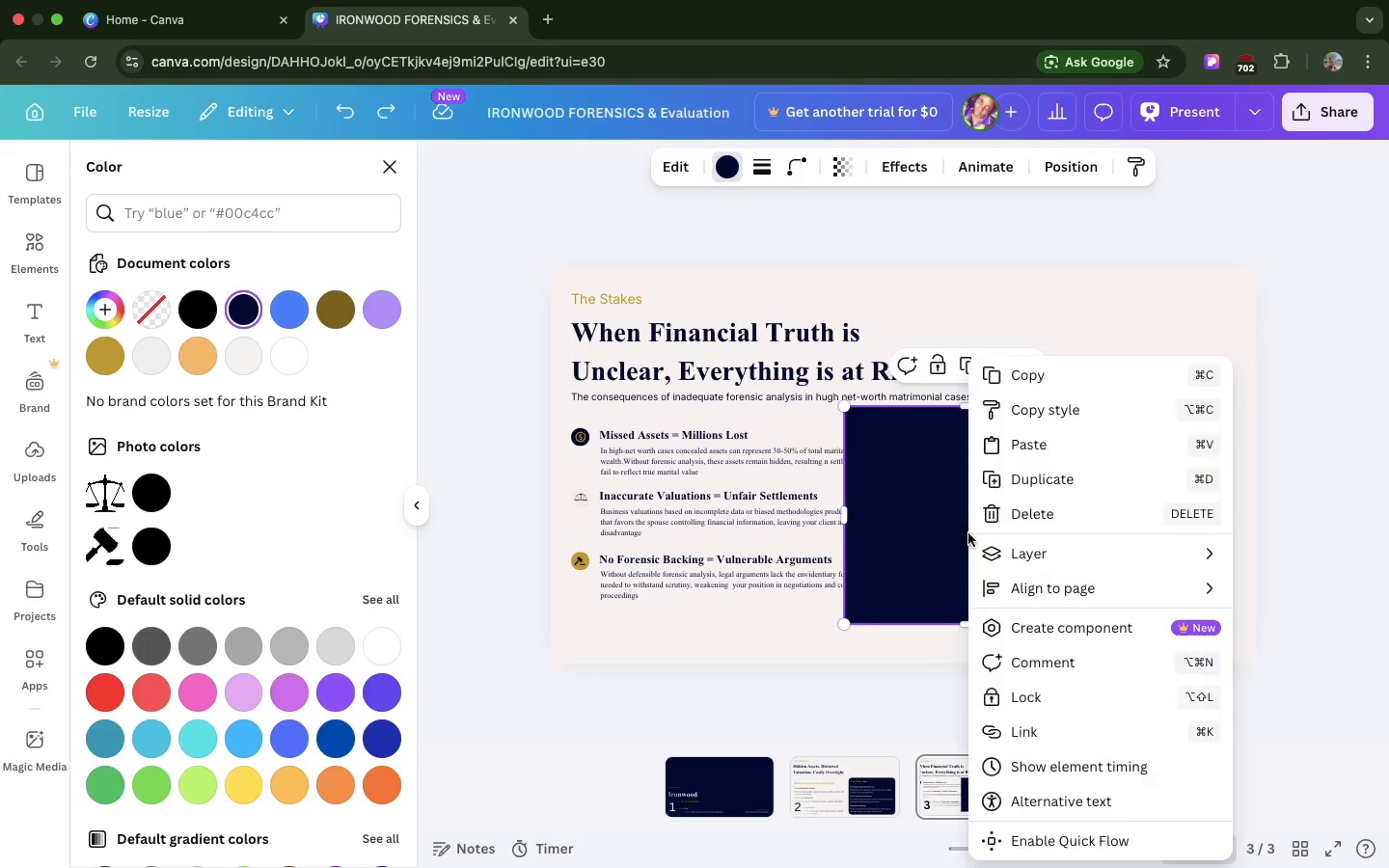 
right_click([968, 533])
 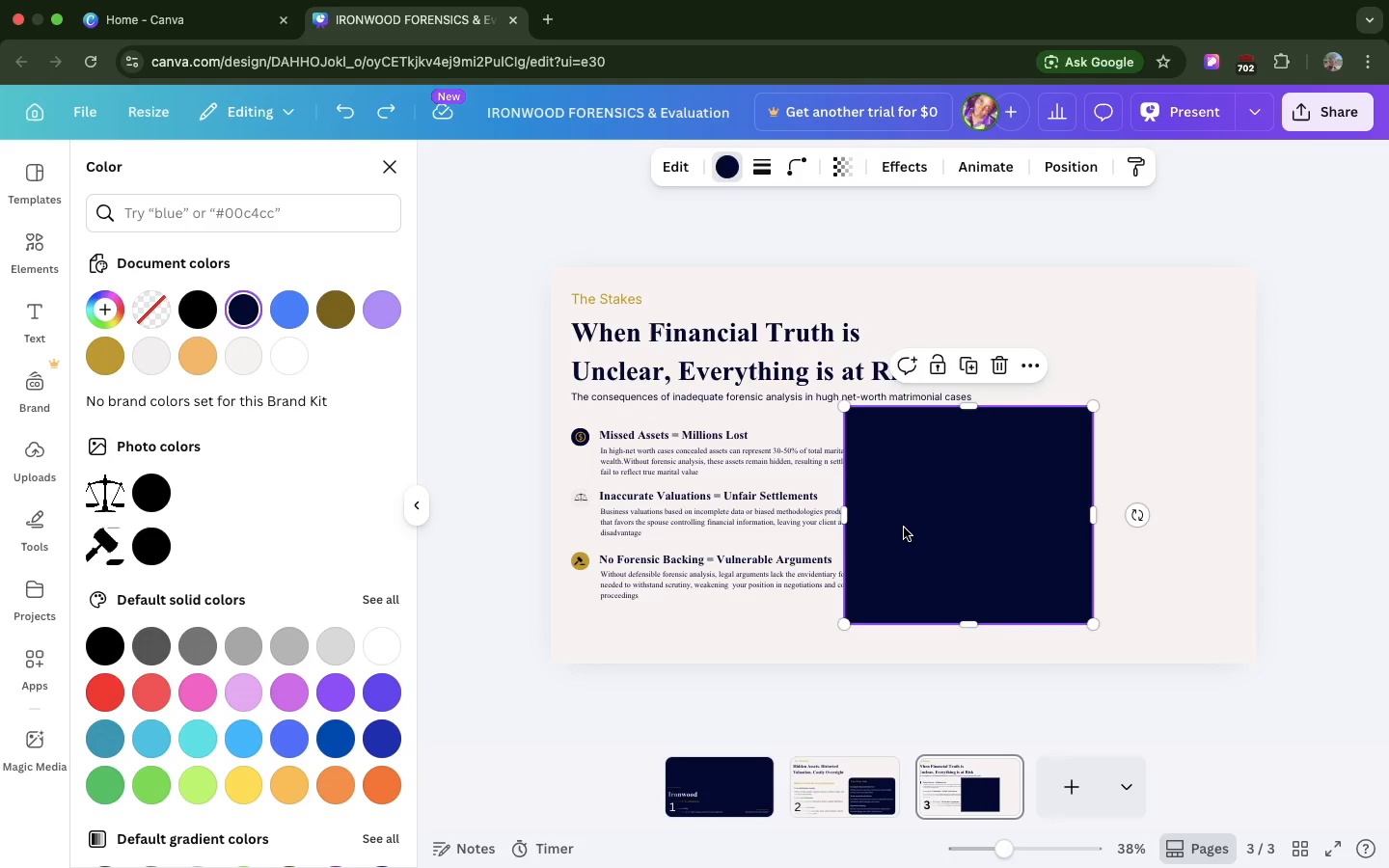 
left_click([904, 528])
 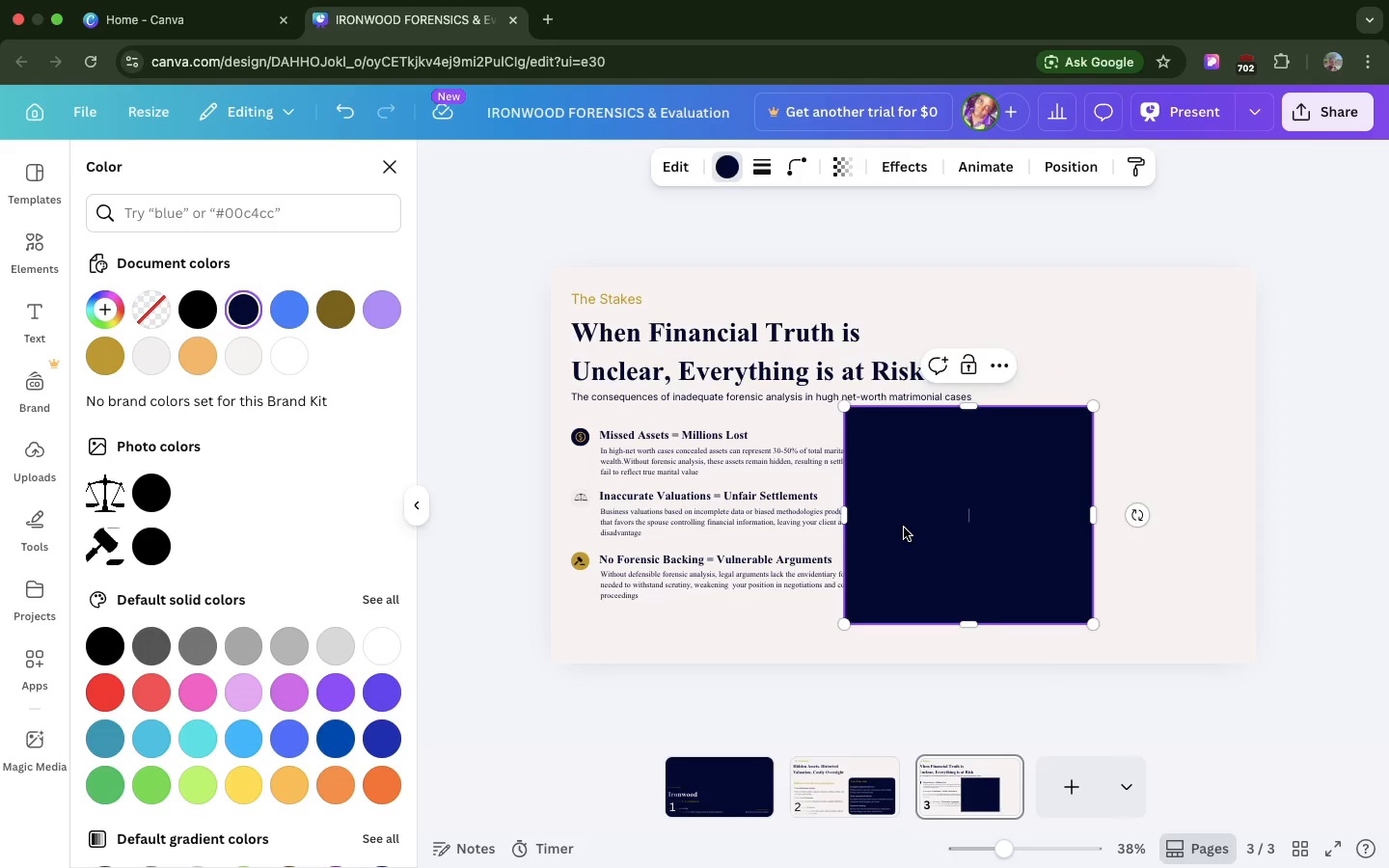 
left_click([904, 528])
 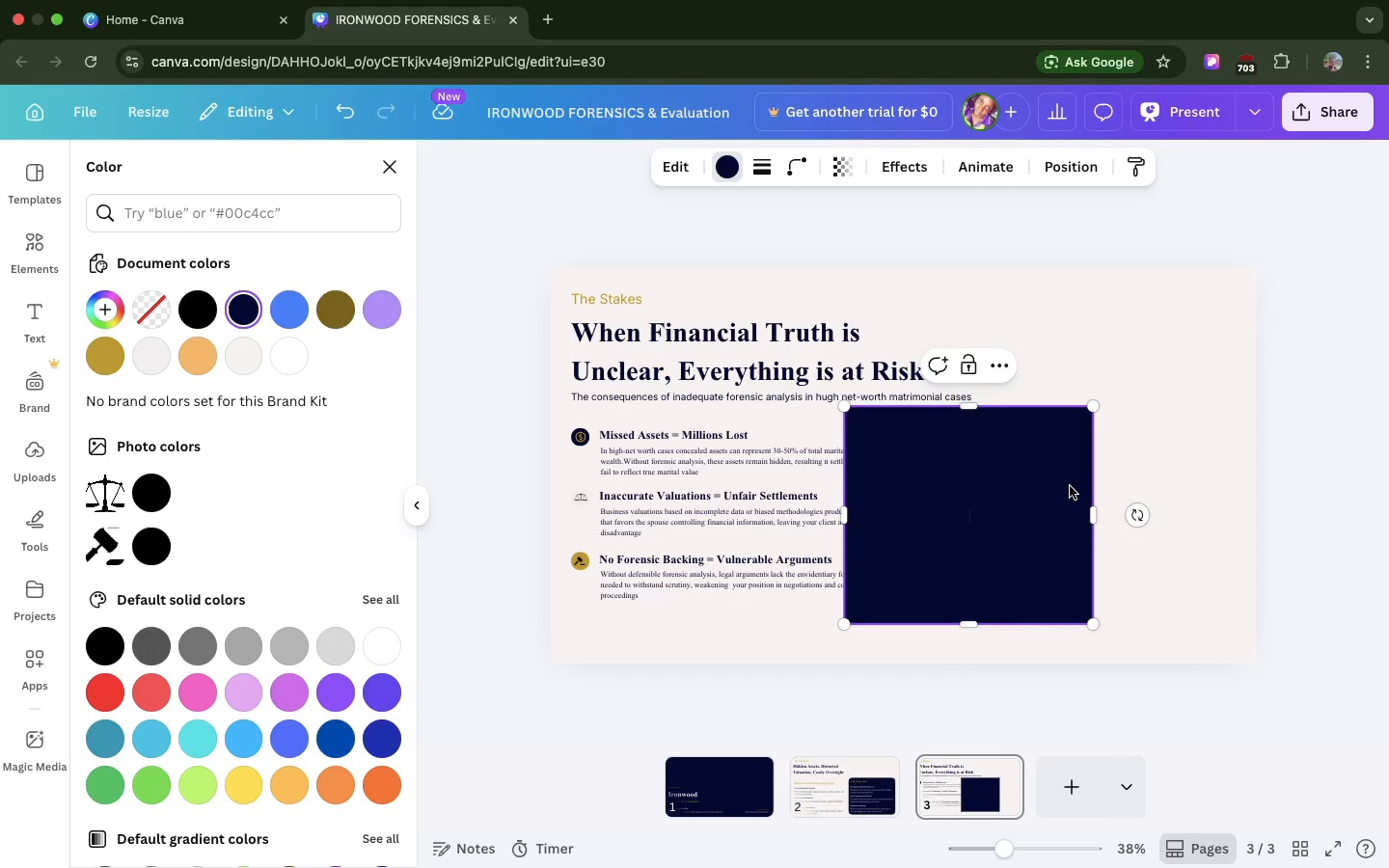 
left_click_drag(start_coordinate=[1070, 486], to_coordinate=[1228, 460])
 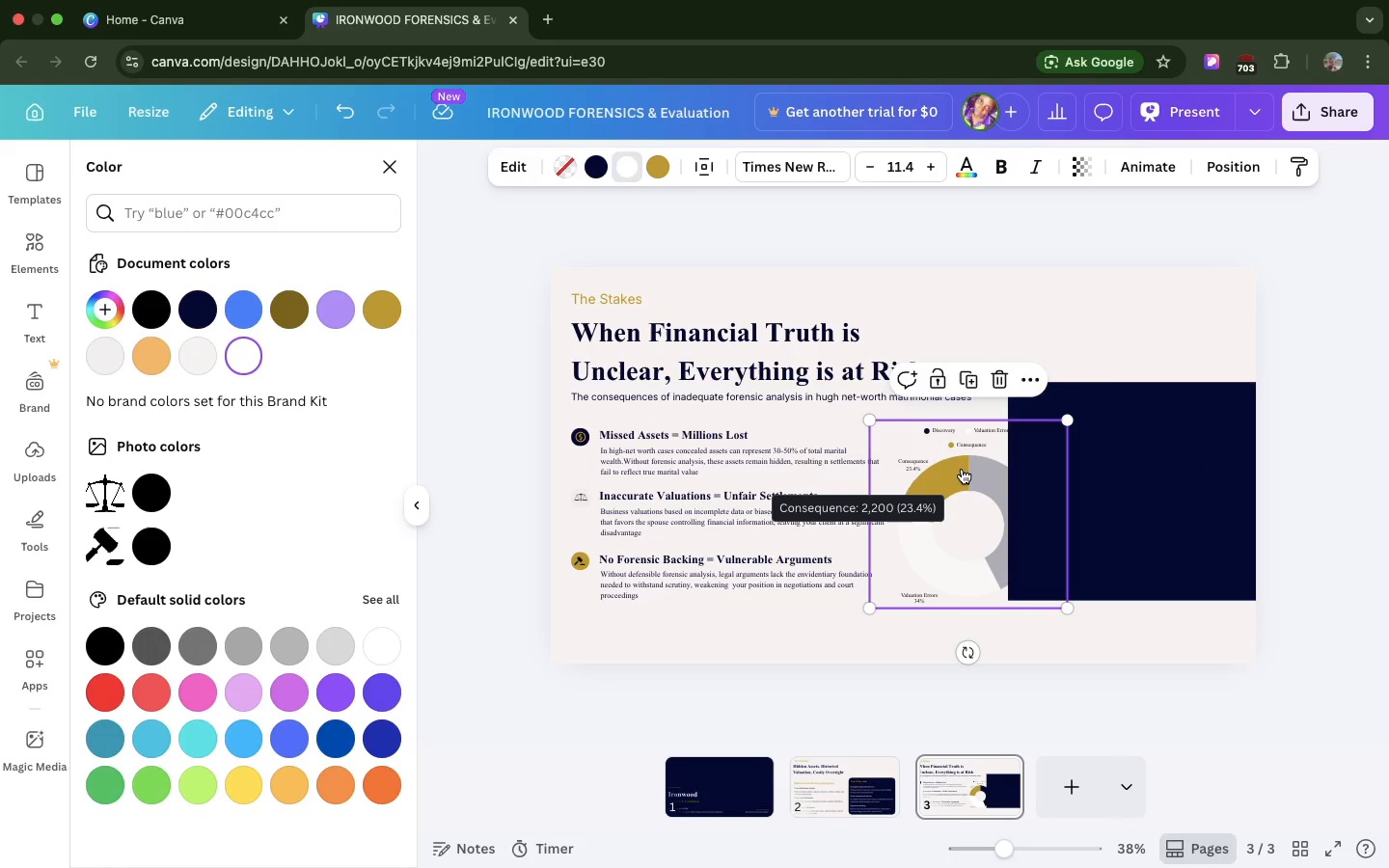 
left_click_drag(start_coordinate=[962, 469], to_coordinate=[1119, 447])
 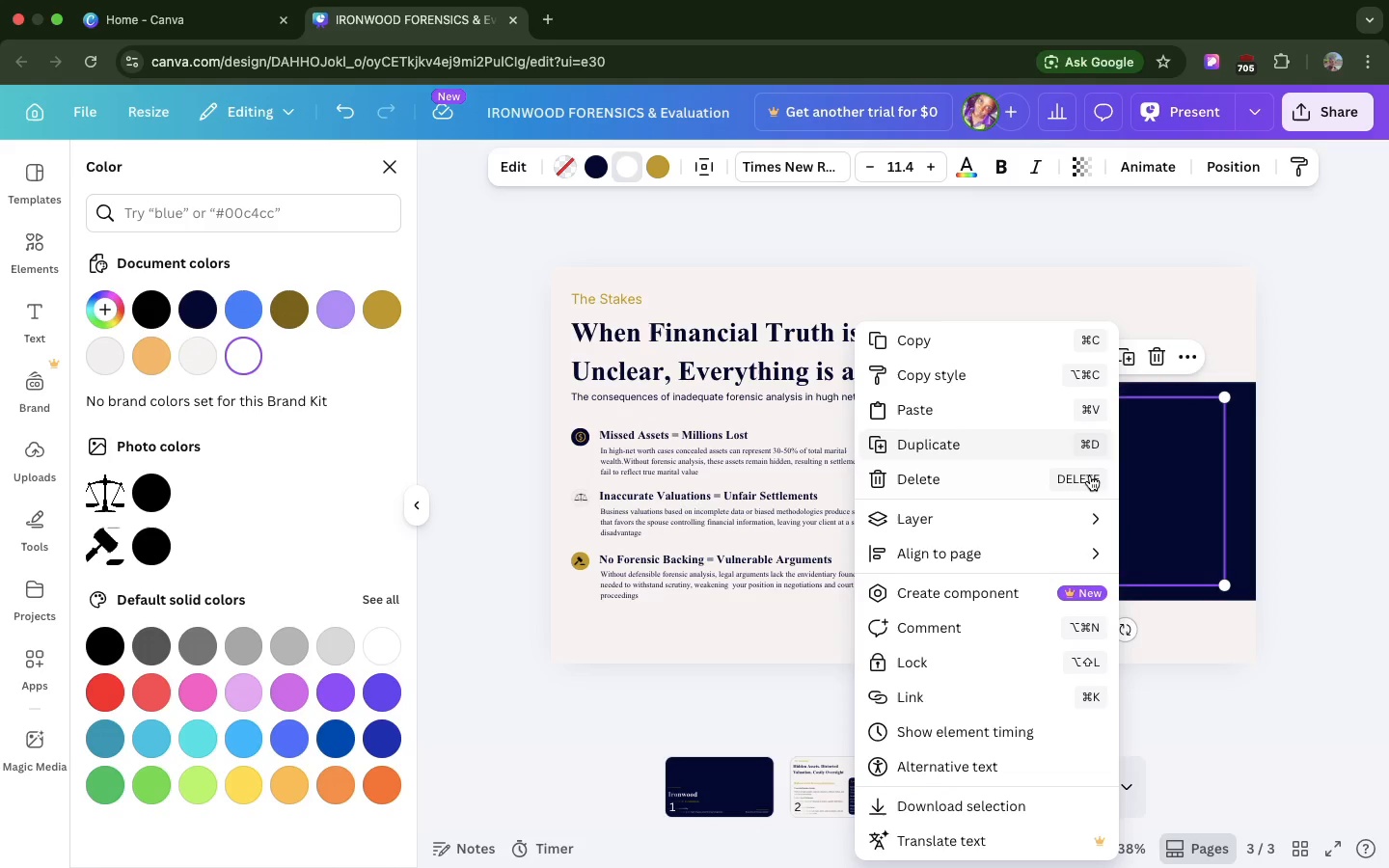 
mouse_move([1081, 514])
 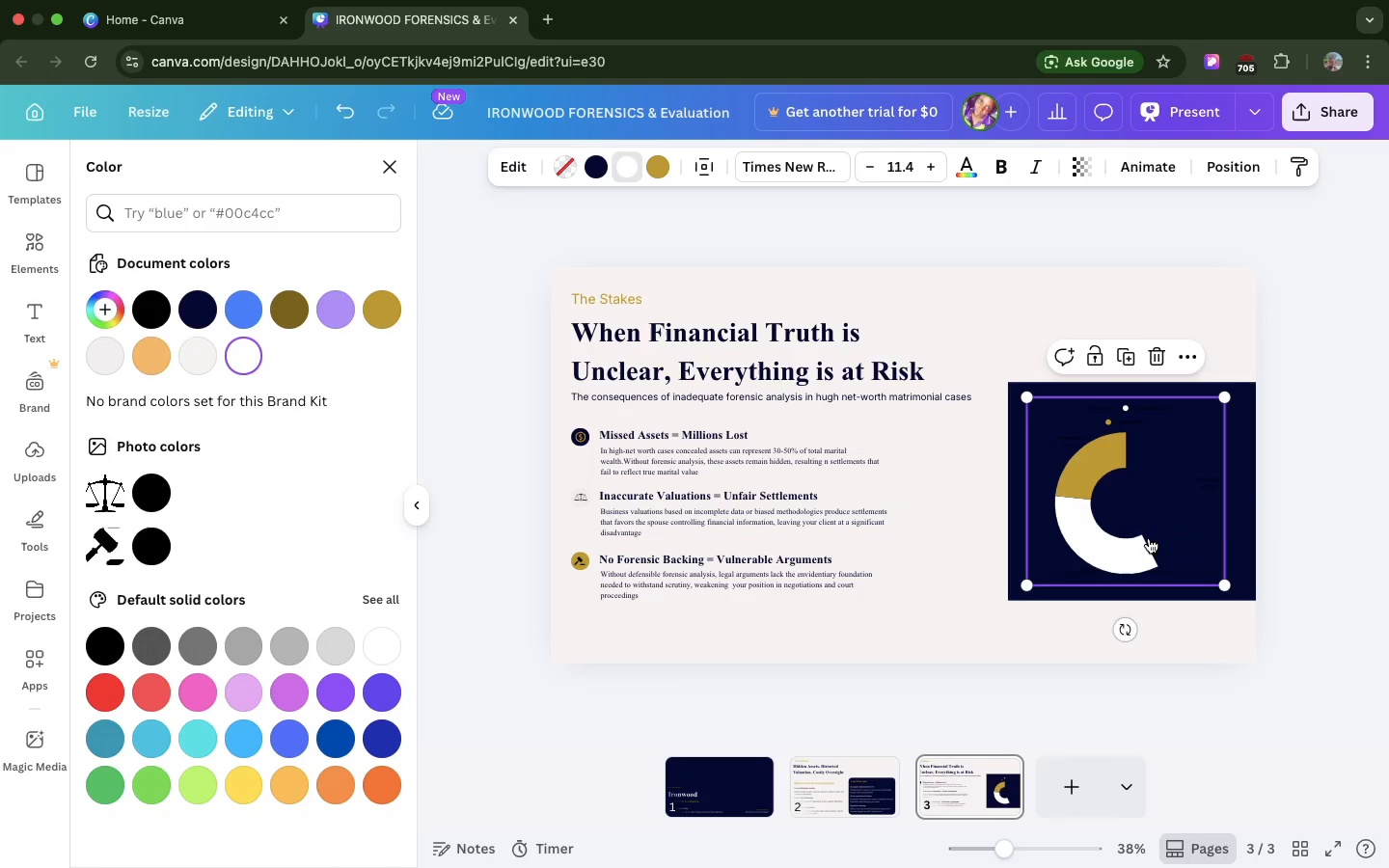 
left_click([1149, 538])
 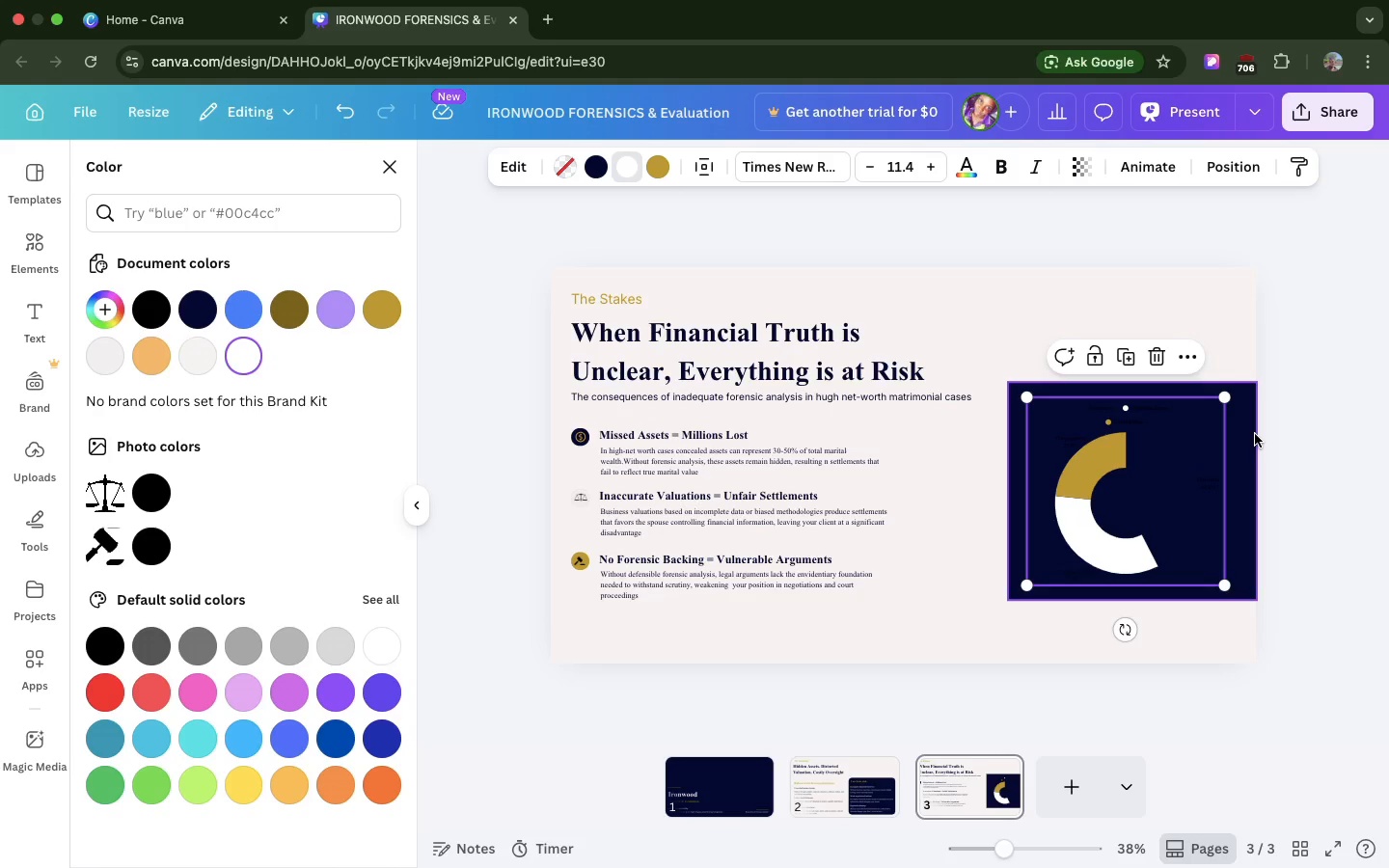 
wait(9.2)
 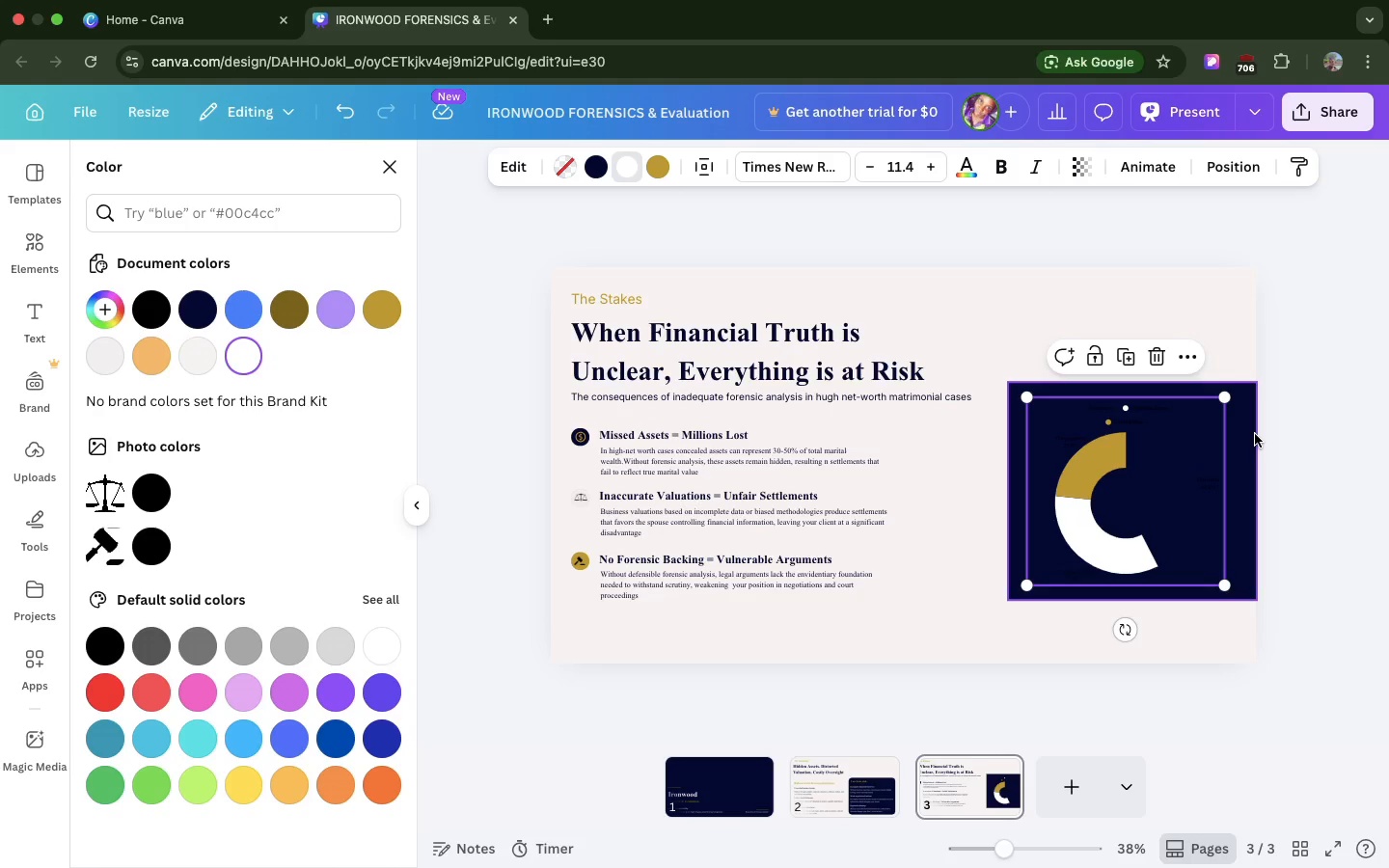 
left_click([596, 167])
 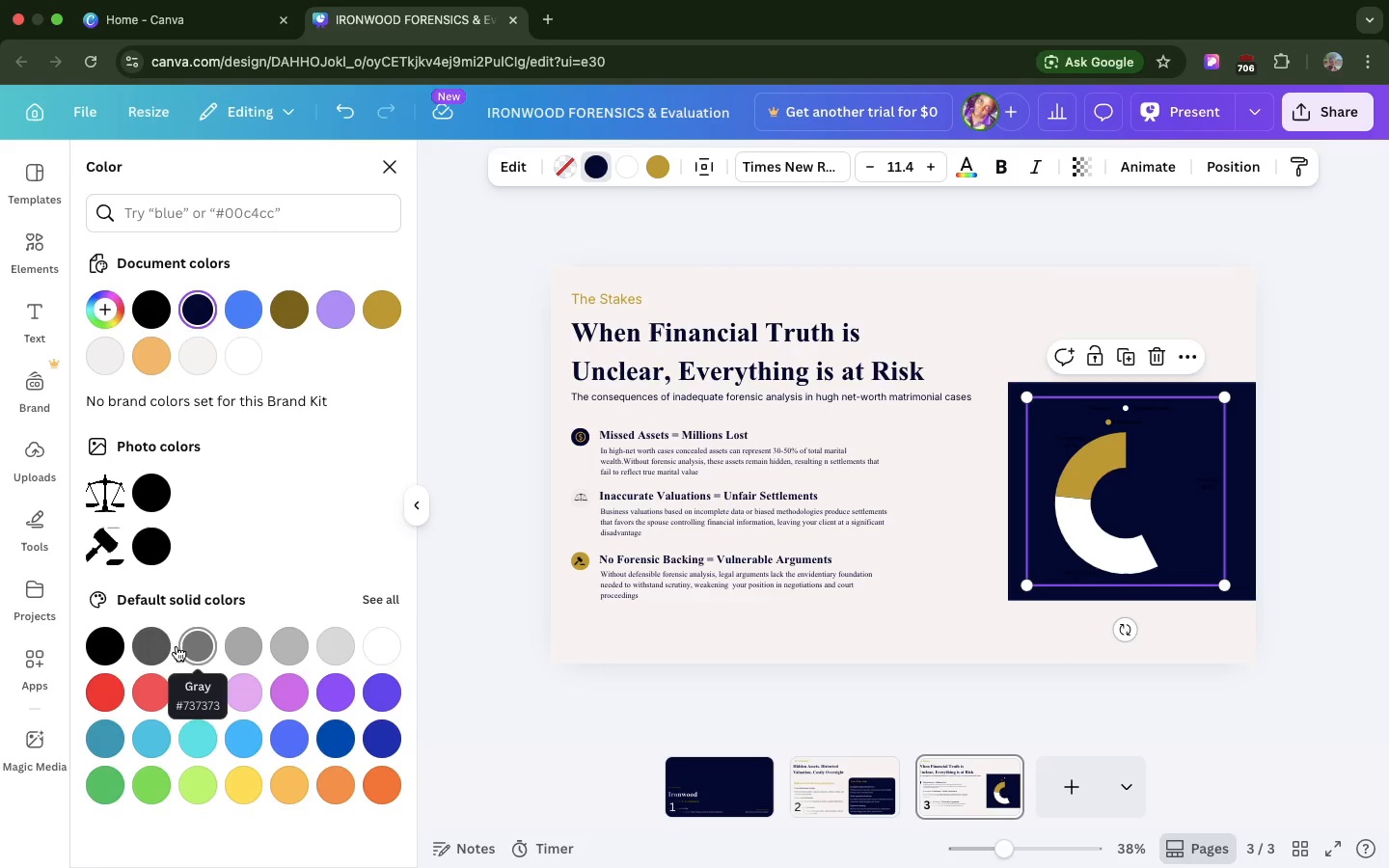 
wait(5.51)
 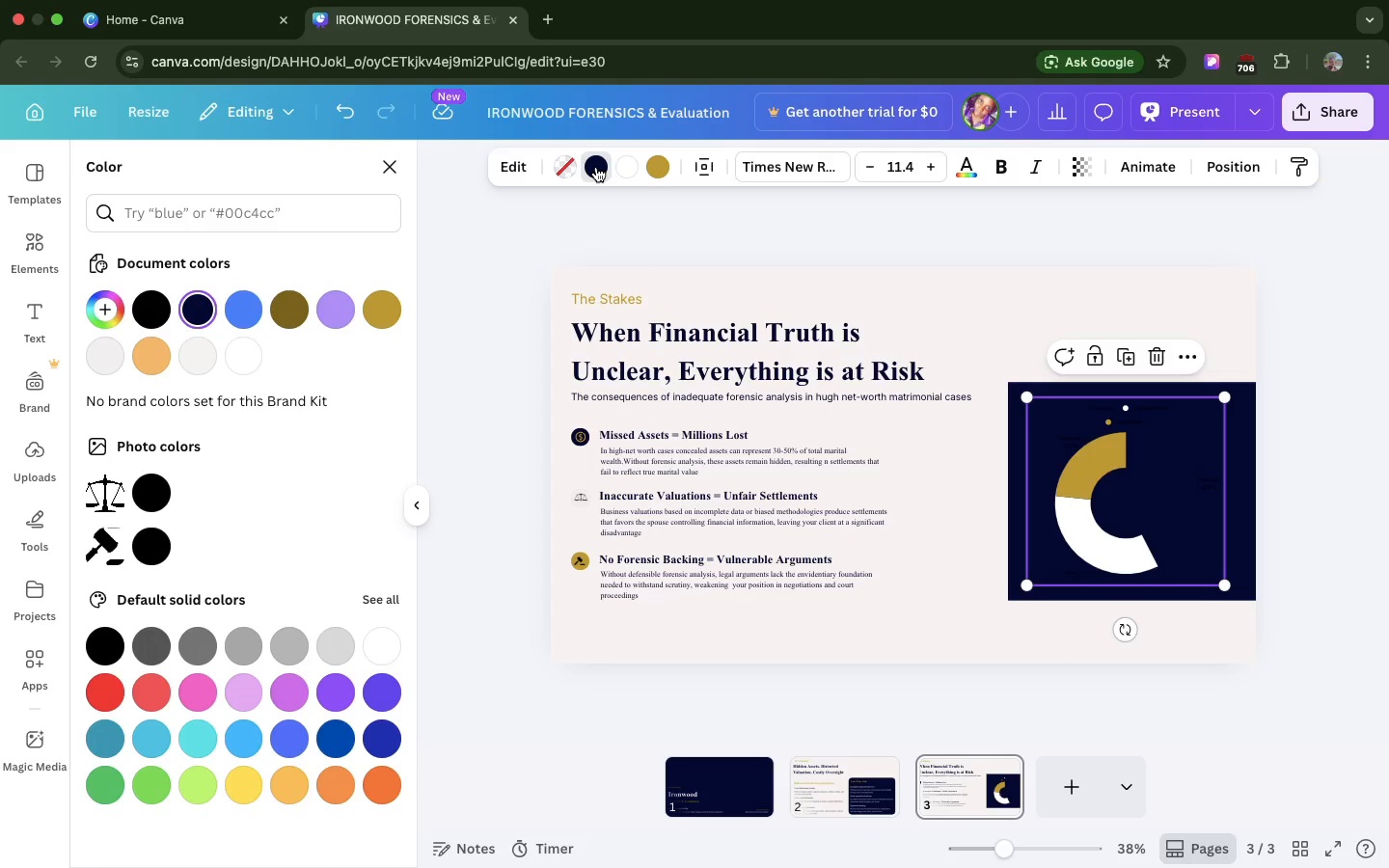 
left_click([162, 642])
 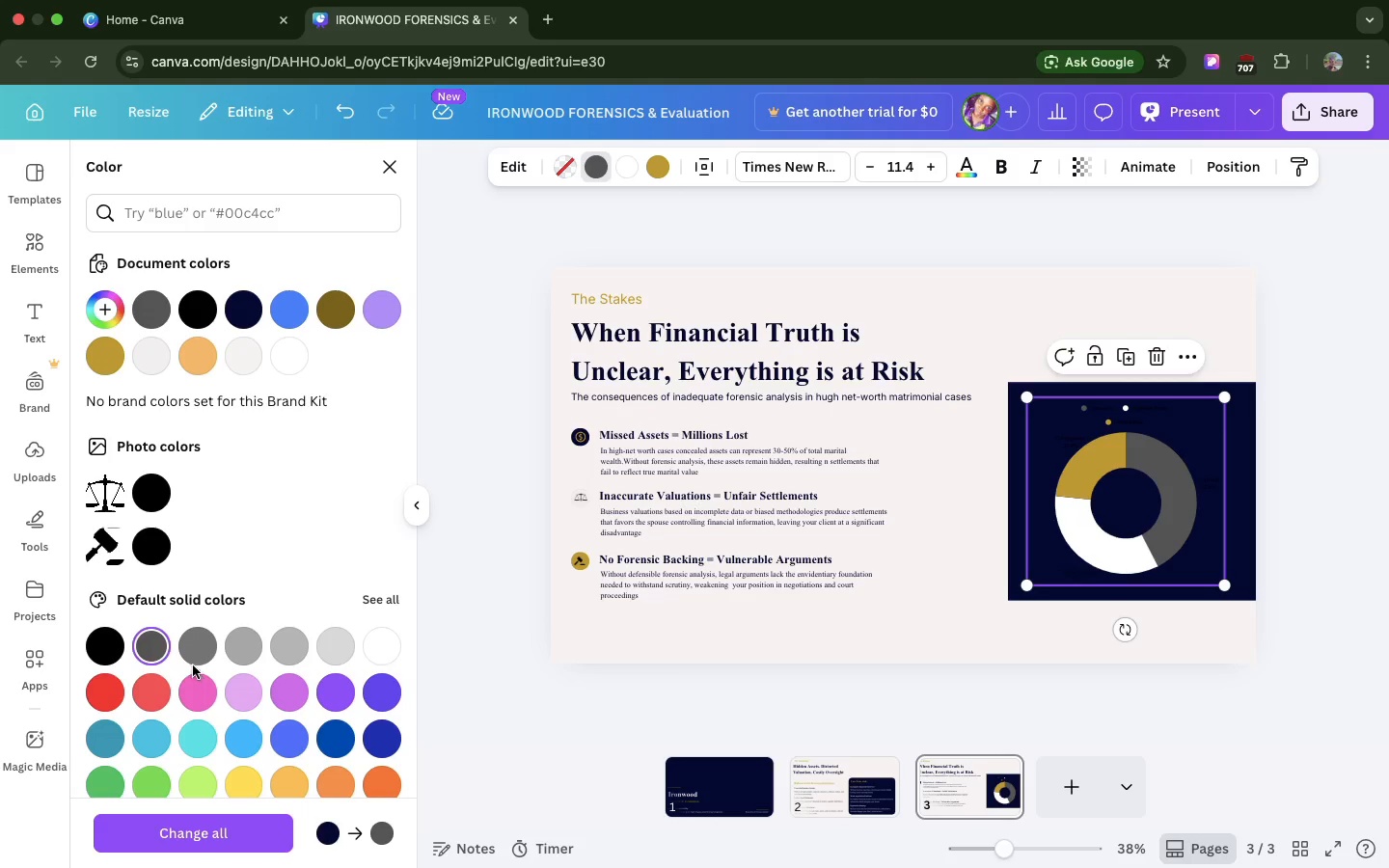 
left_click([196, 655])
 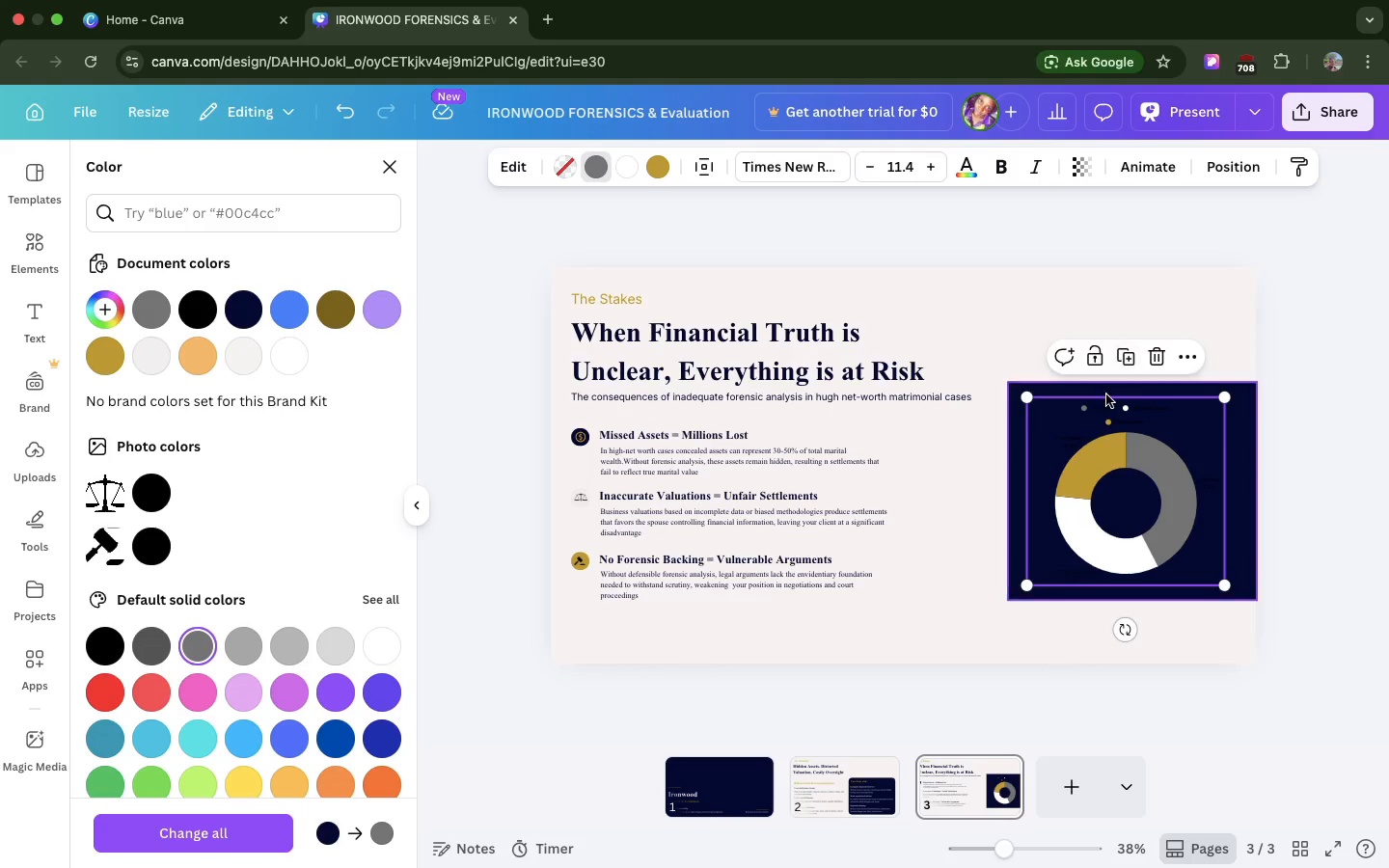 
left_click([1103, 412])
 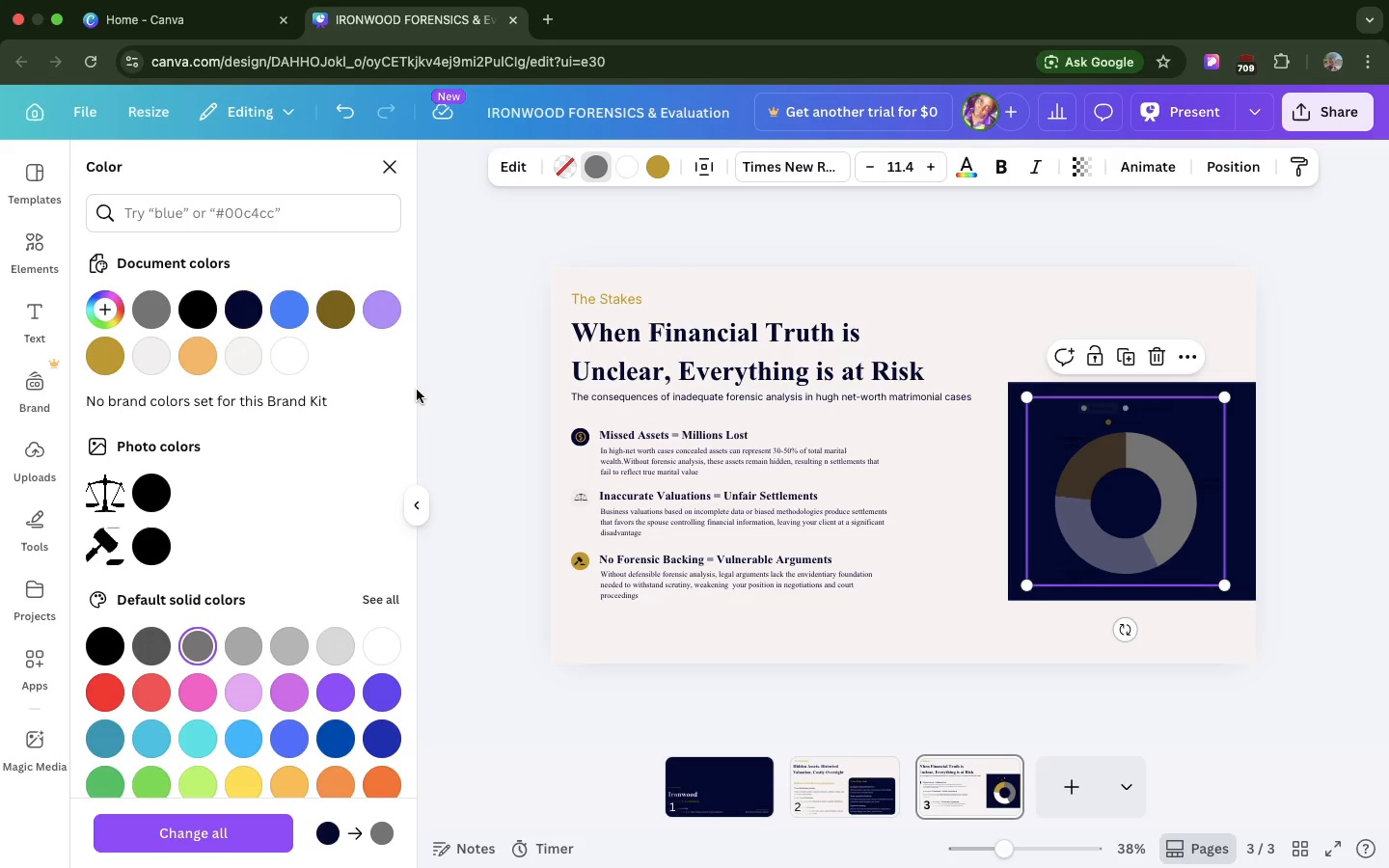 
wait(5.65)
 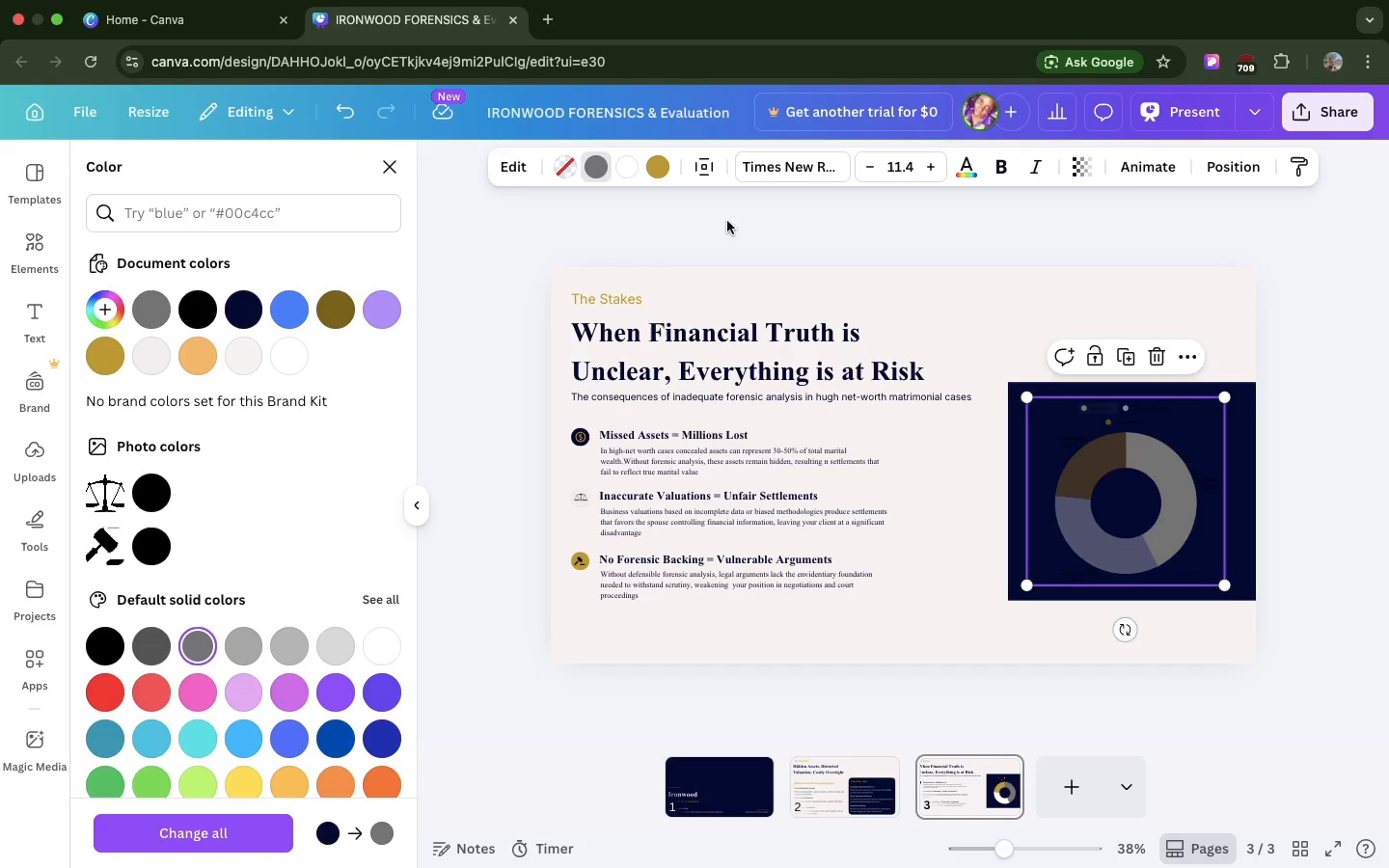 
left_click([501, 326])
 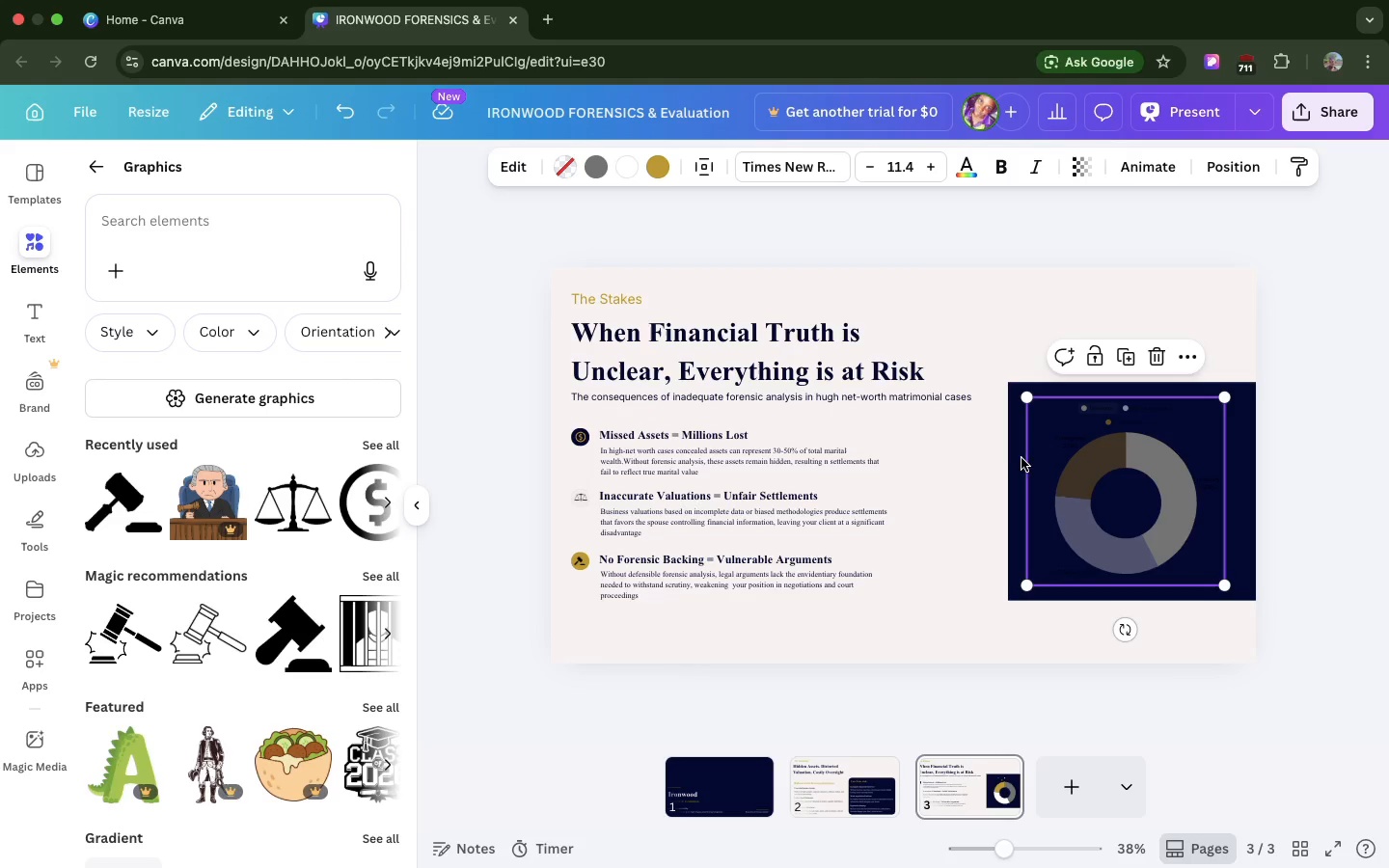 
left_click([1013, 461])
 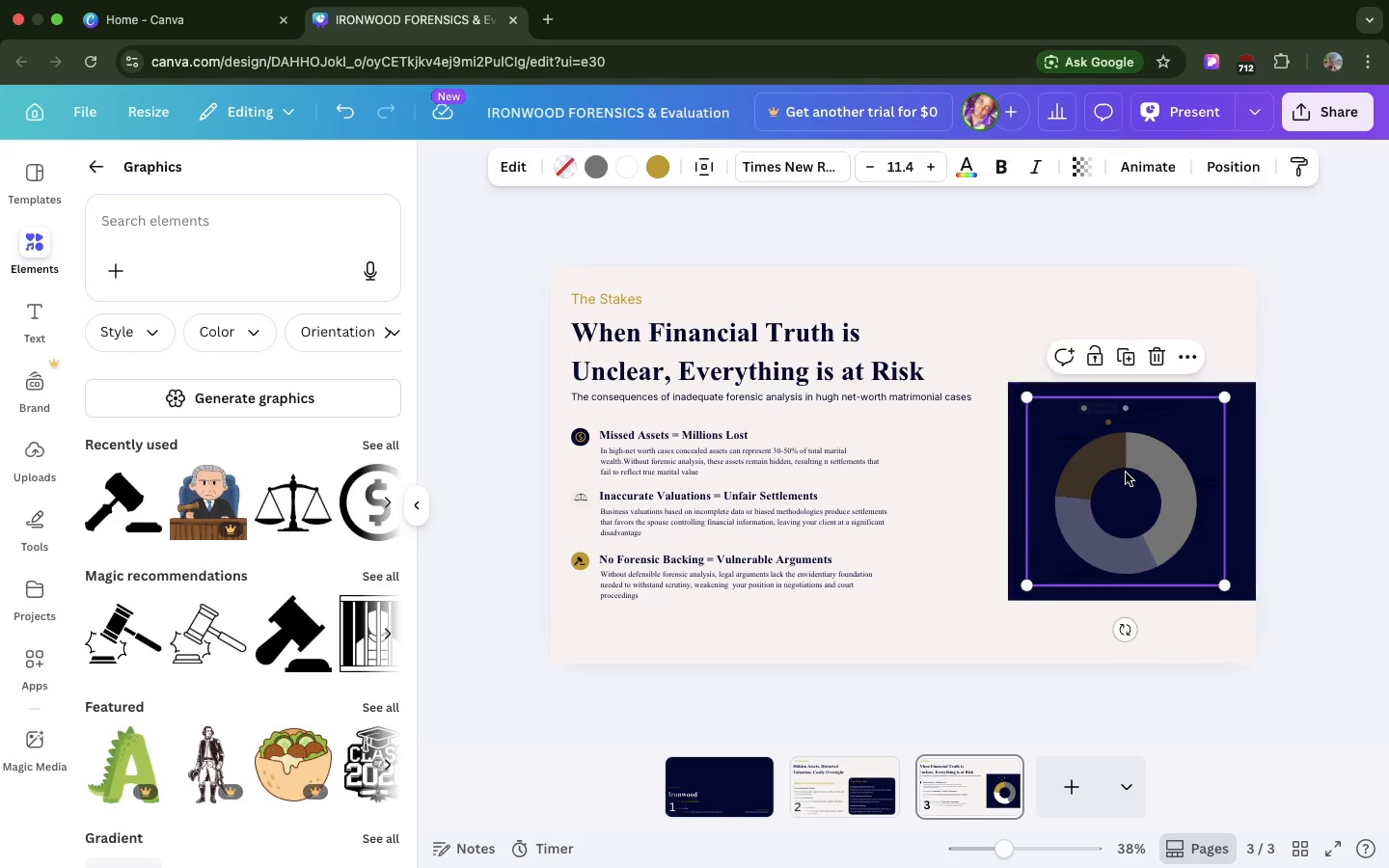 
left_click([1126, 473])
 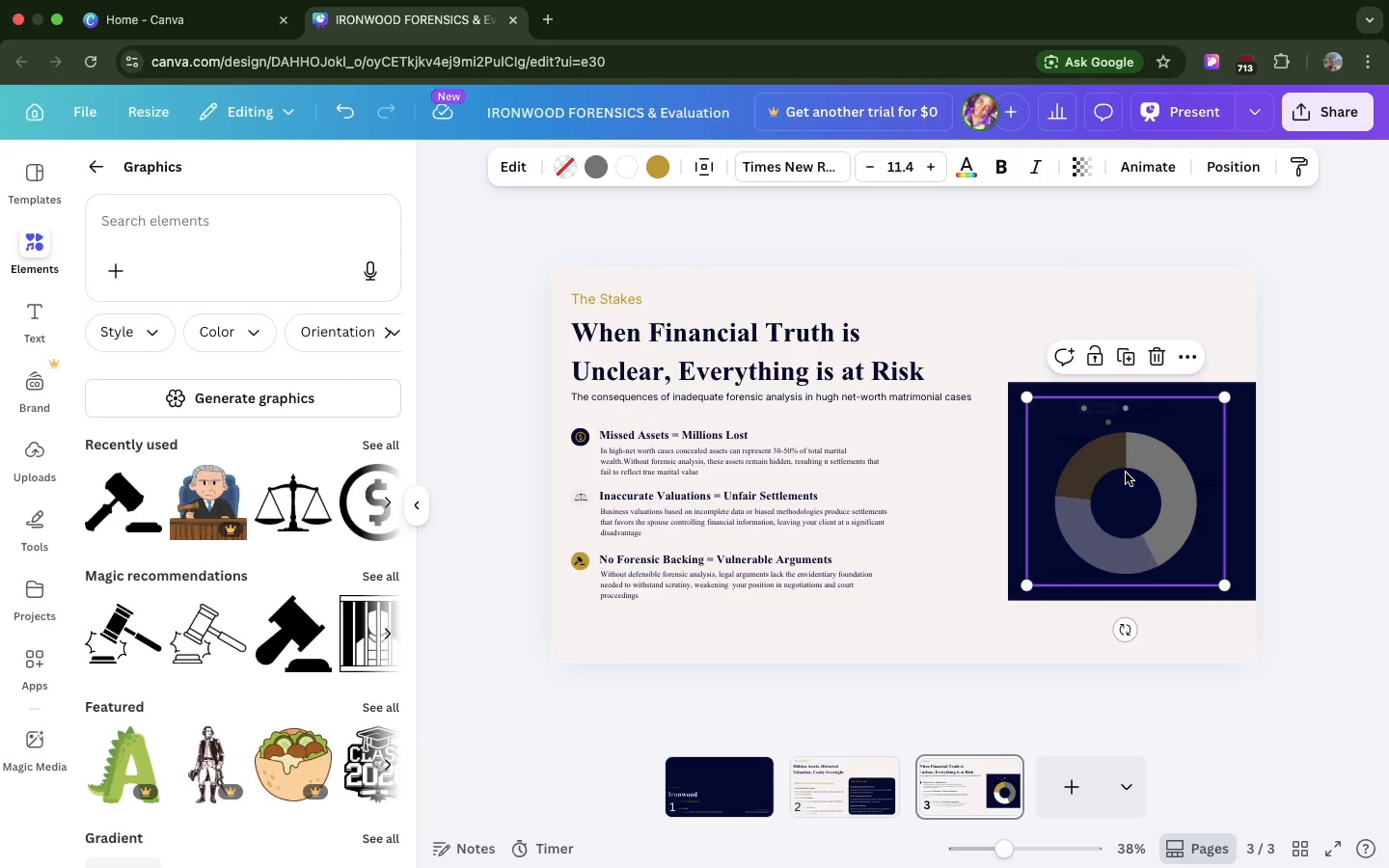 
key(Meta+Z)
 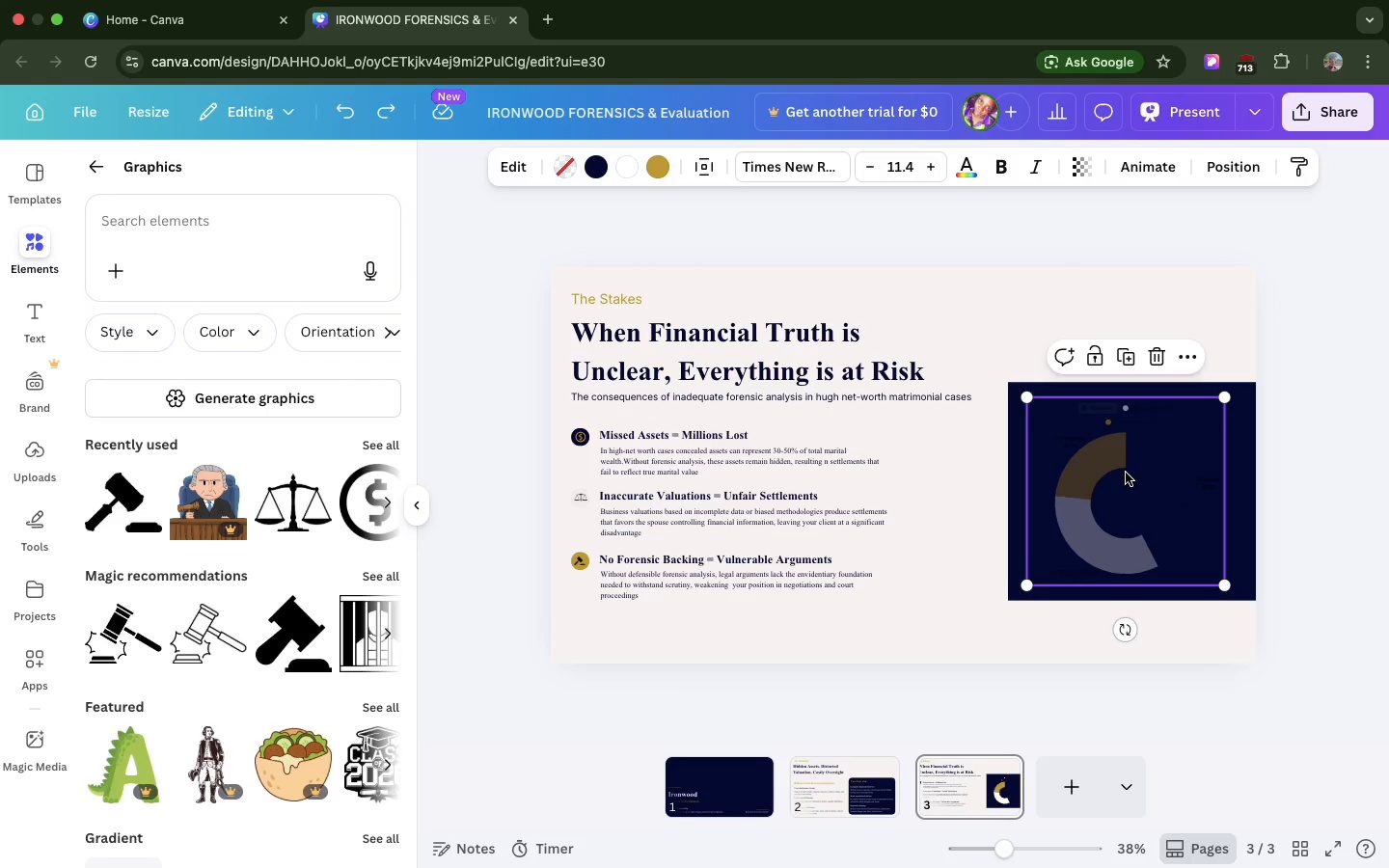 
key(Meta+Z)
 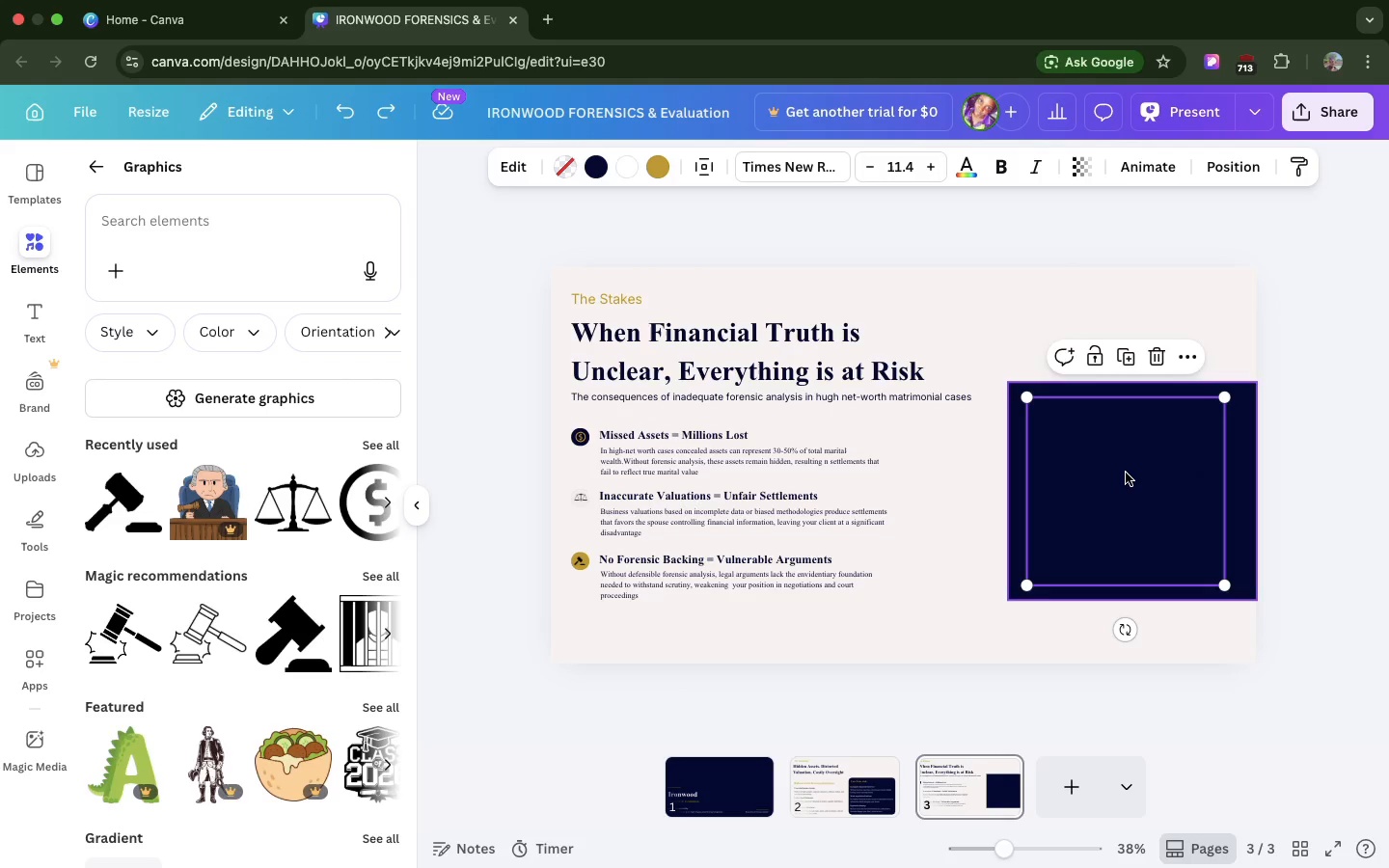 
key(Meta+Z)
 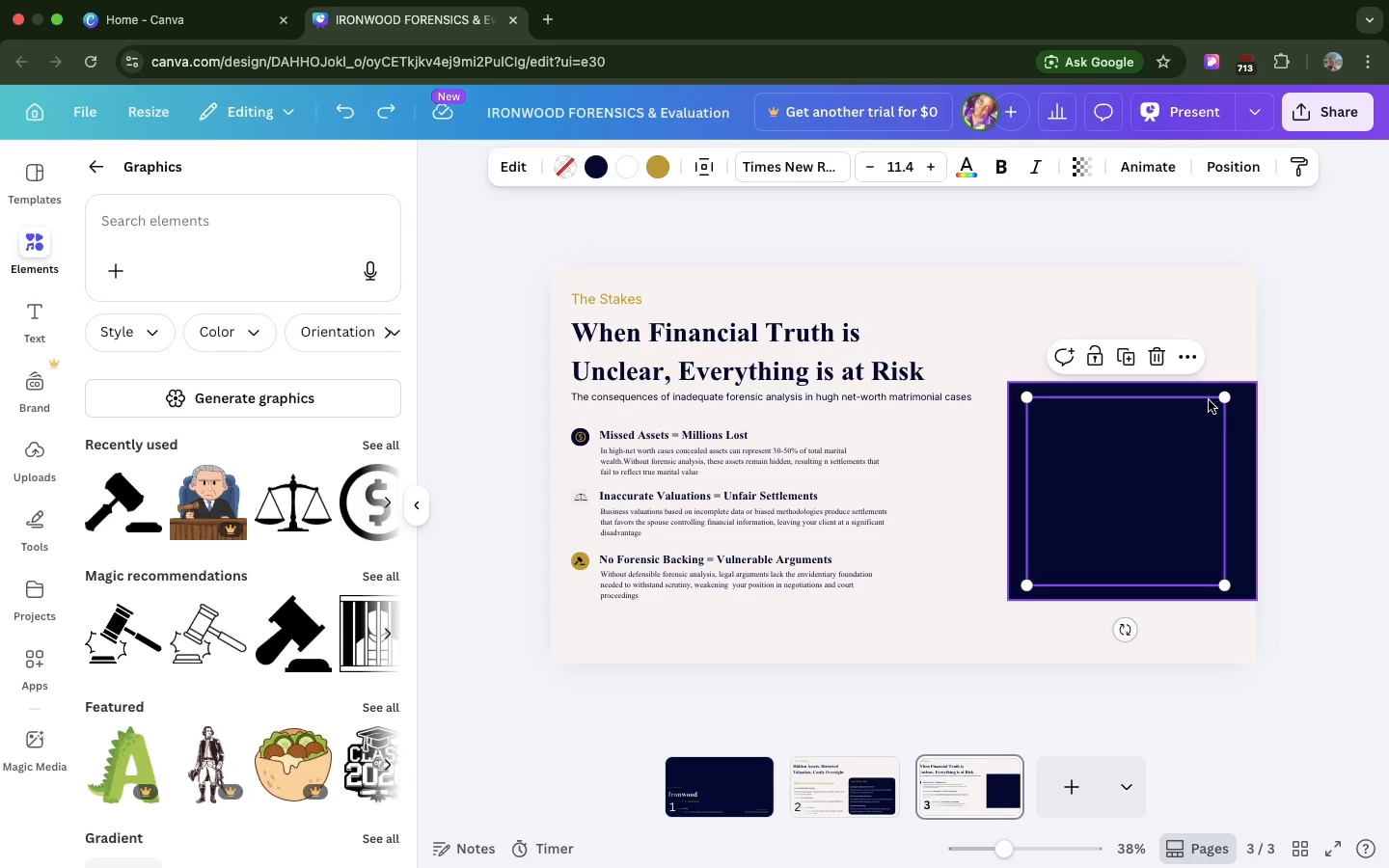 
left_click([1184, 365])
 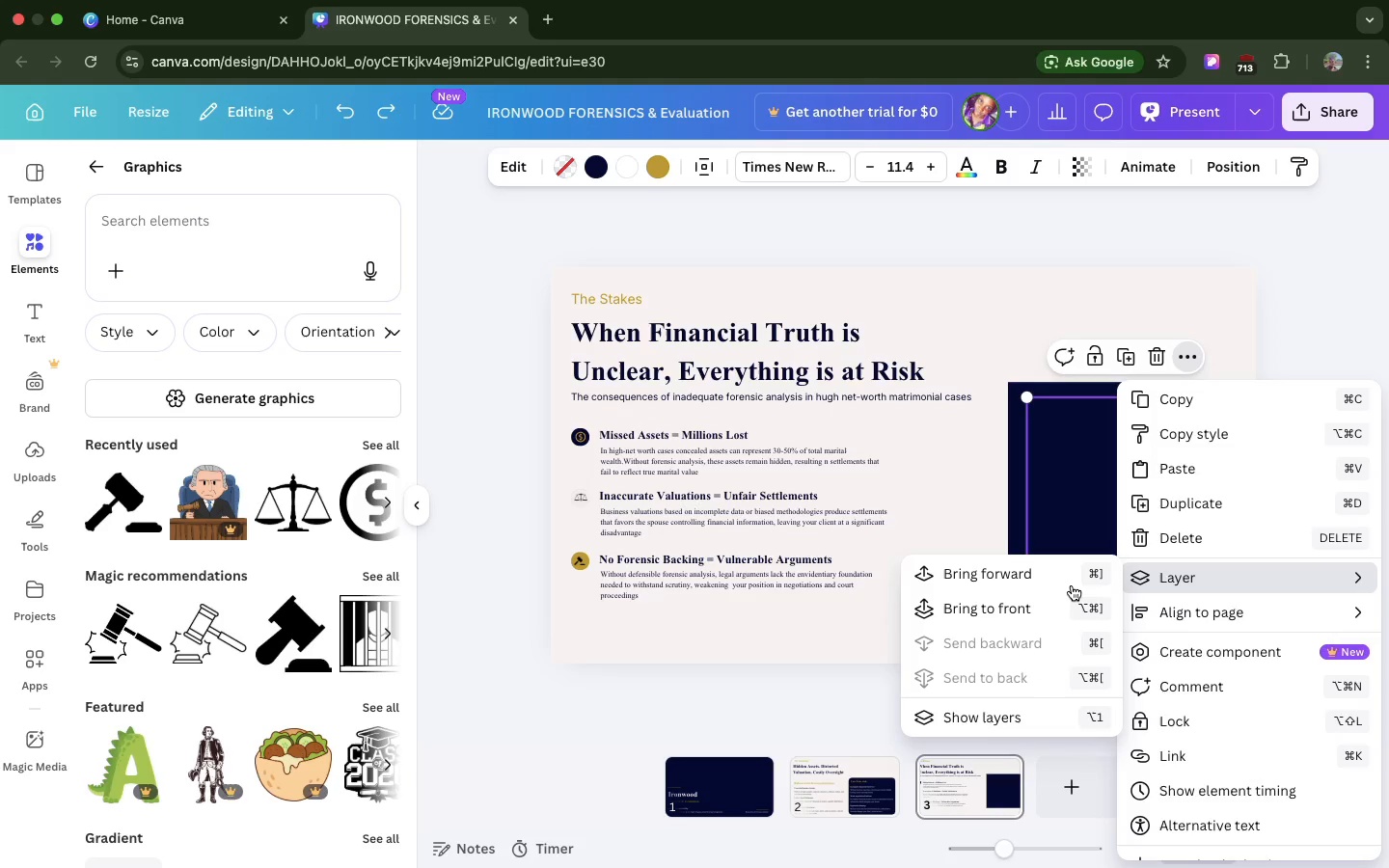 
wait(5.55)
 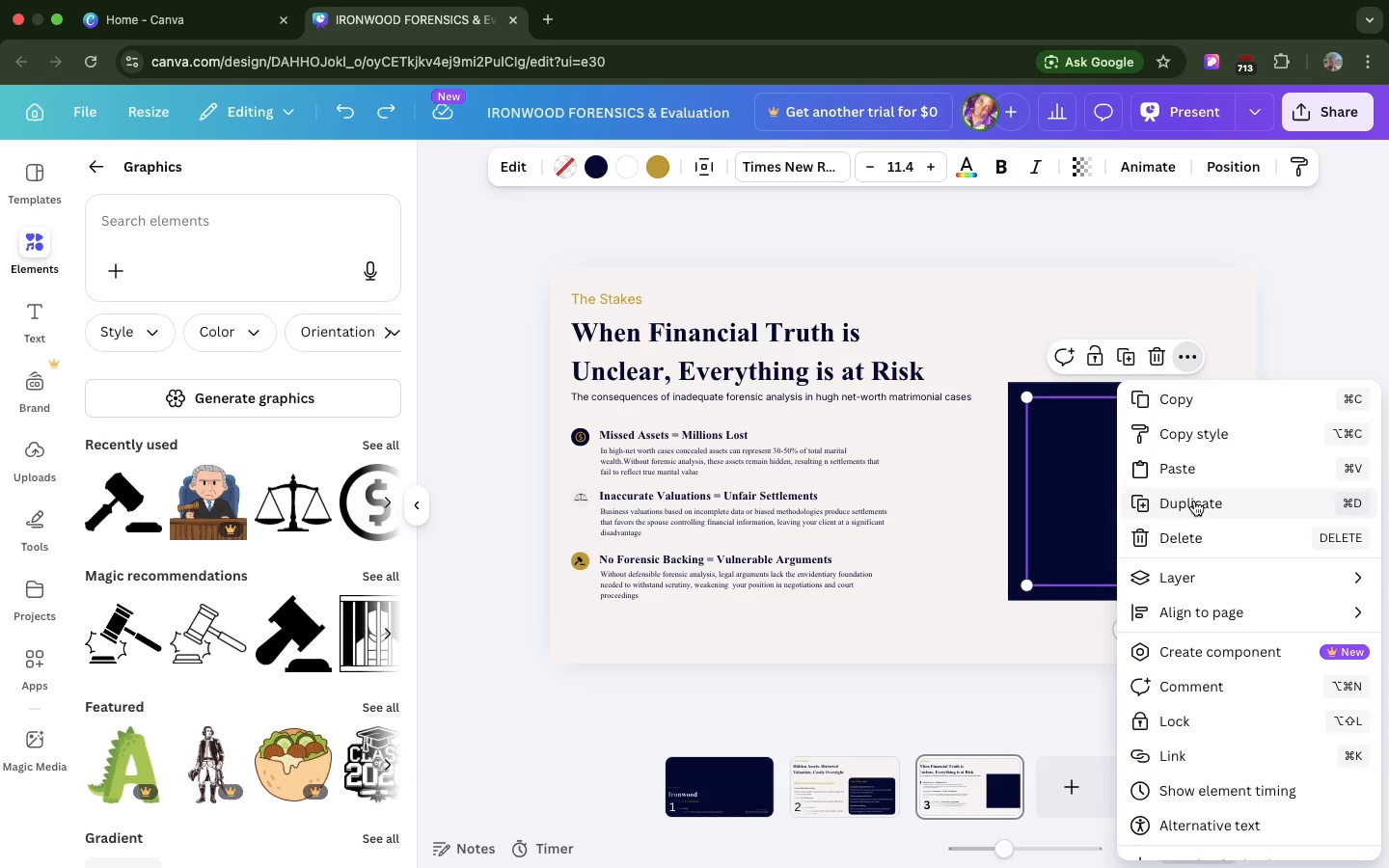 
left_click([1066, 602])
 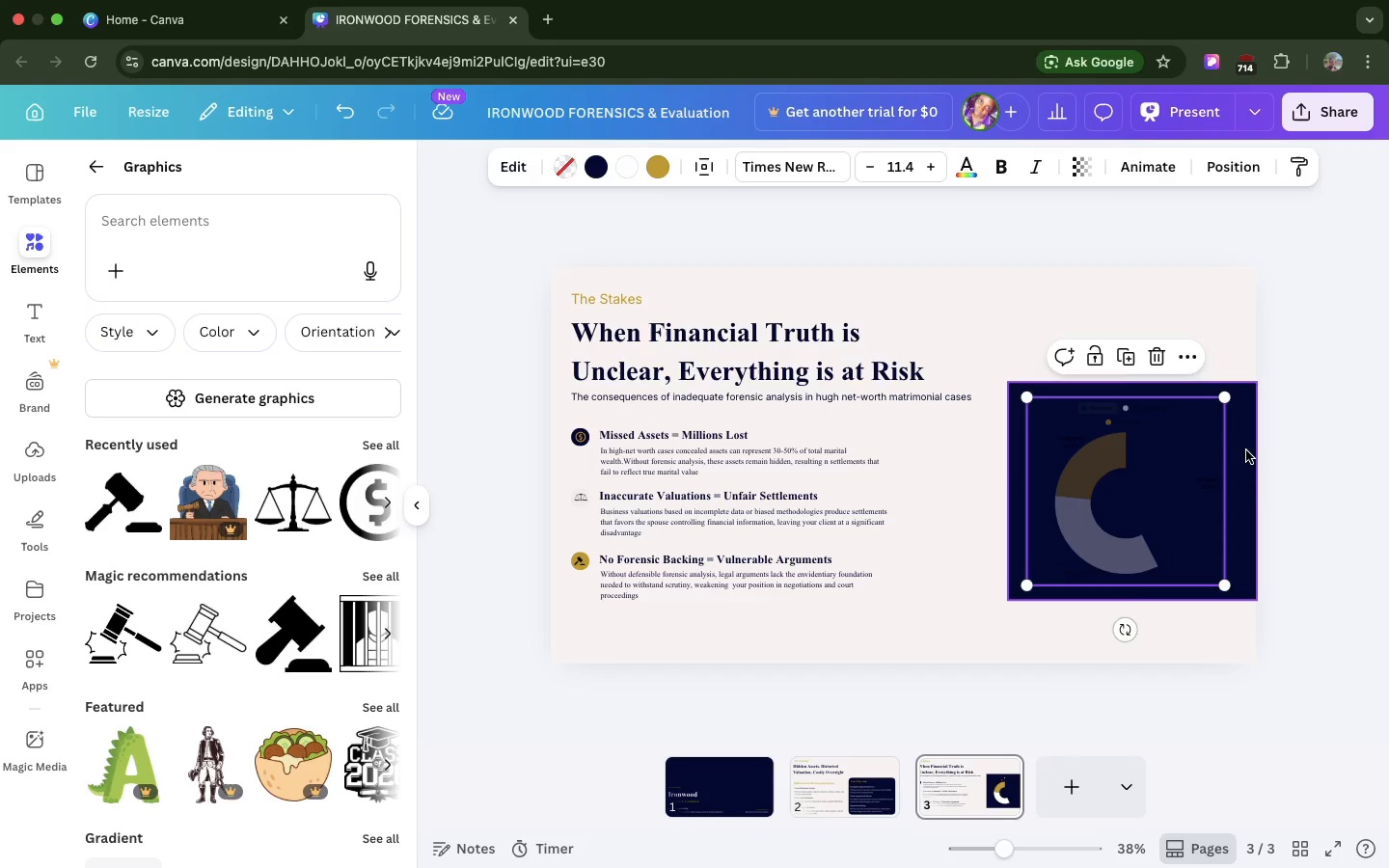 
left_click([1246, 450])
 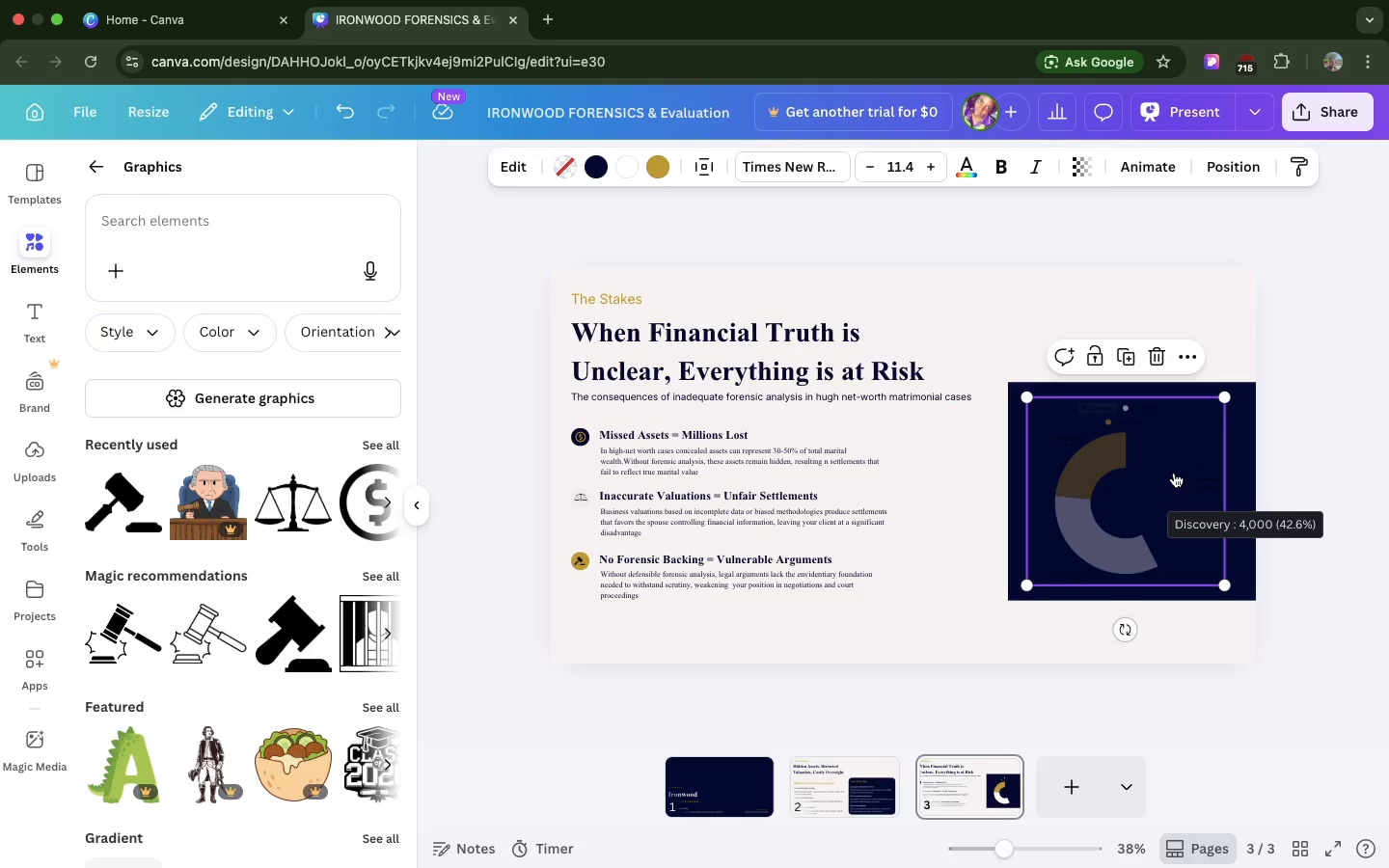 
left_click([1174, 473])
 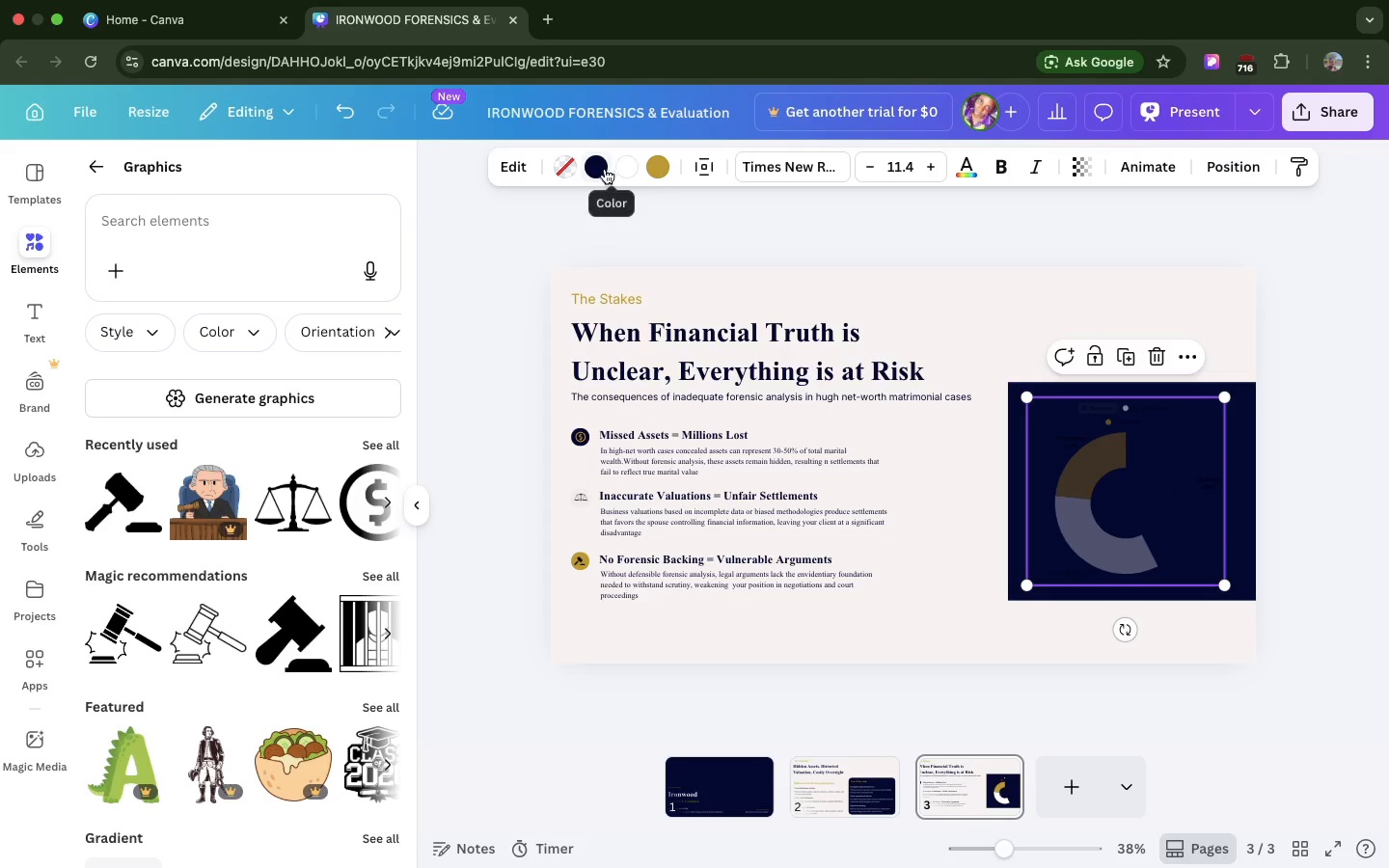 
left_click([599, 169])
 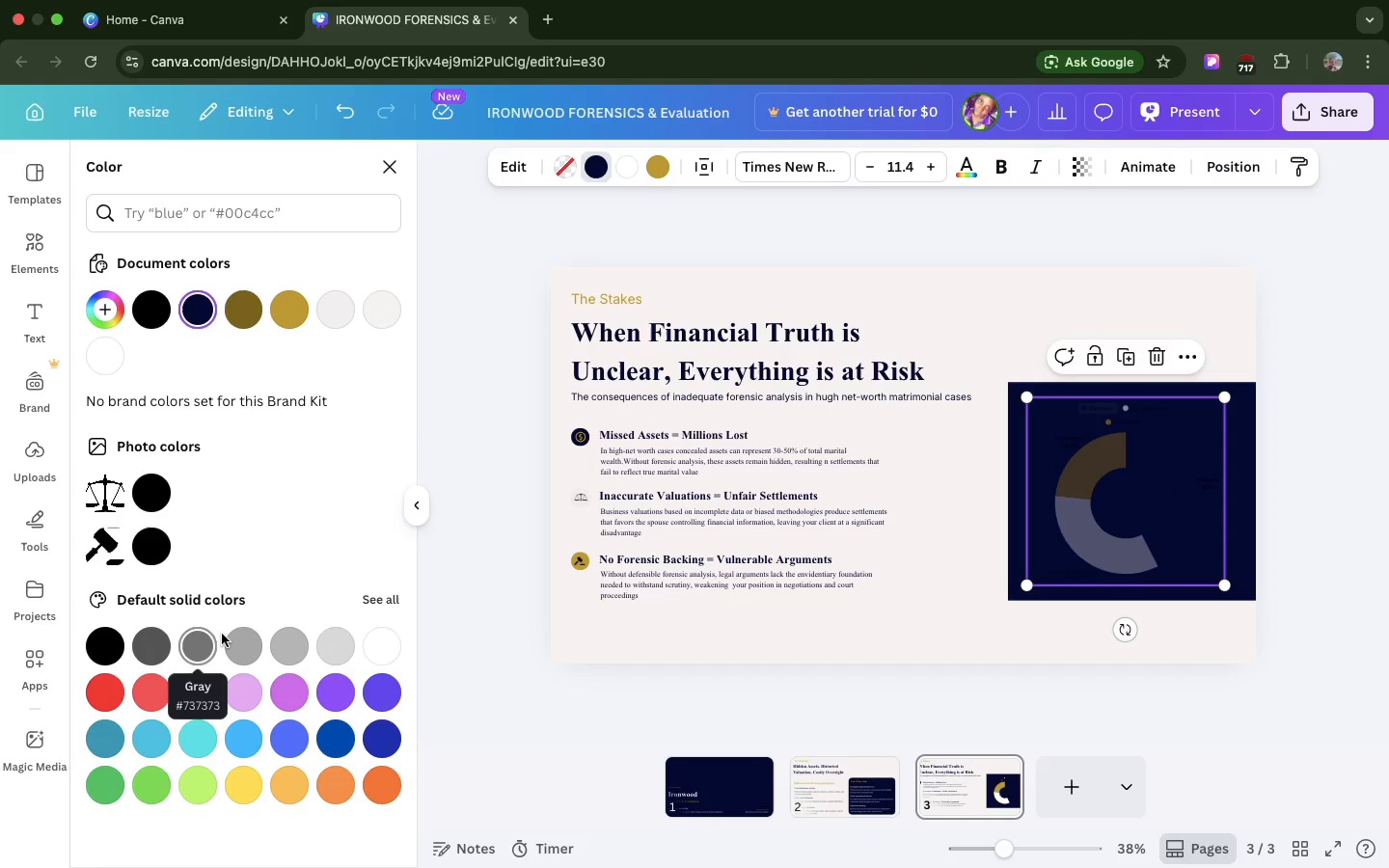 
left_click([232, 633])
 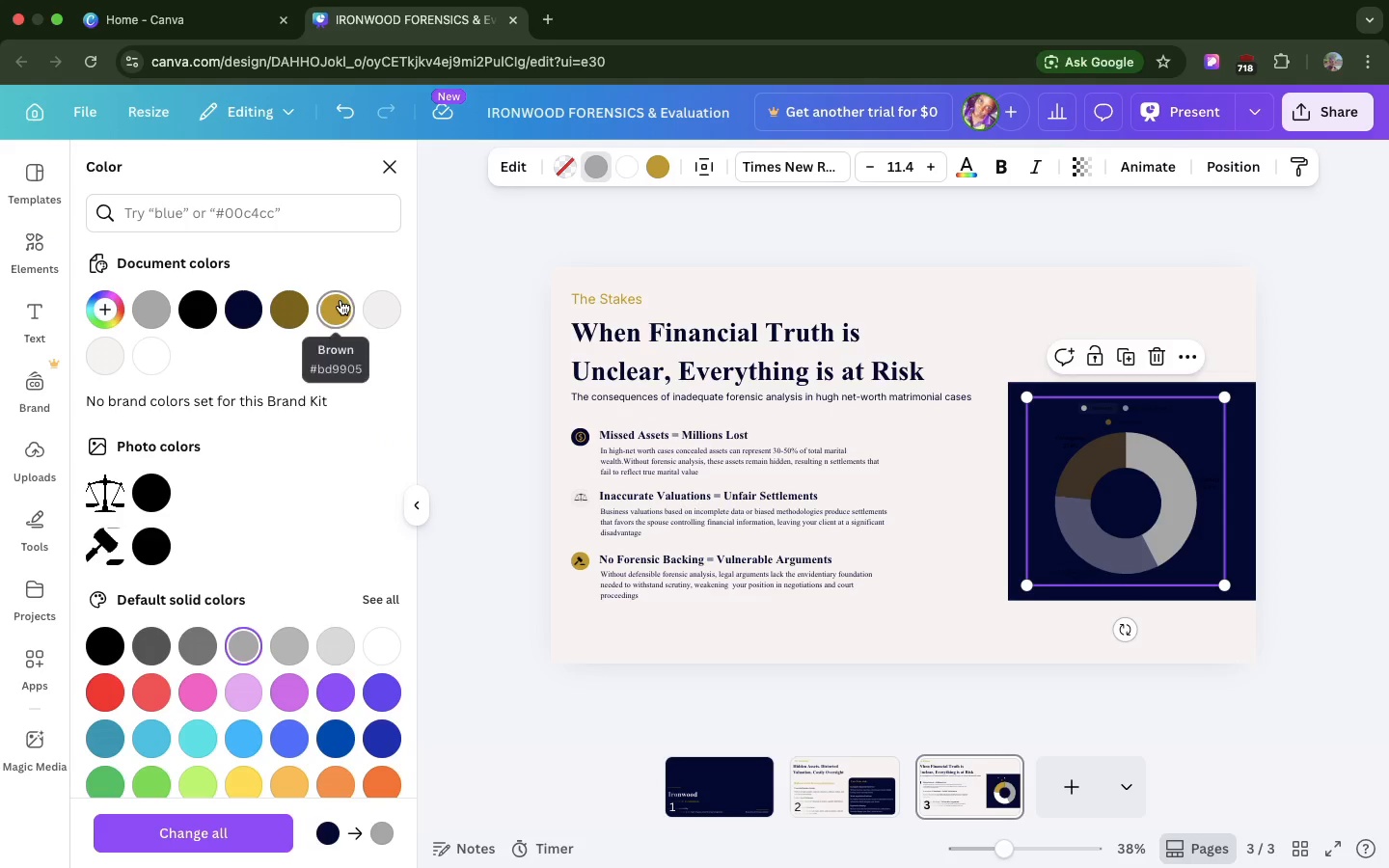 
left_click([340, 300])
 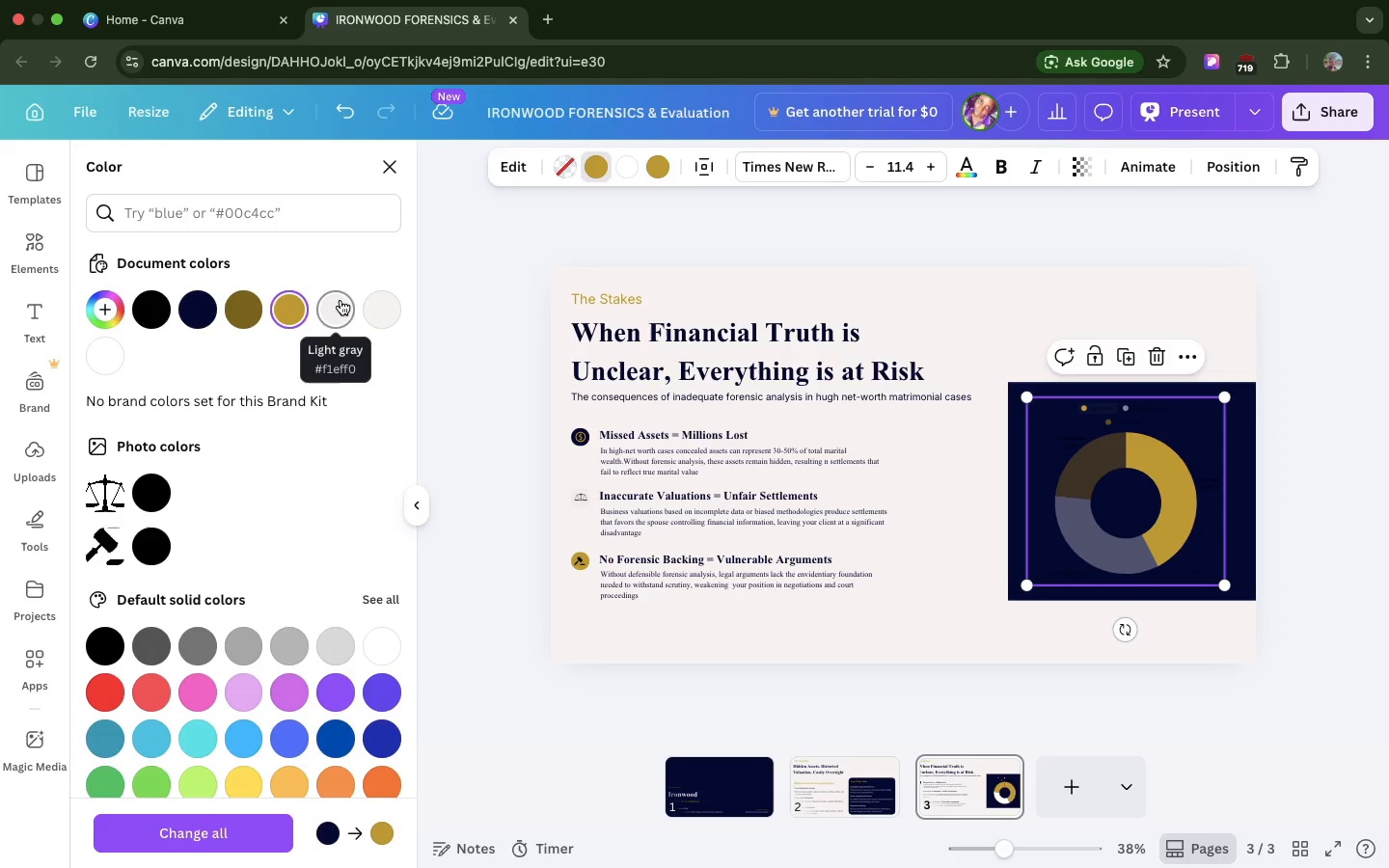 
key(Meta+Z)
 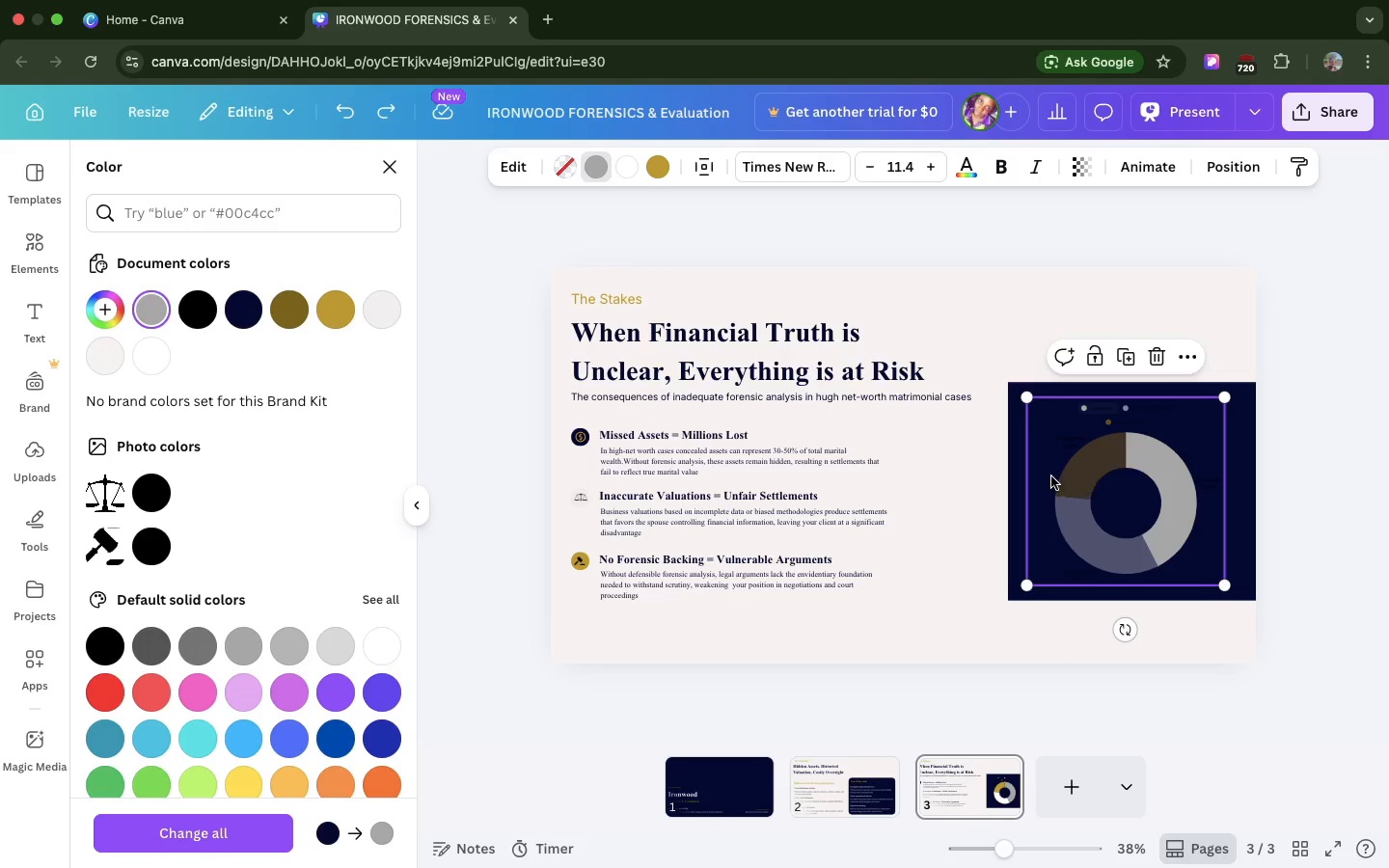 
wait(9.43)
 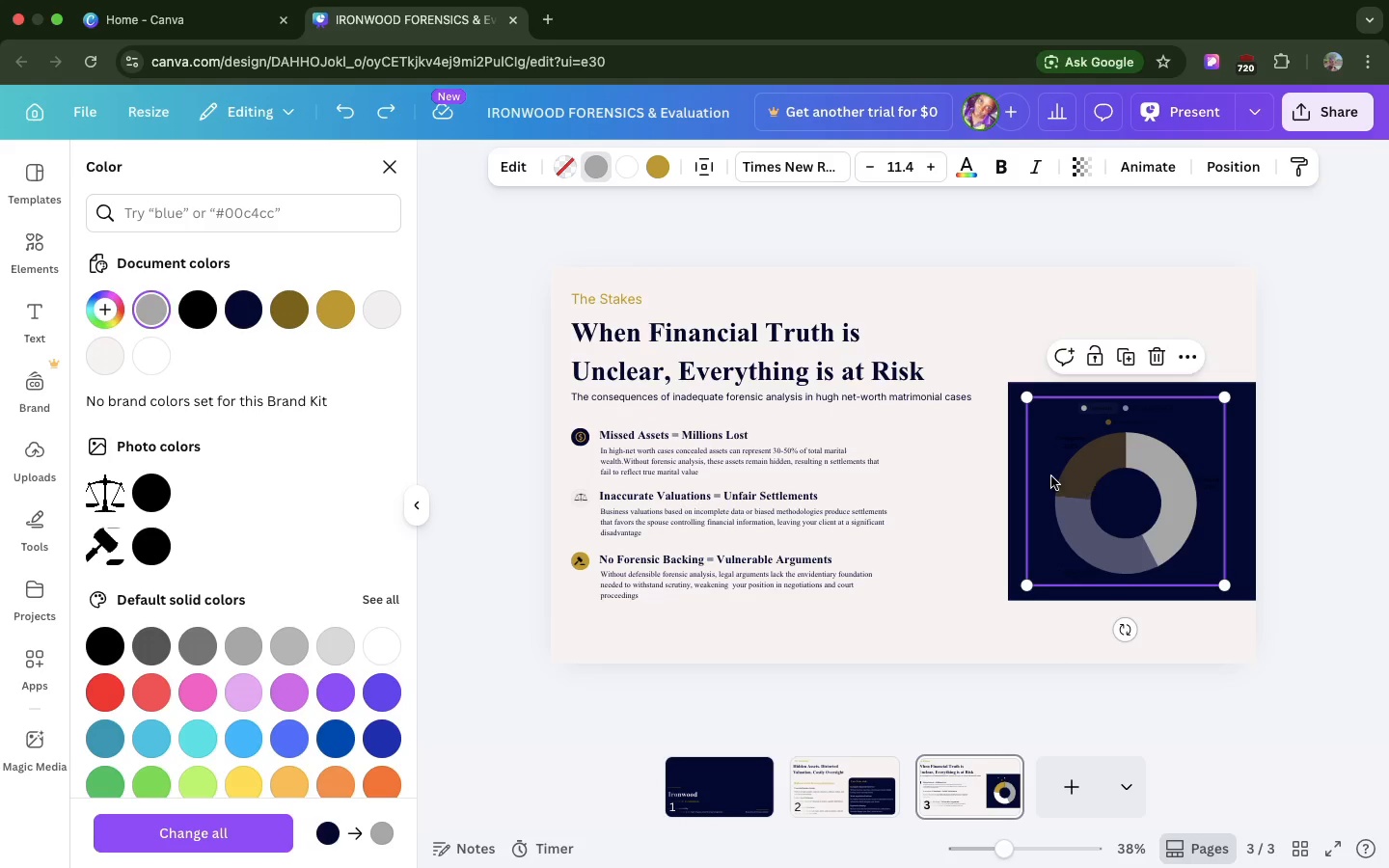 
left_click([618, 172])
 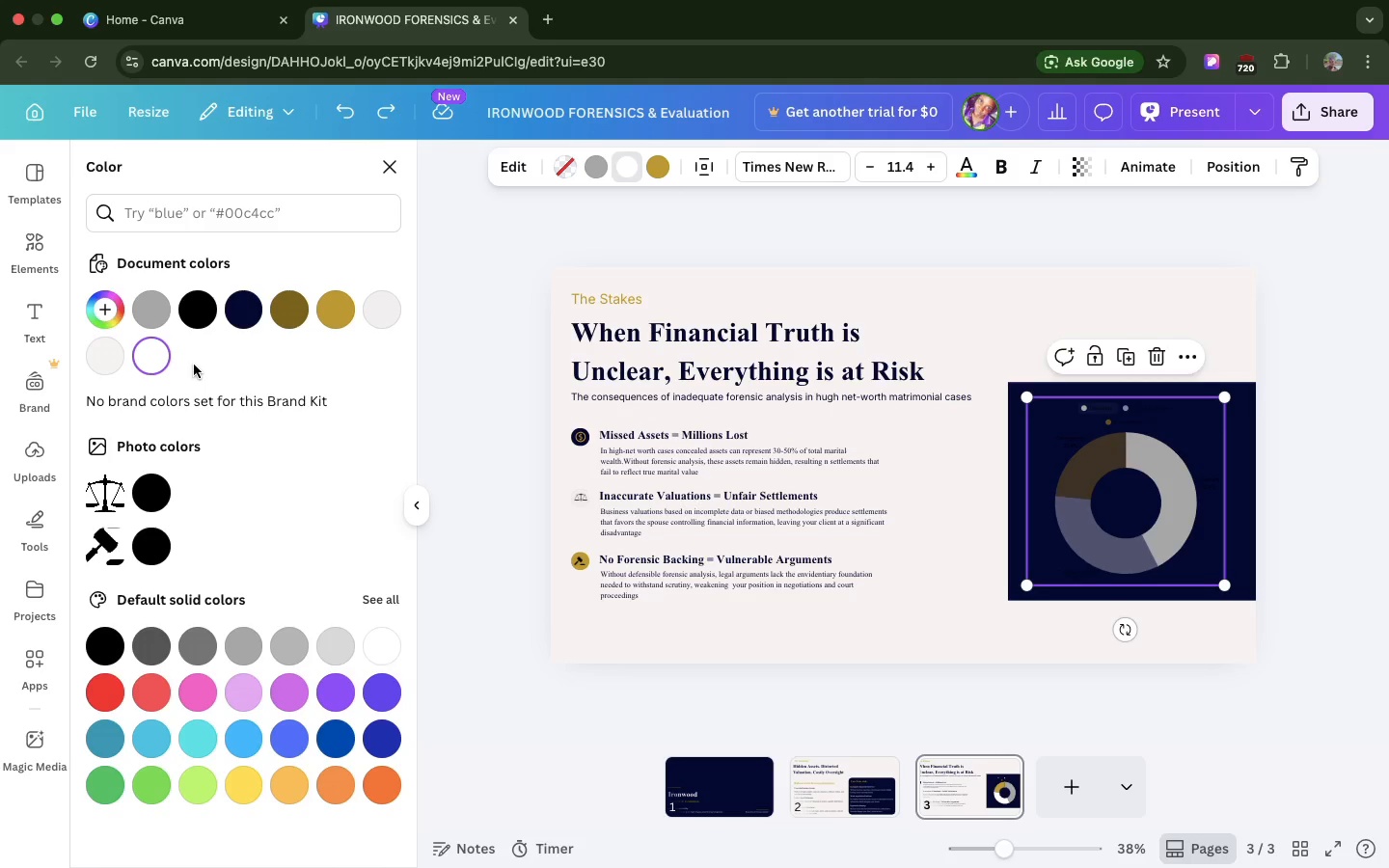 
scroll: coordinate [212, 274], scroll_direction: down, amount: 12.0
 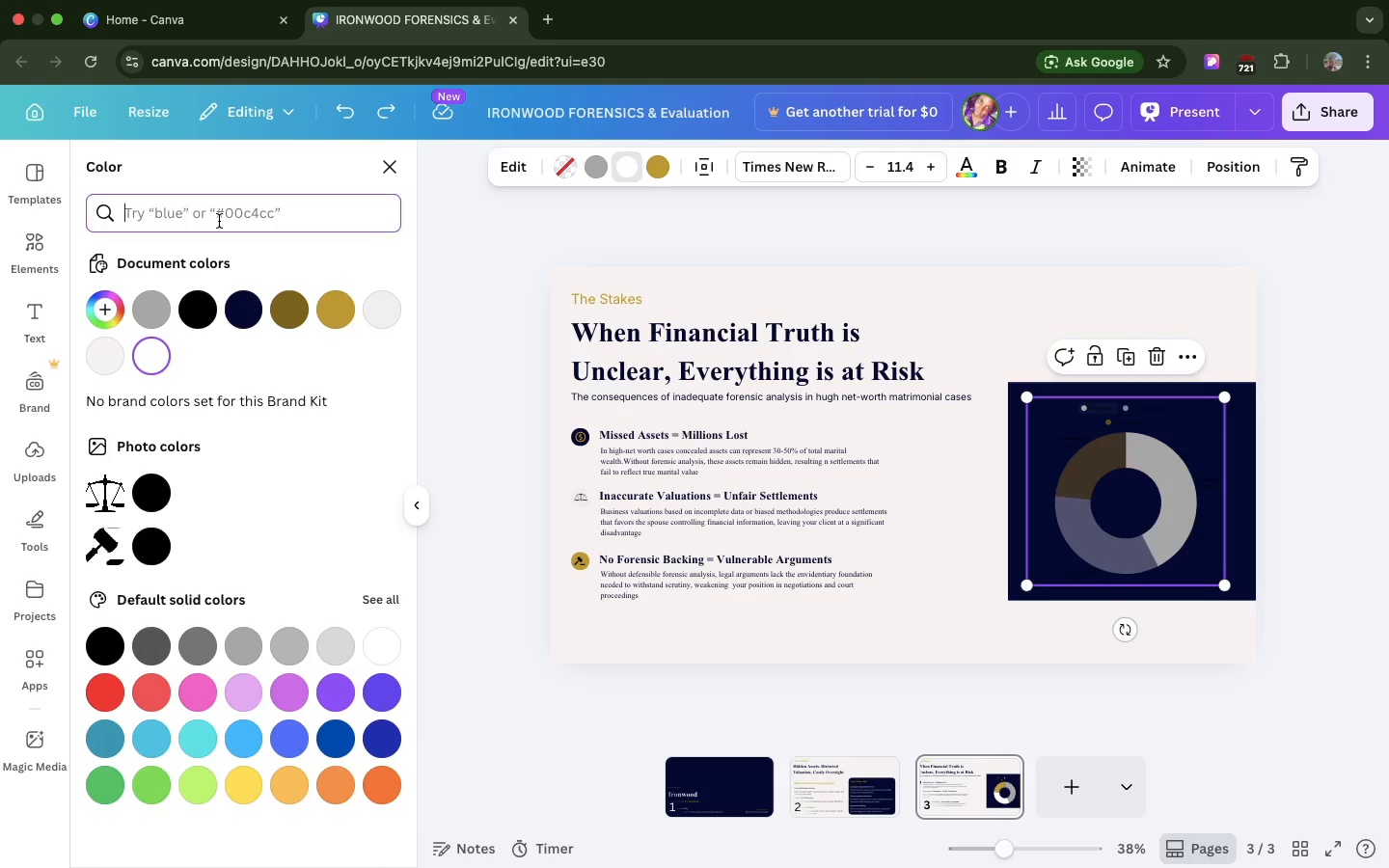 
left_click([219, 221])
 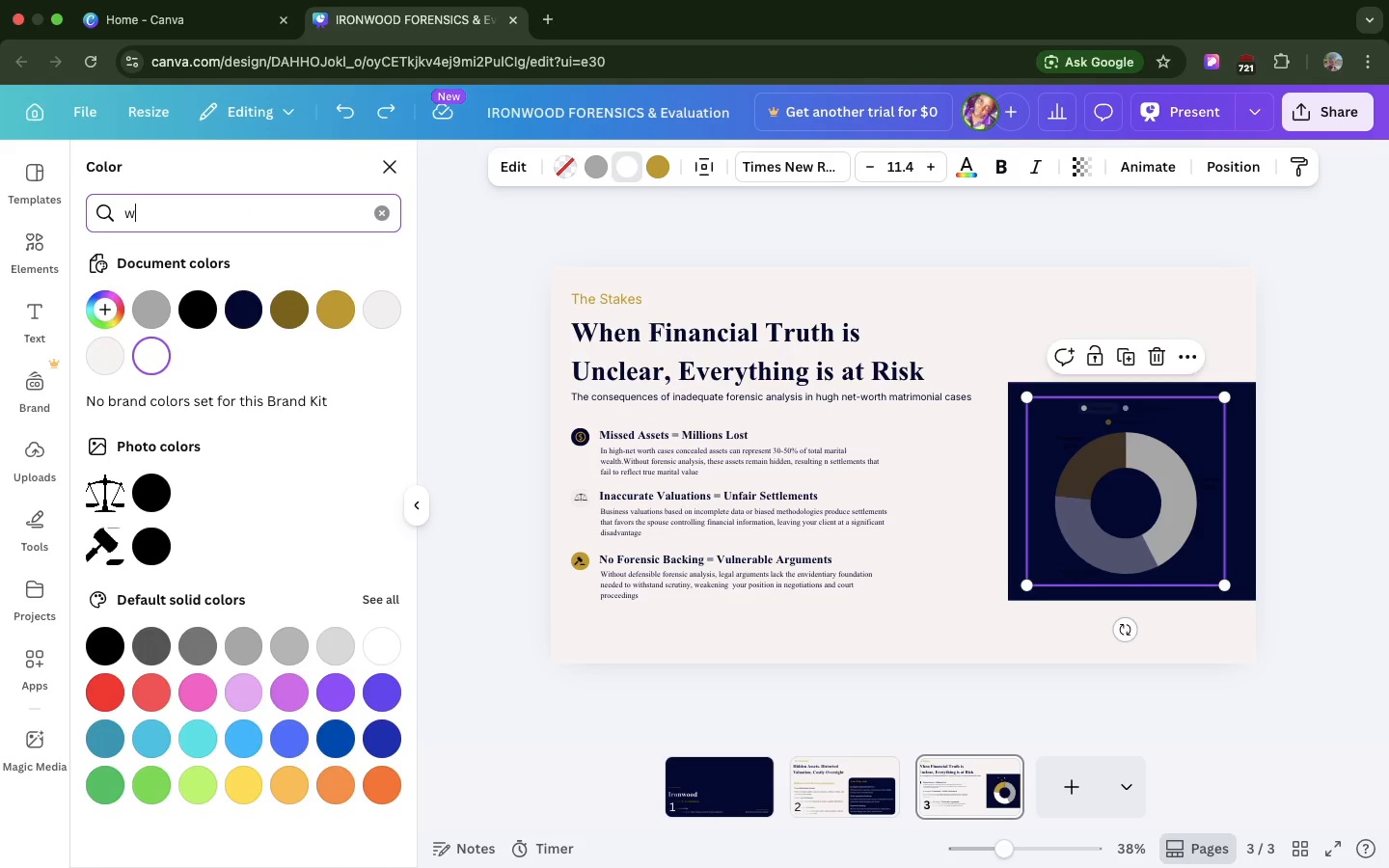 
type(white)
 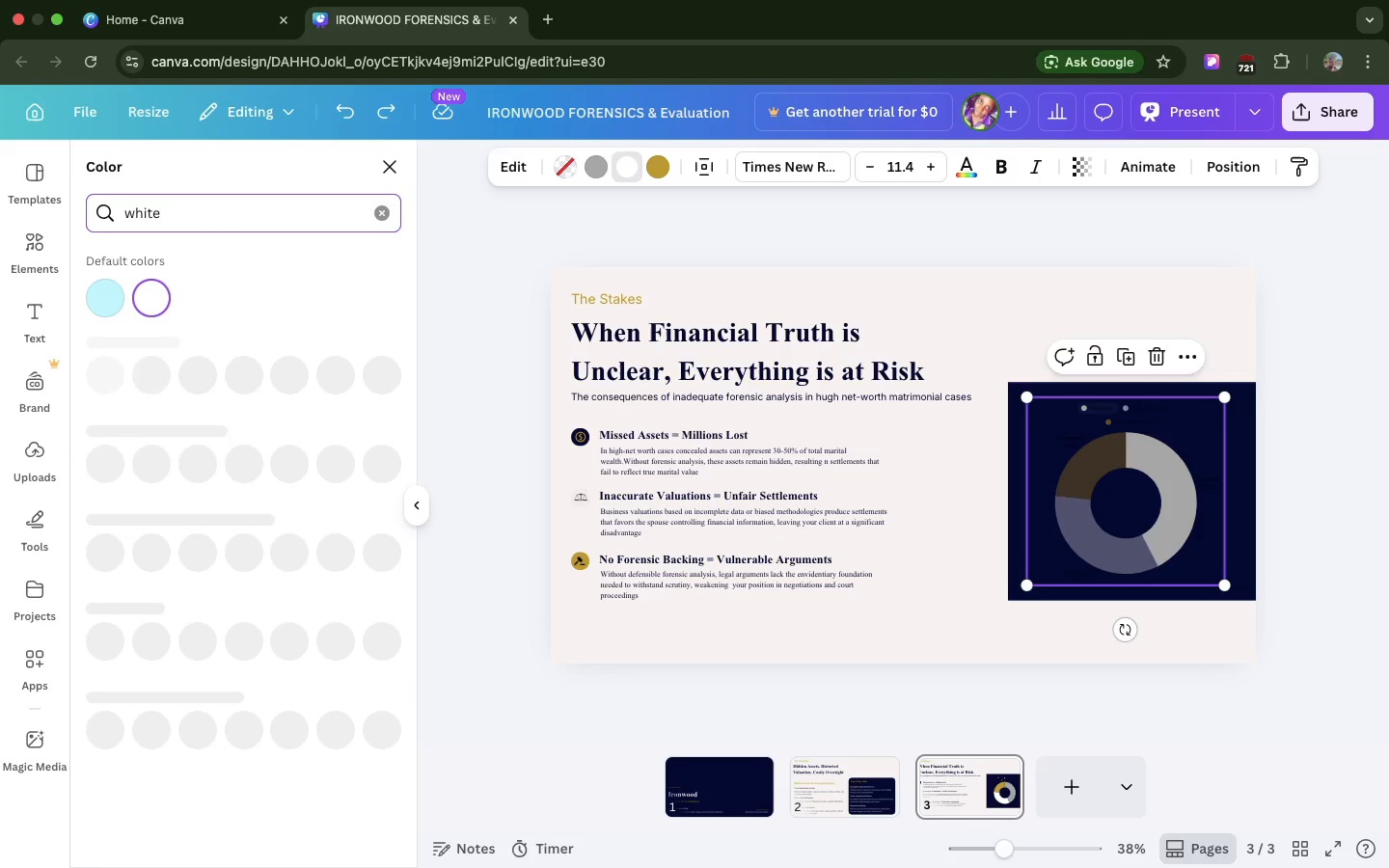 
key(Enter)
 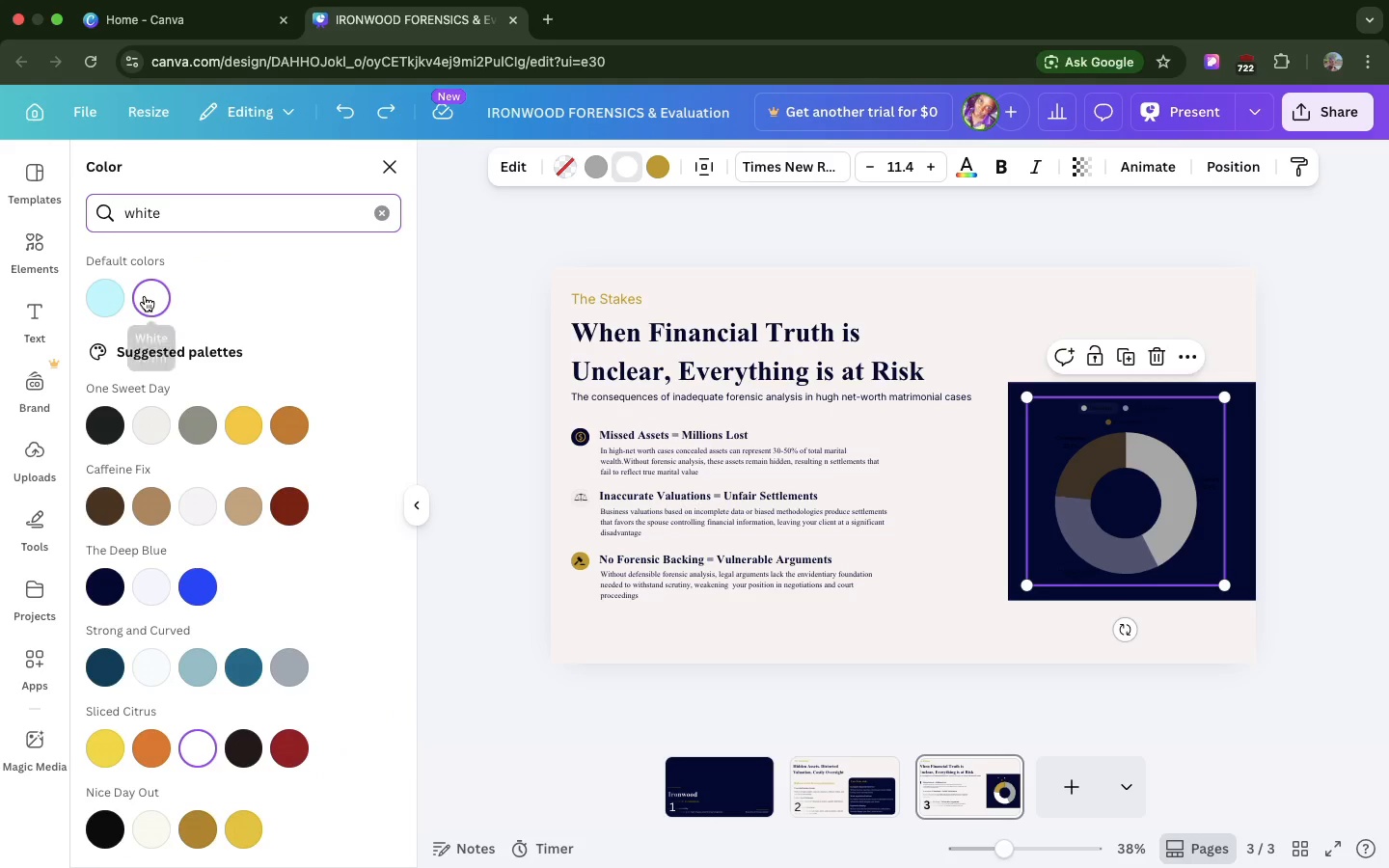 
left_click([145, 296])
 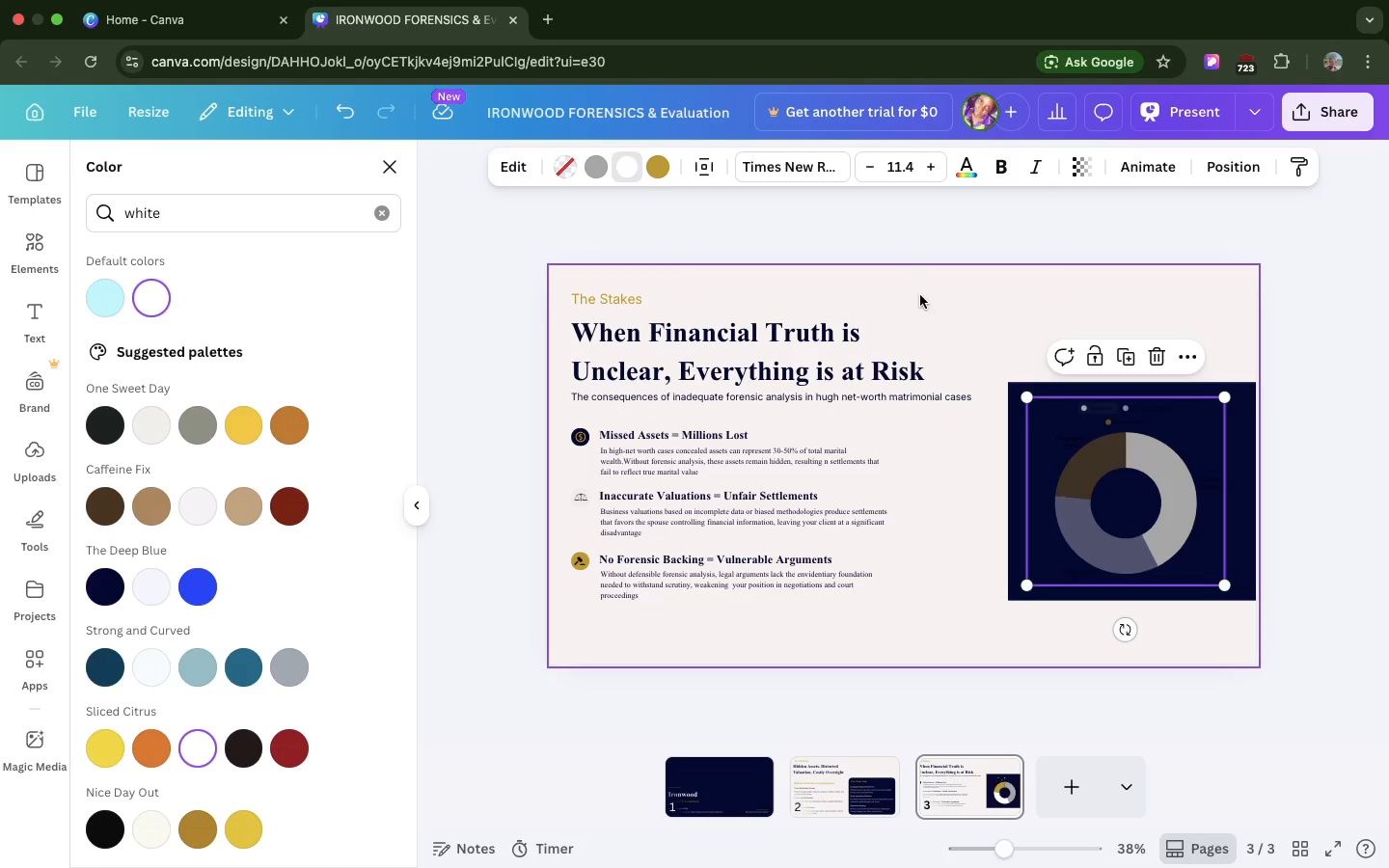 
left_click([870, 224])
 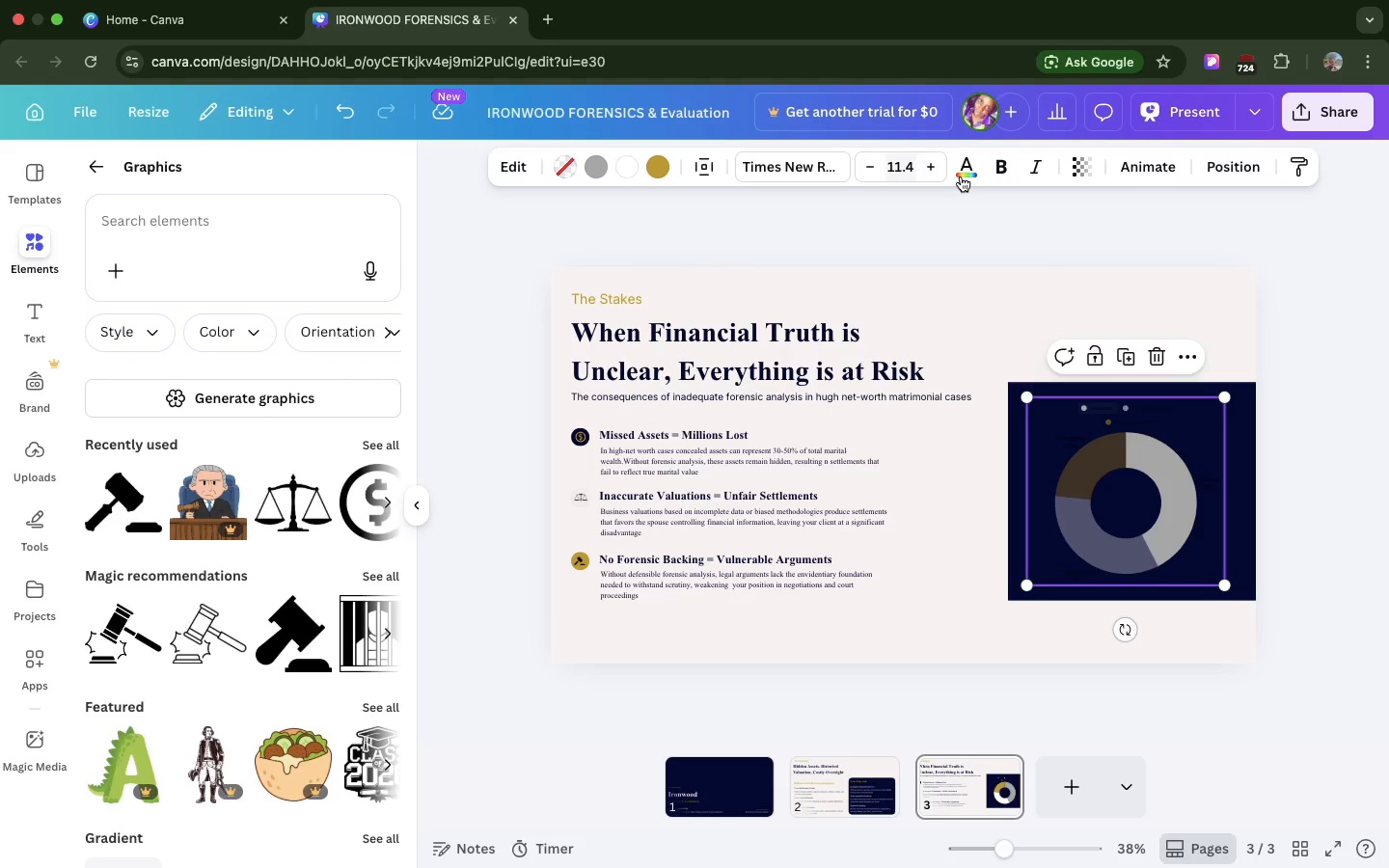 
left_click([964, 176])
 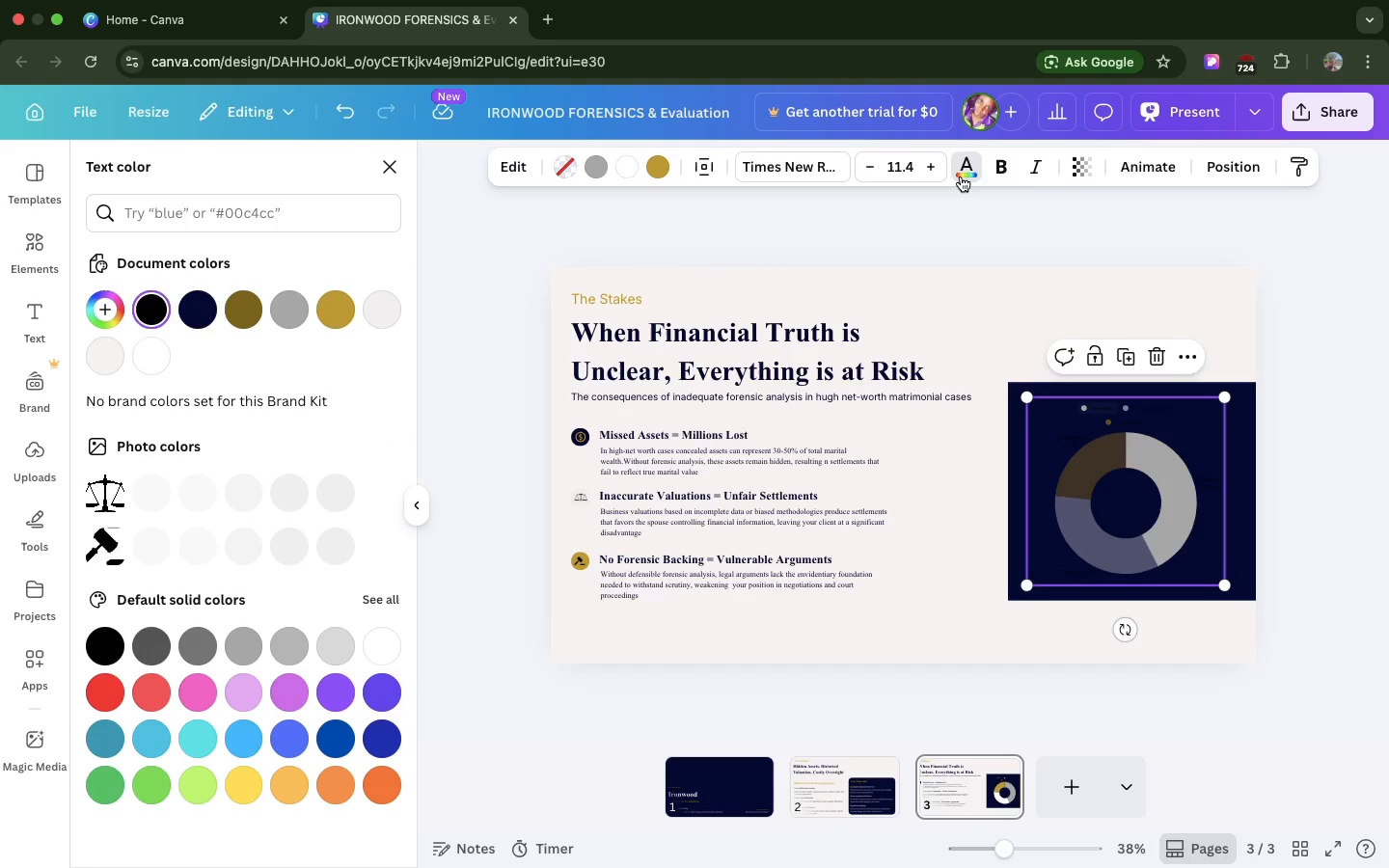 
left_click([964, 176])
 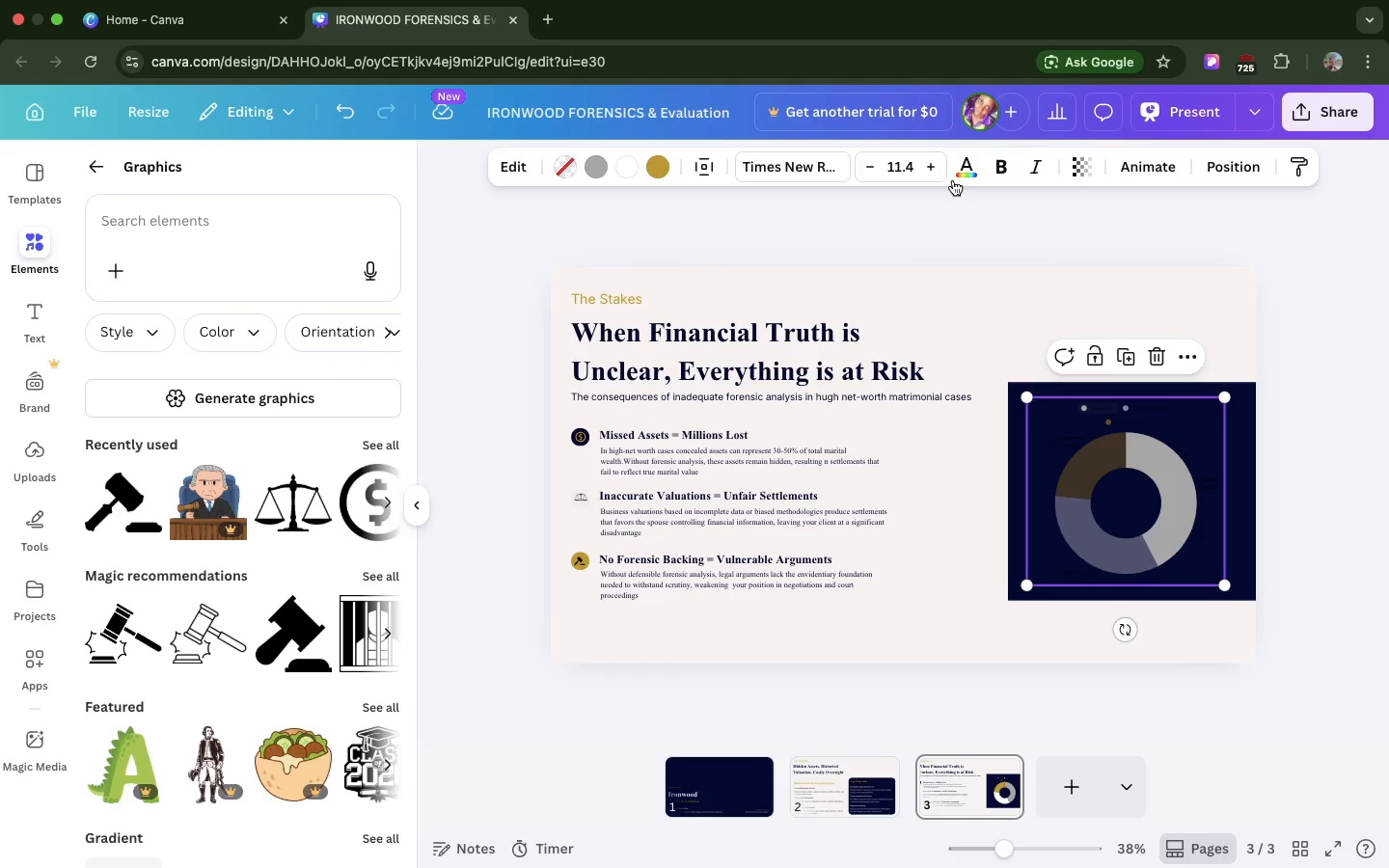 
left_click([955, 176])
 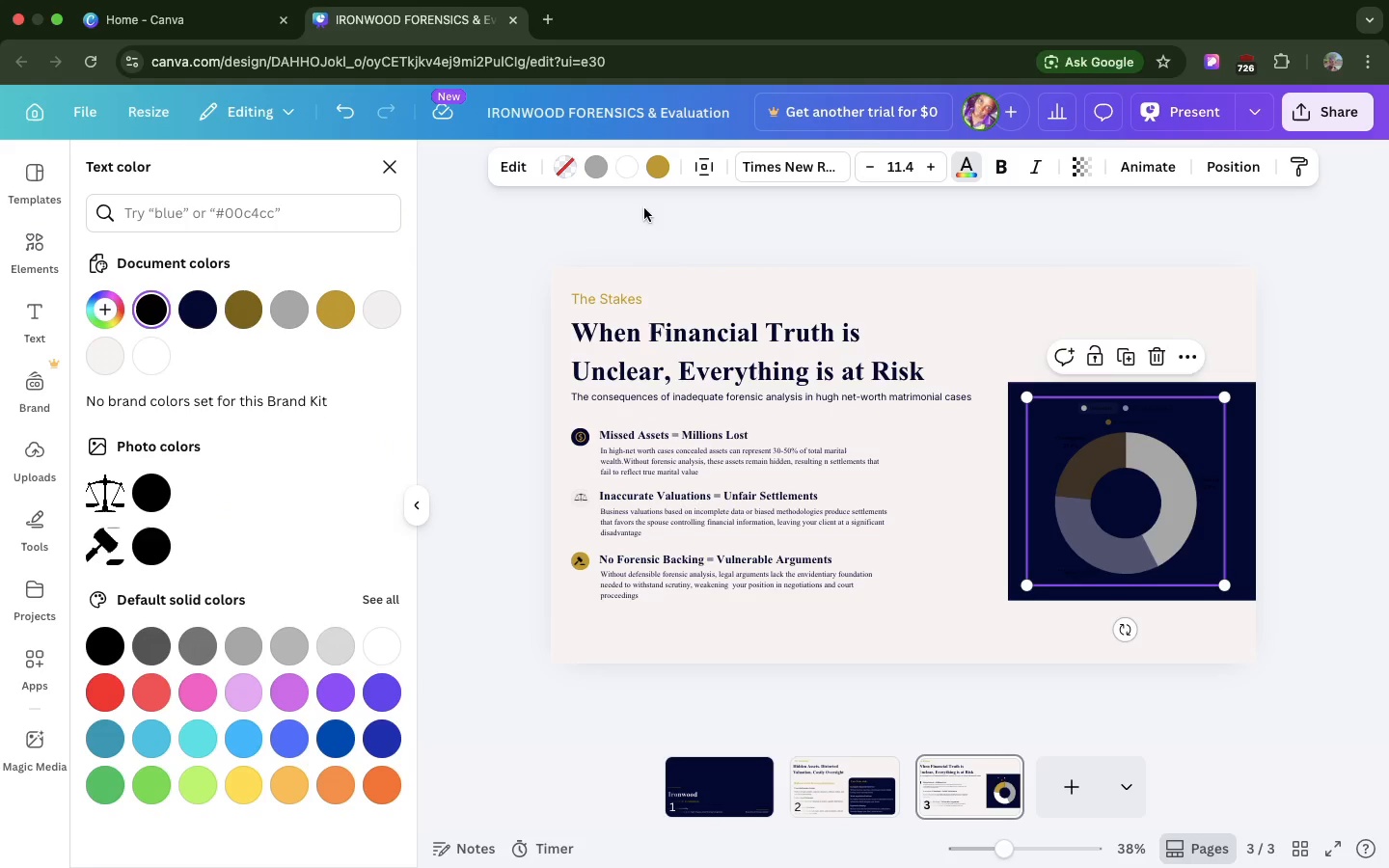 
scroll: coordinate [626, 221], scroll_direction: down, amount: 18.0
 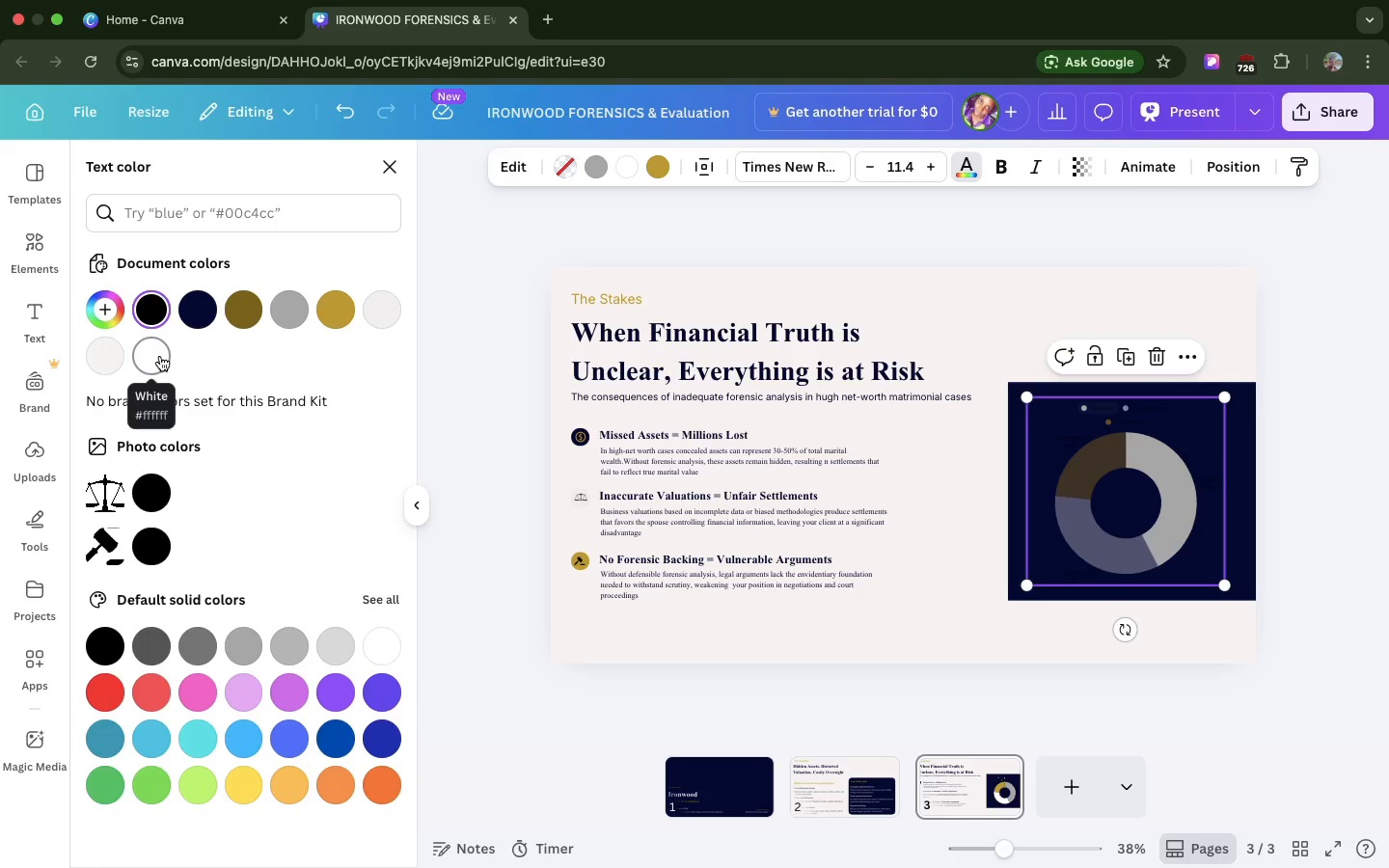 
left_click([160, 356])
 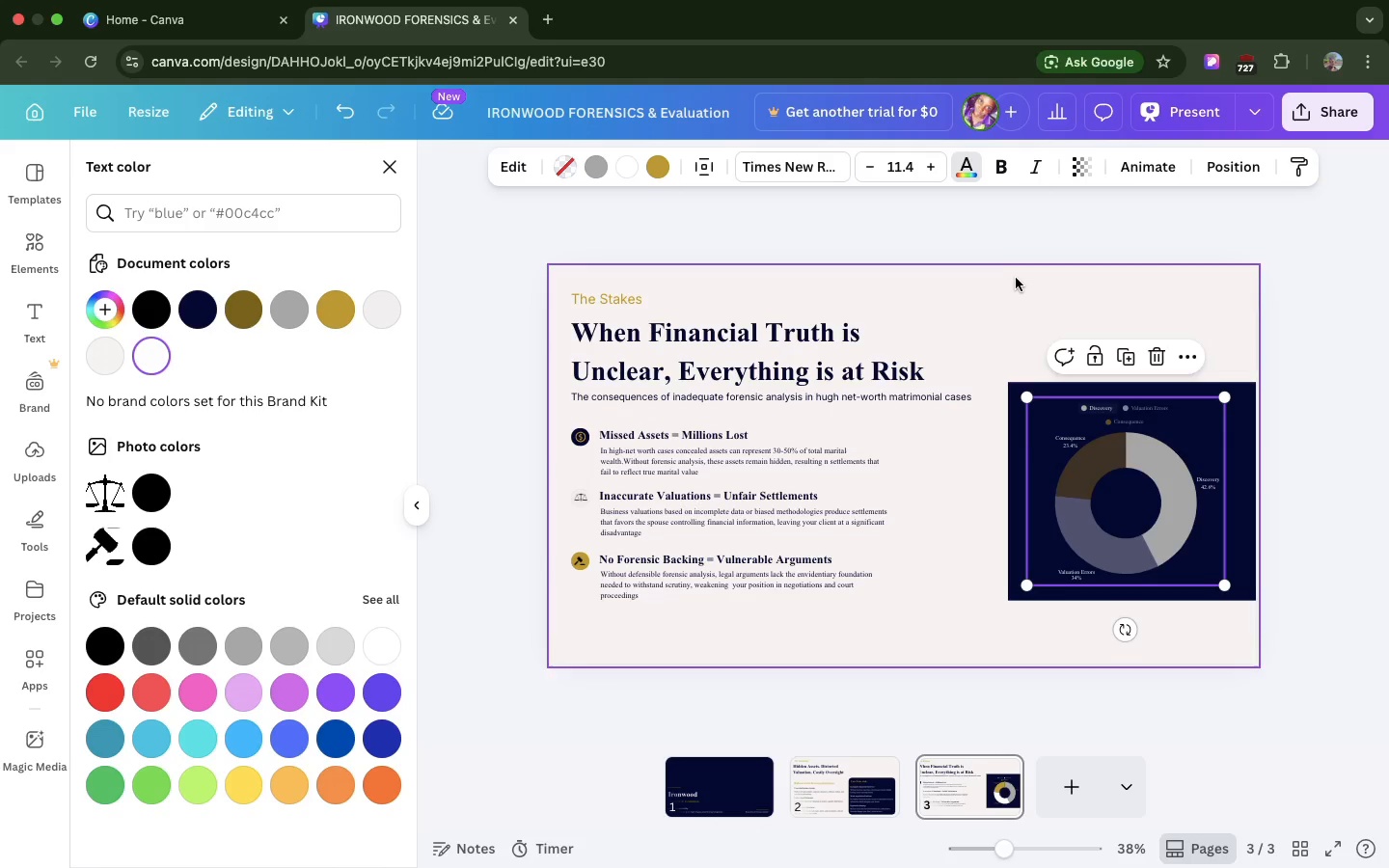 
left_click([1012, 289])
 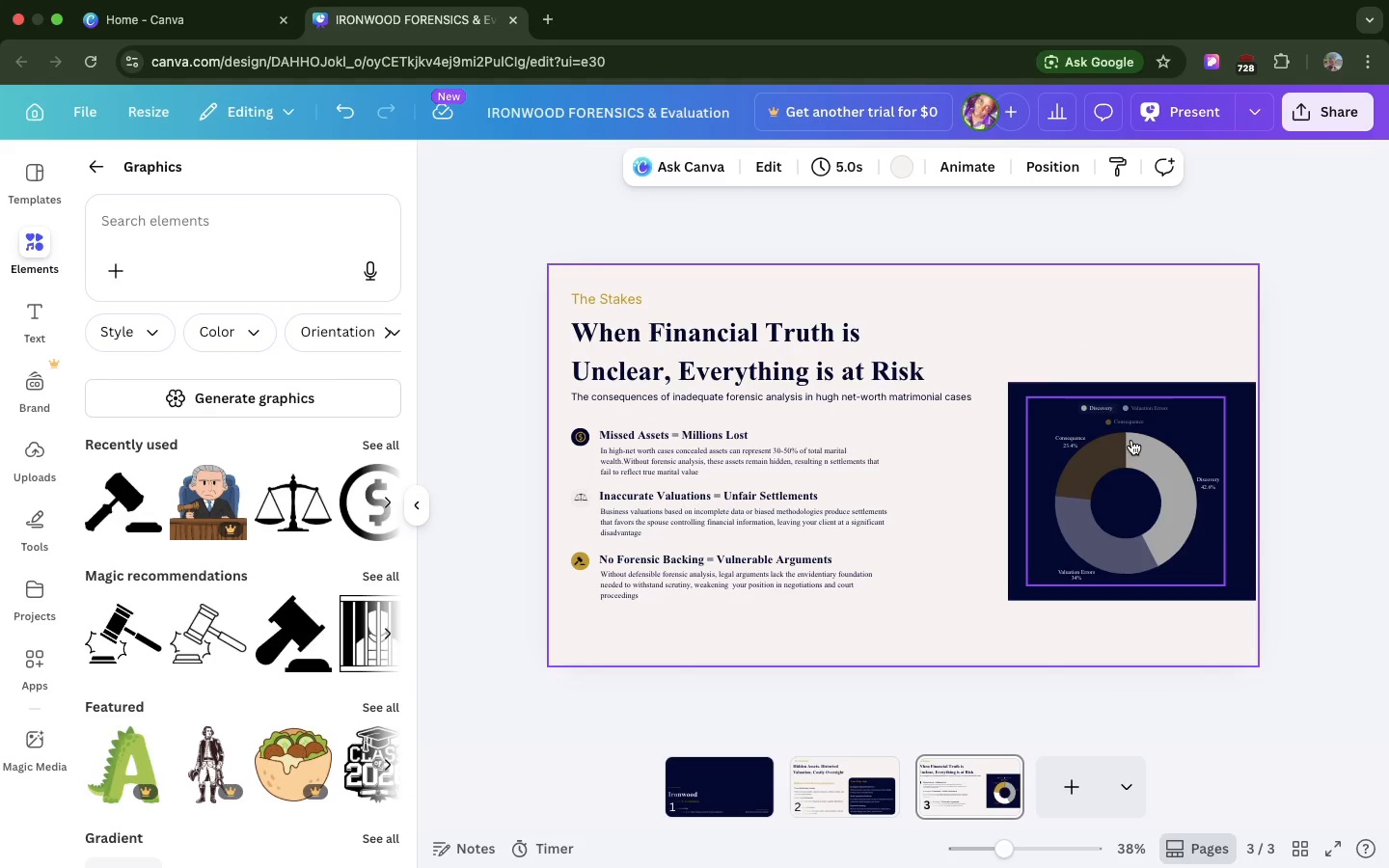 
left_click([1131, 440])
 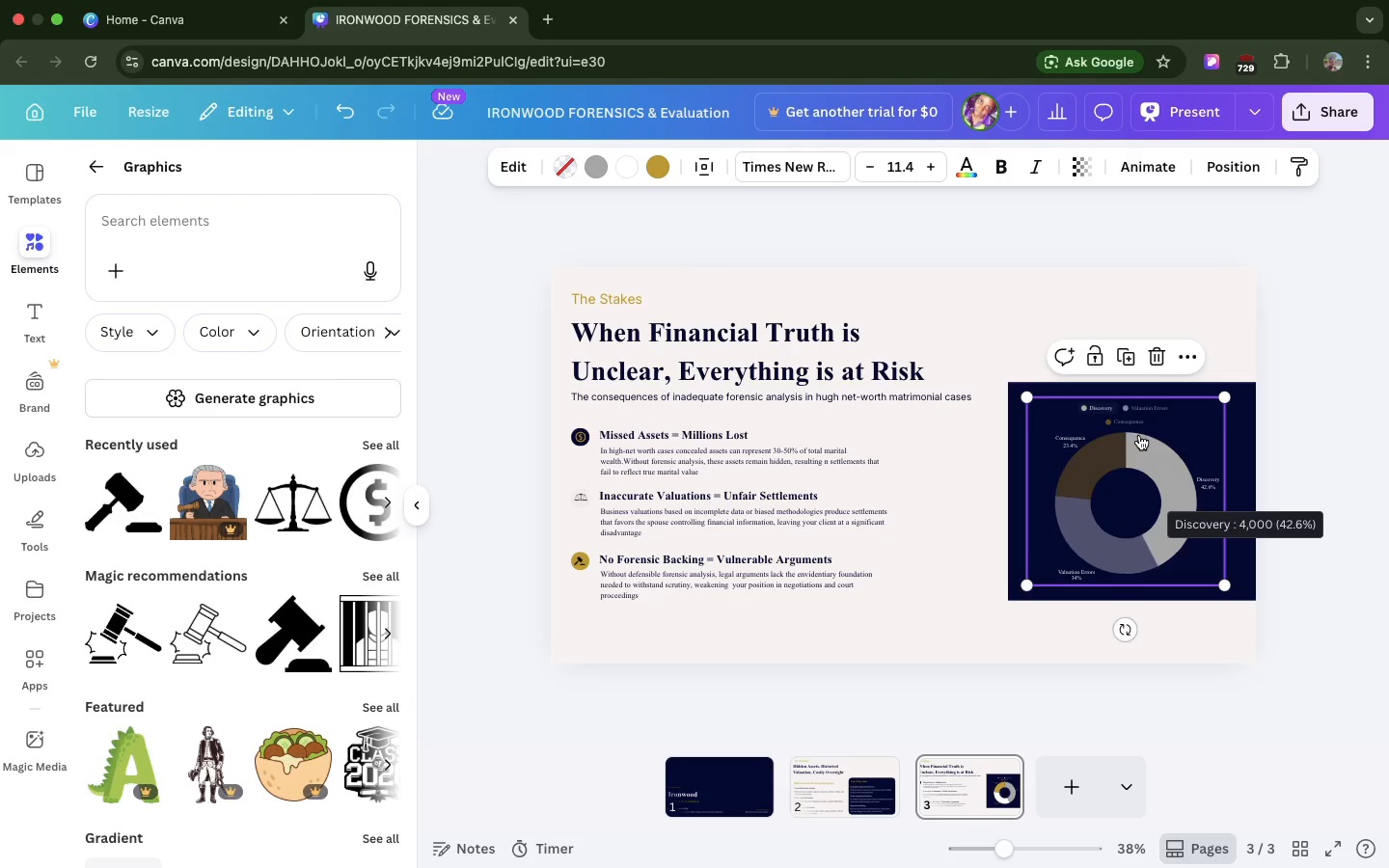 
left_click([561, 157])
 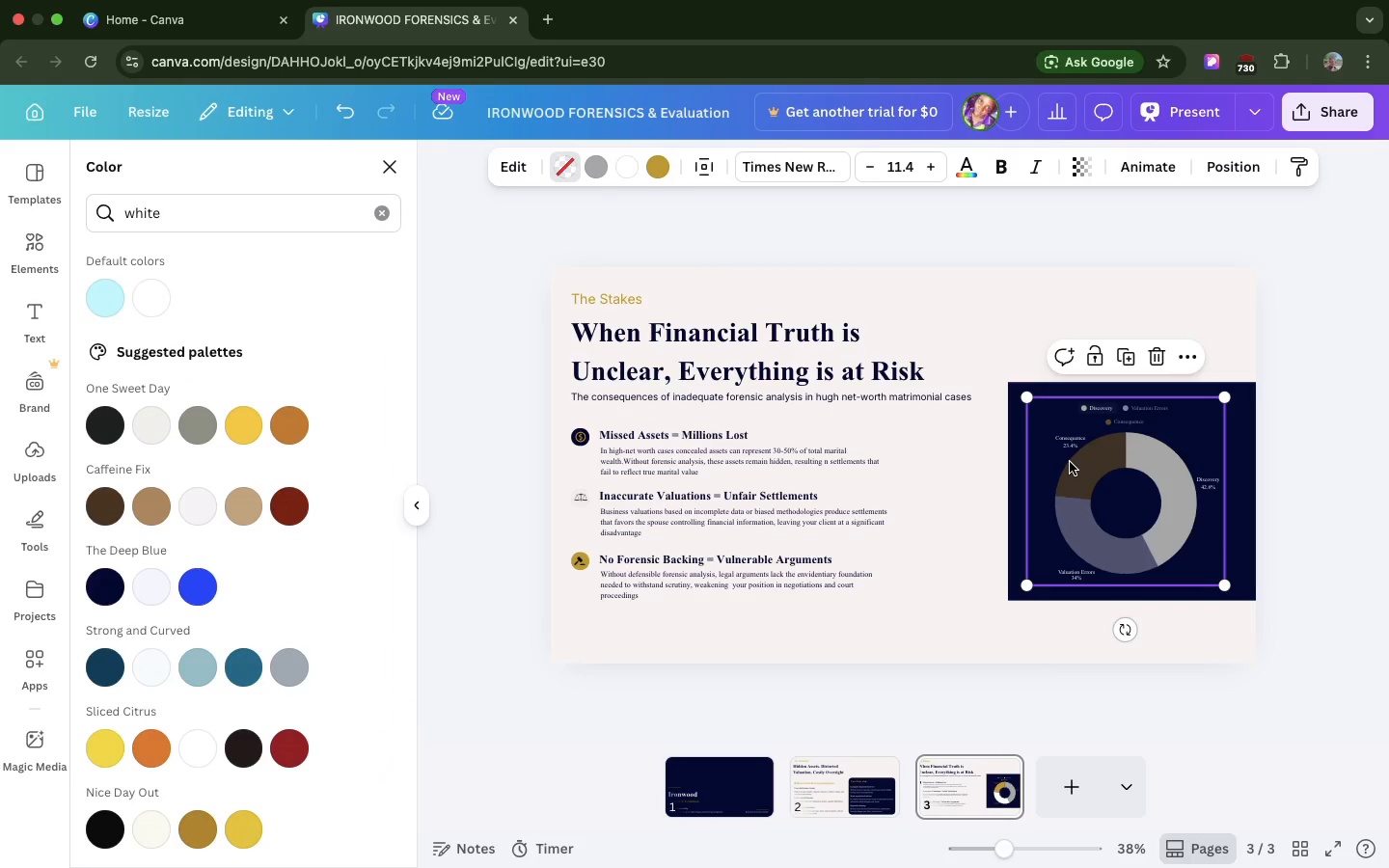 
left_click_drag(start_coordinate=[1070, 462], to_coordinate=[897, 508])
 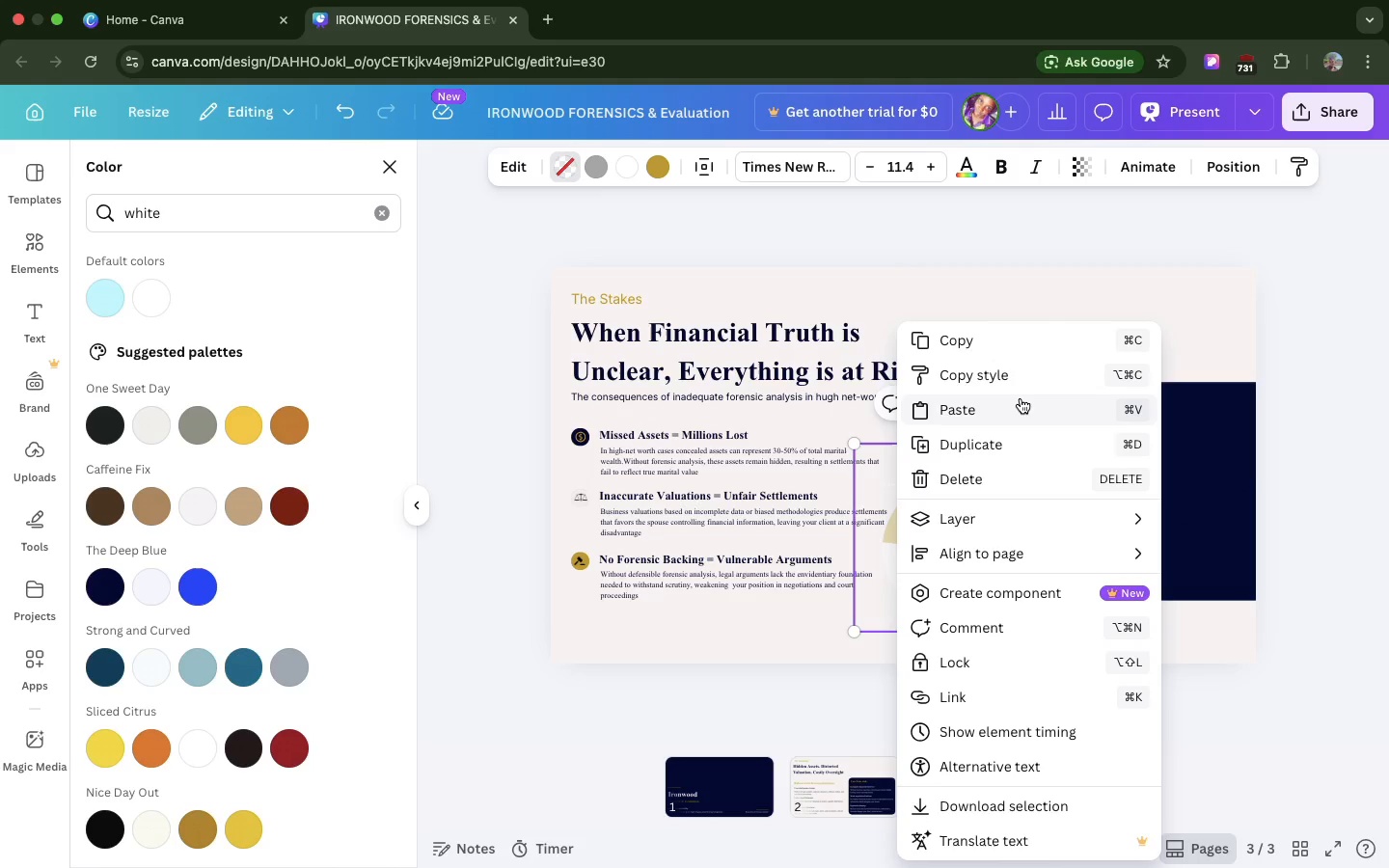 
wait(7.07)
 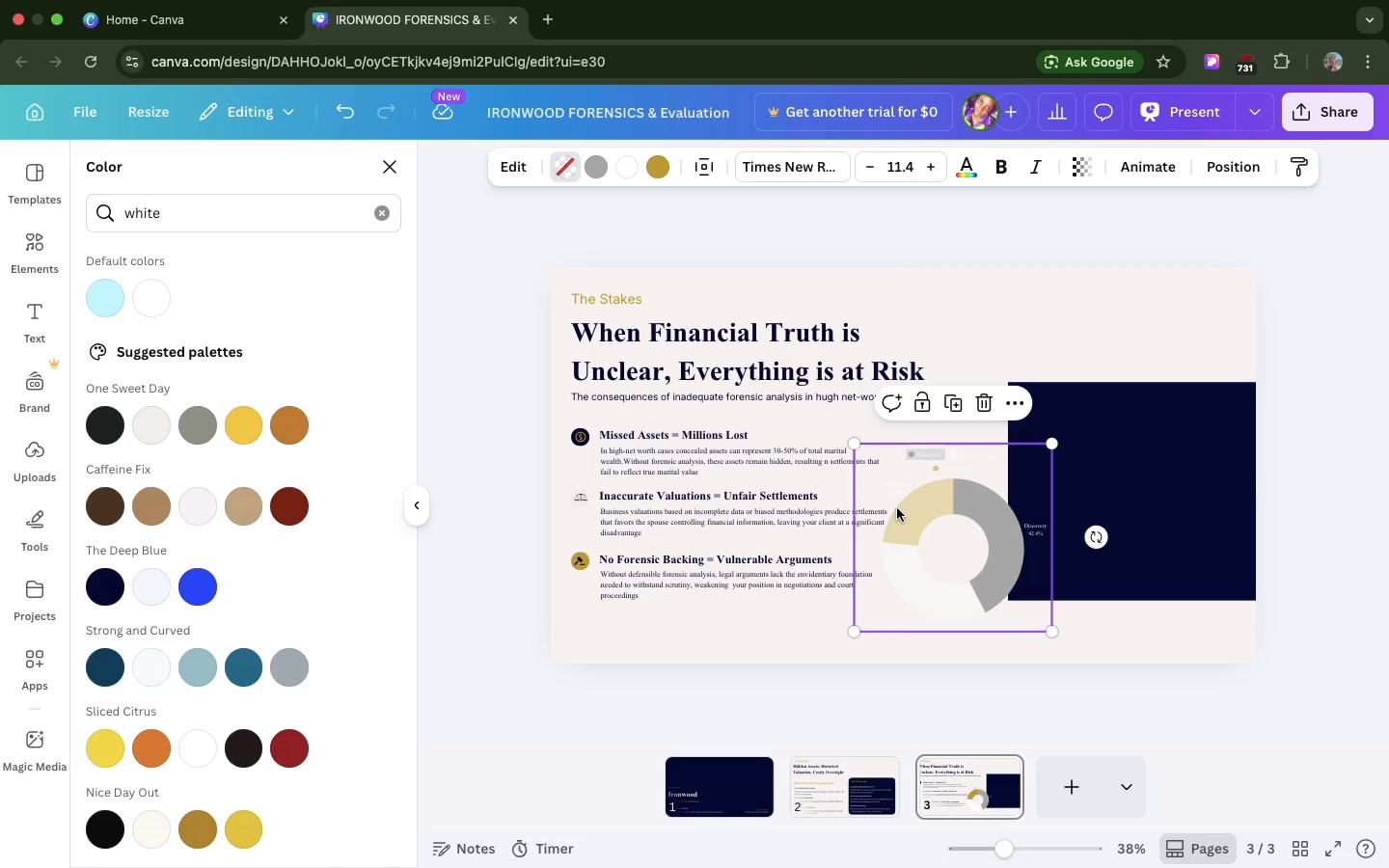 
left_click([776, 635])
 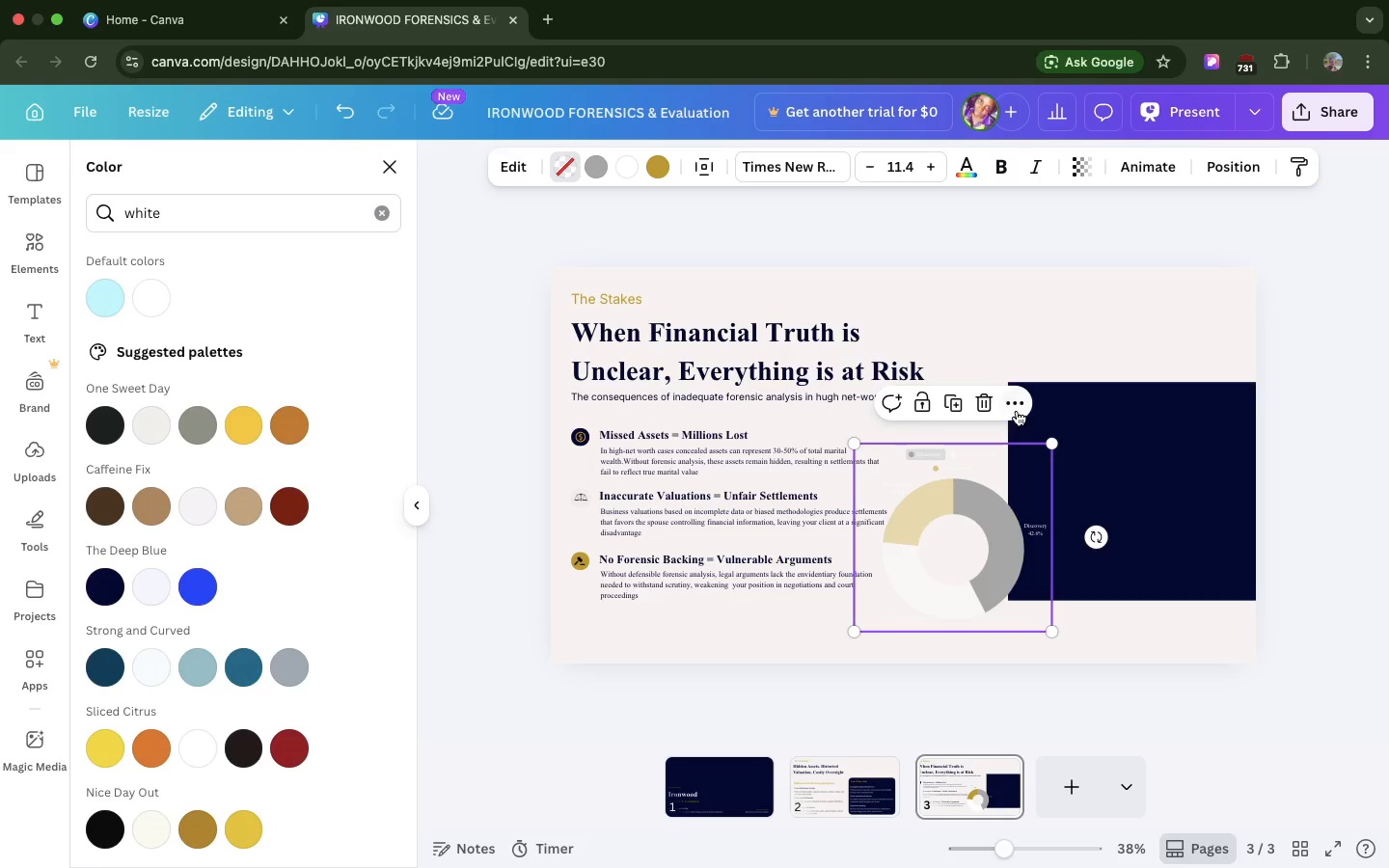 
left_click([1014, 398])
 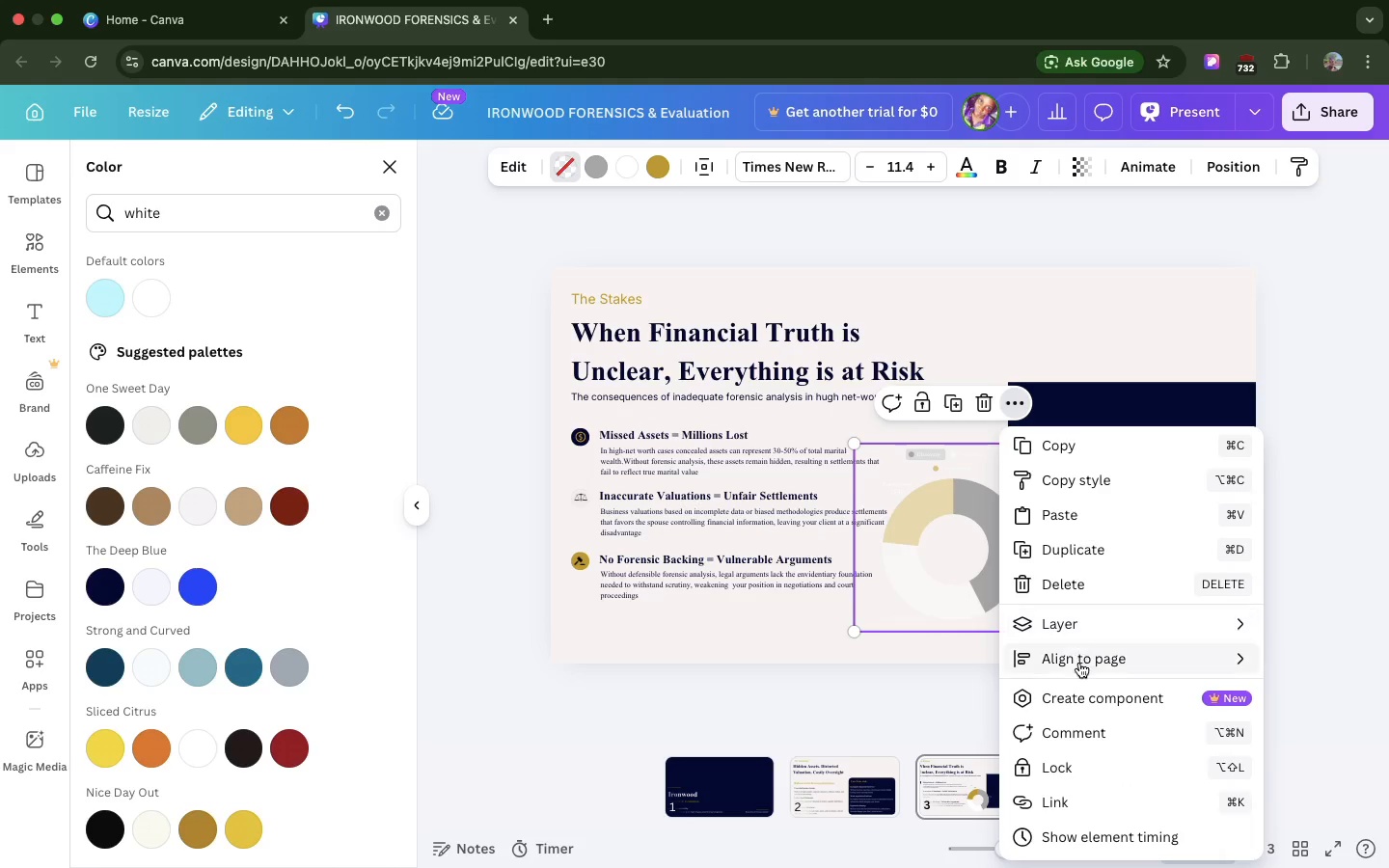 
wait(5.36)
 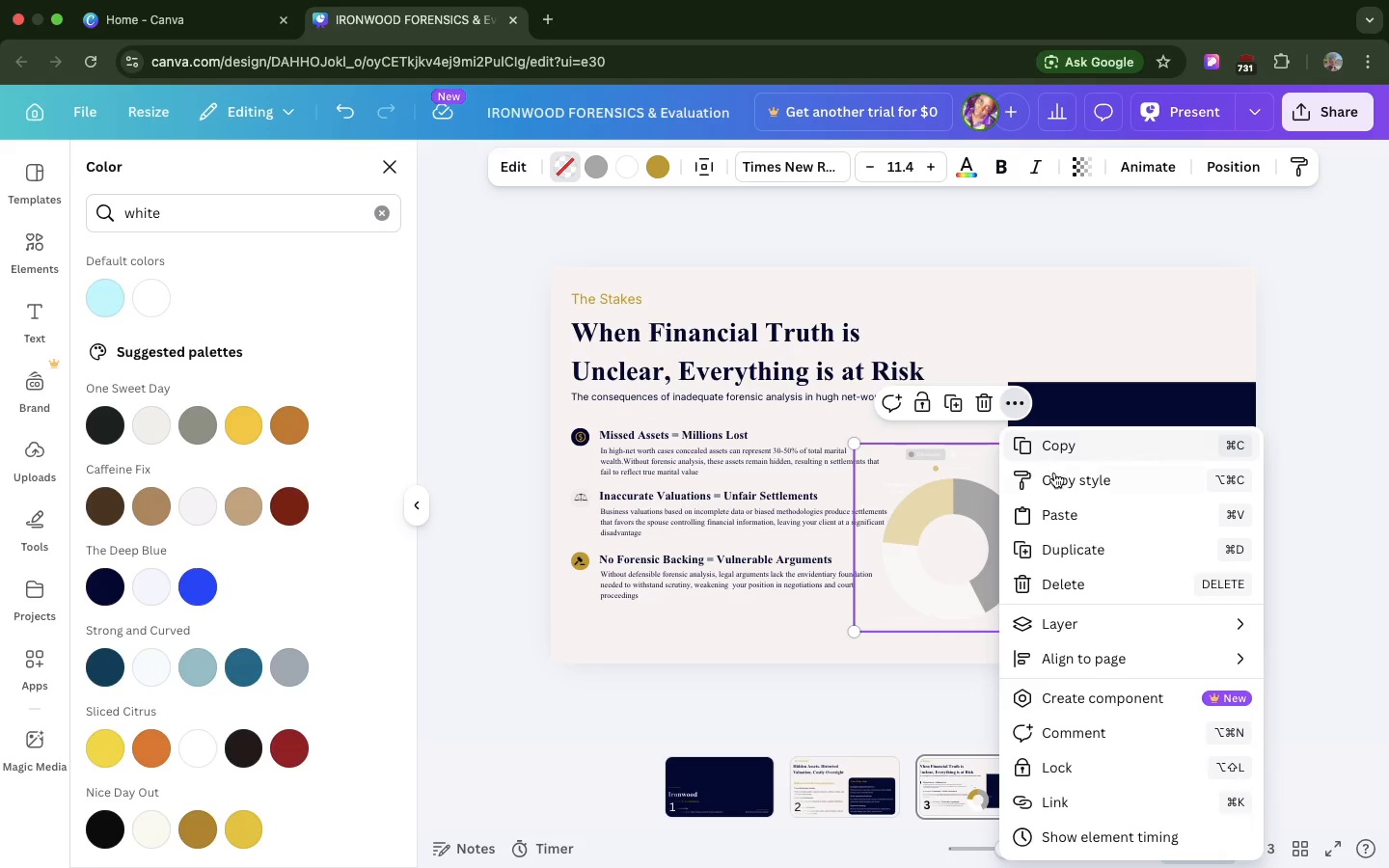 
mouse_move([1072, 639])
 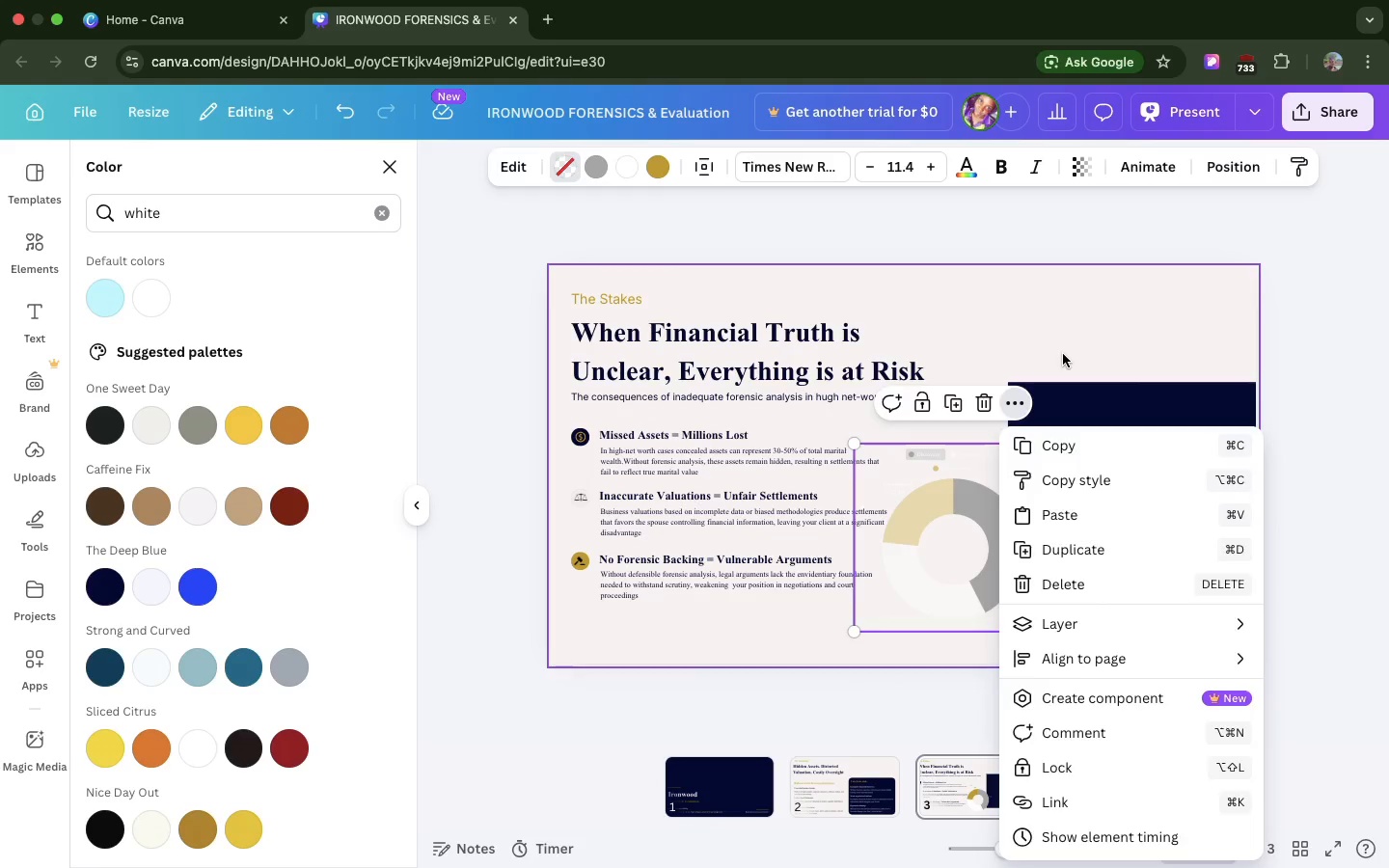 
left_click([1063, 354])
 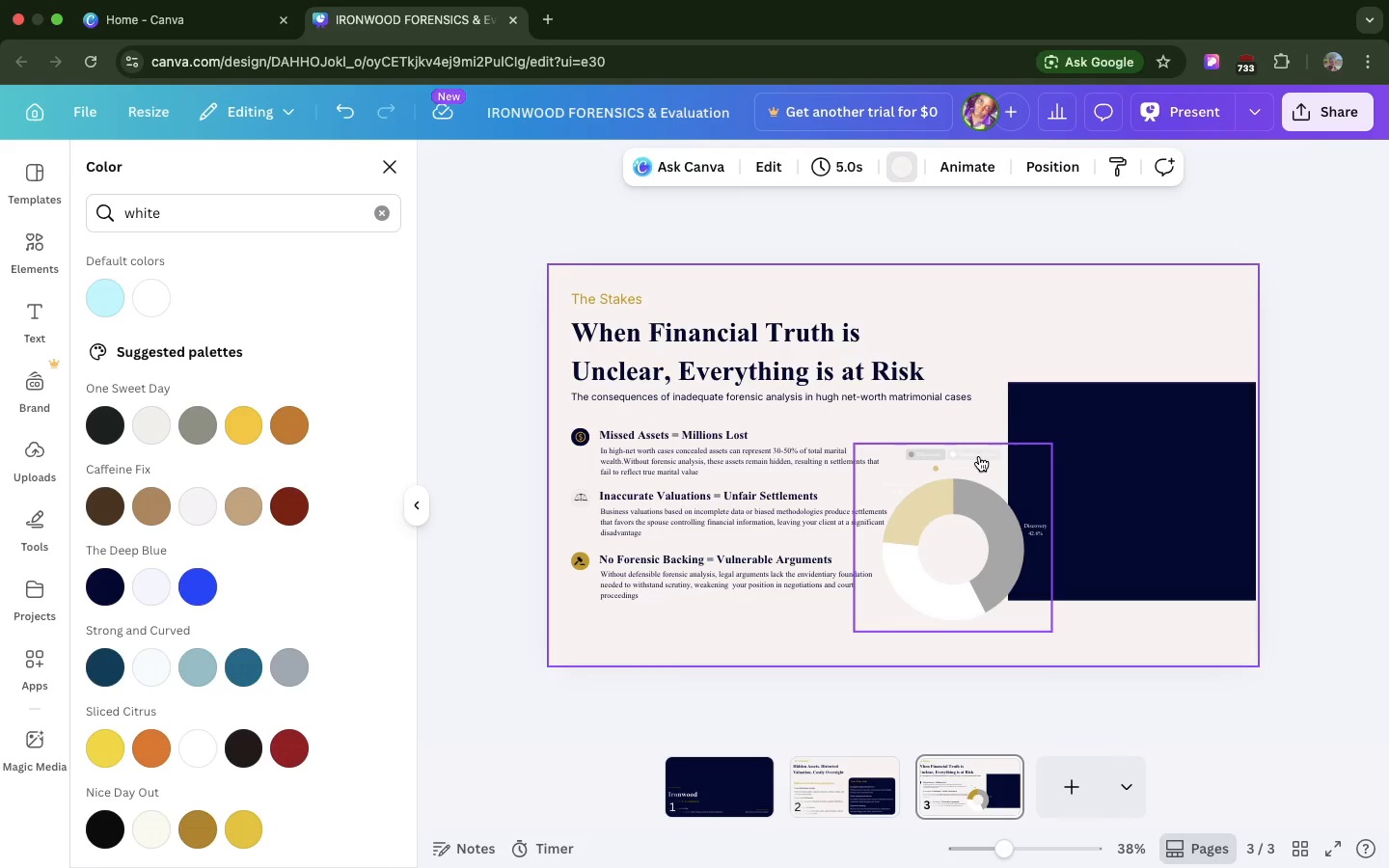 
left_click([979, 456])
 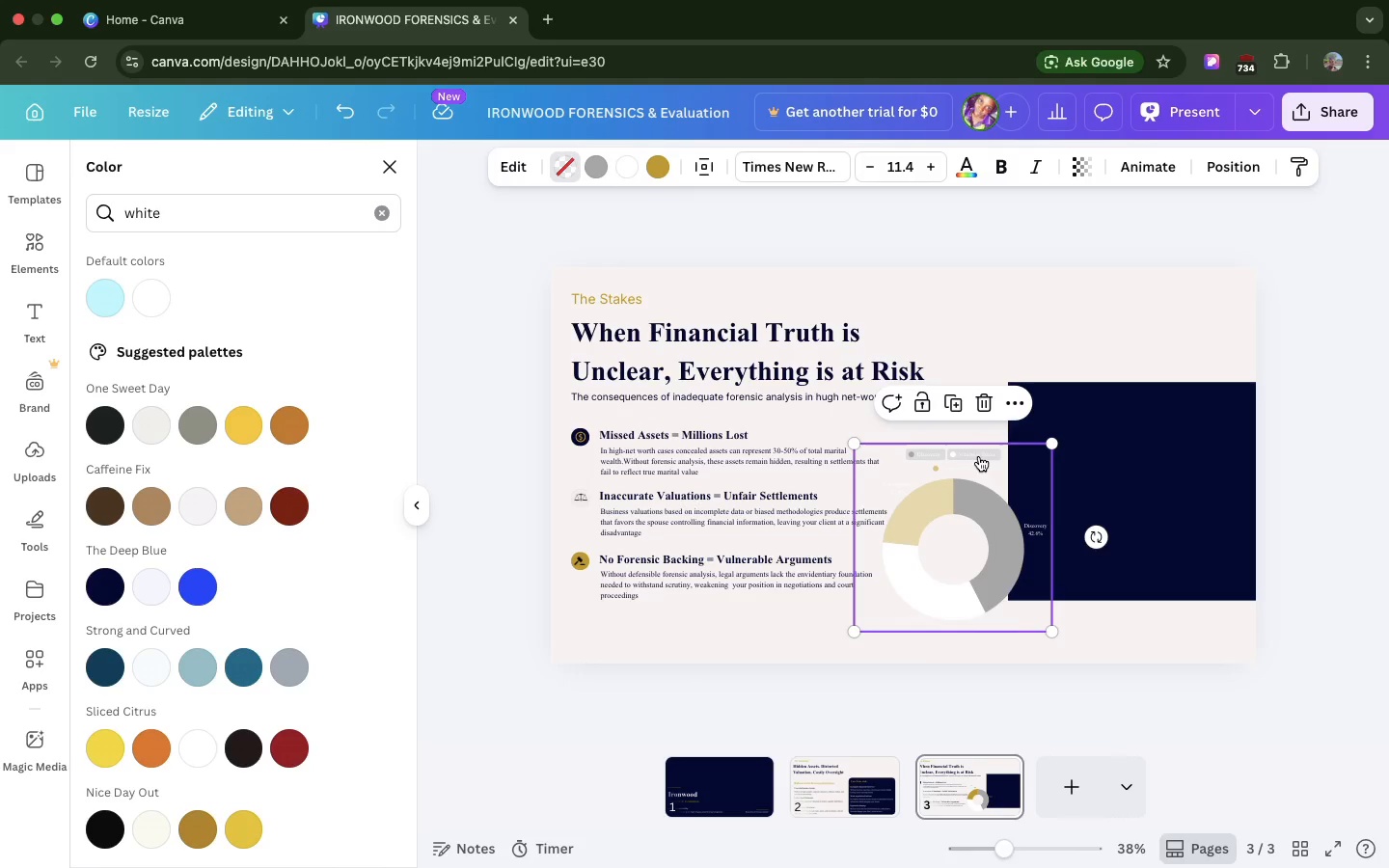 
right_click([979, 456])
 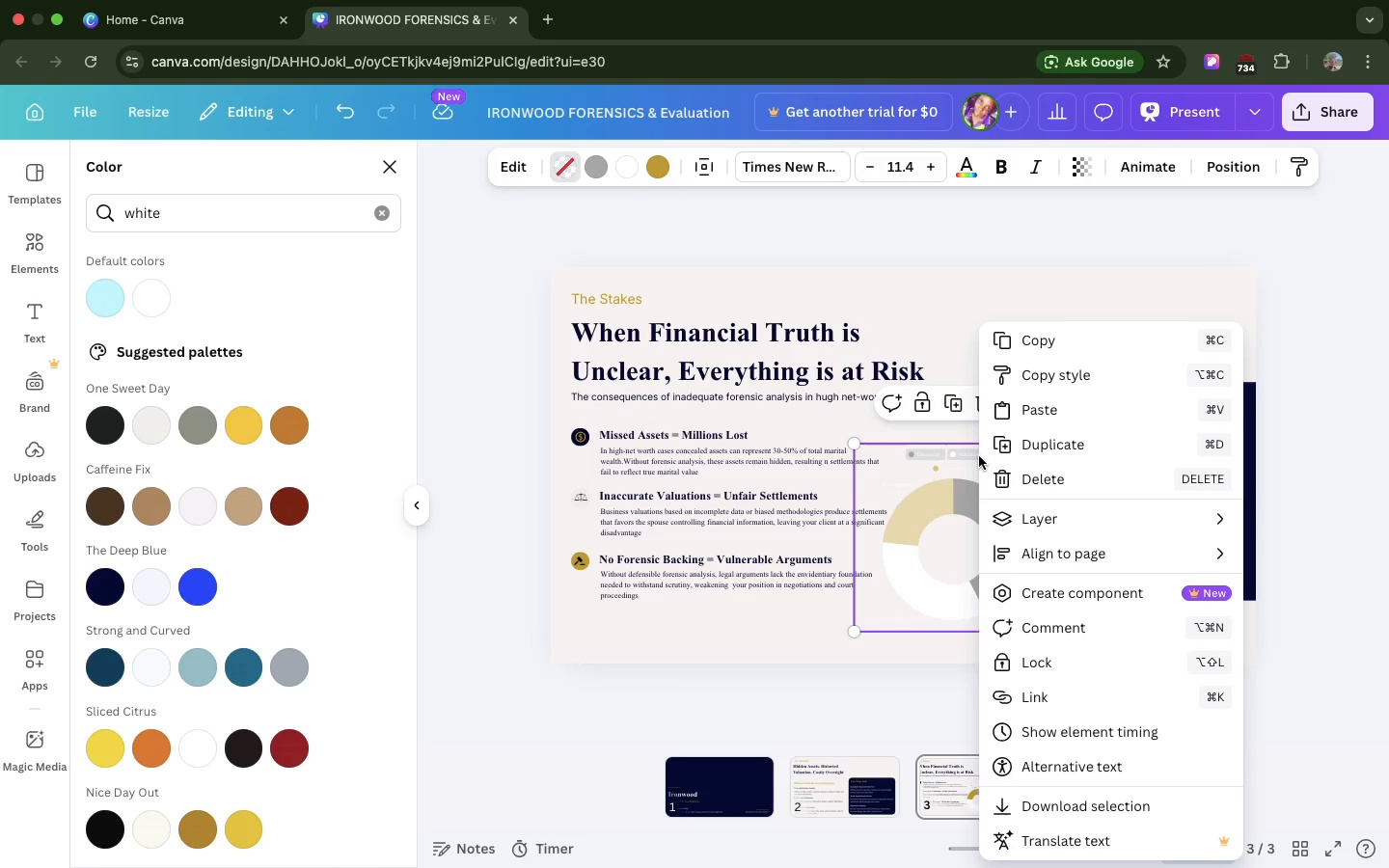 
left_click([979, 456])
 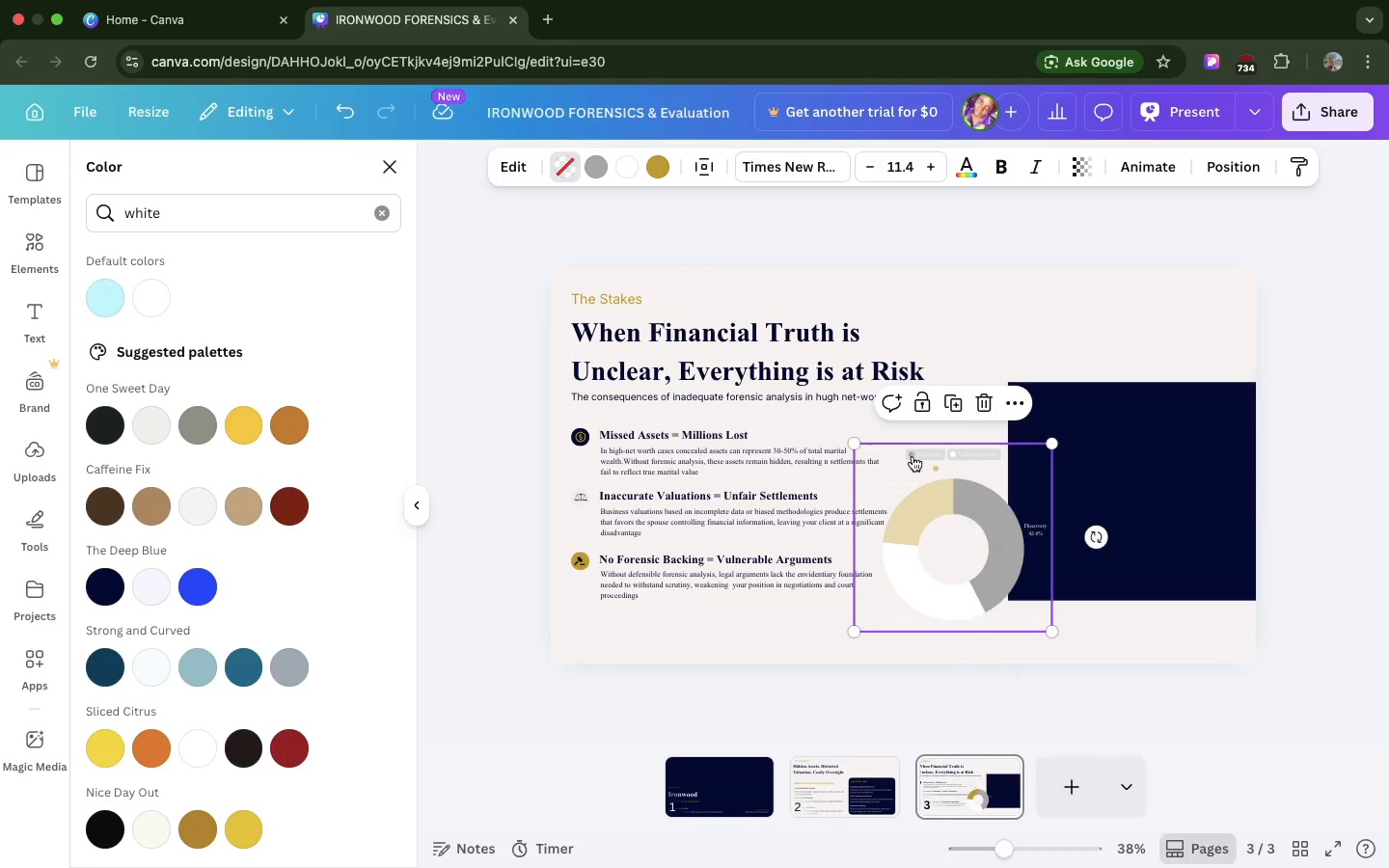 
left_click([912, 456])
 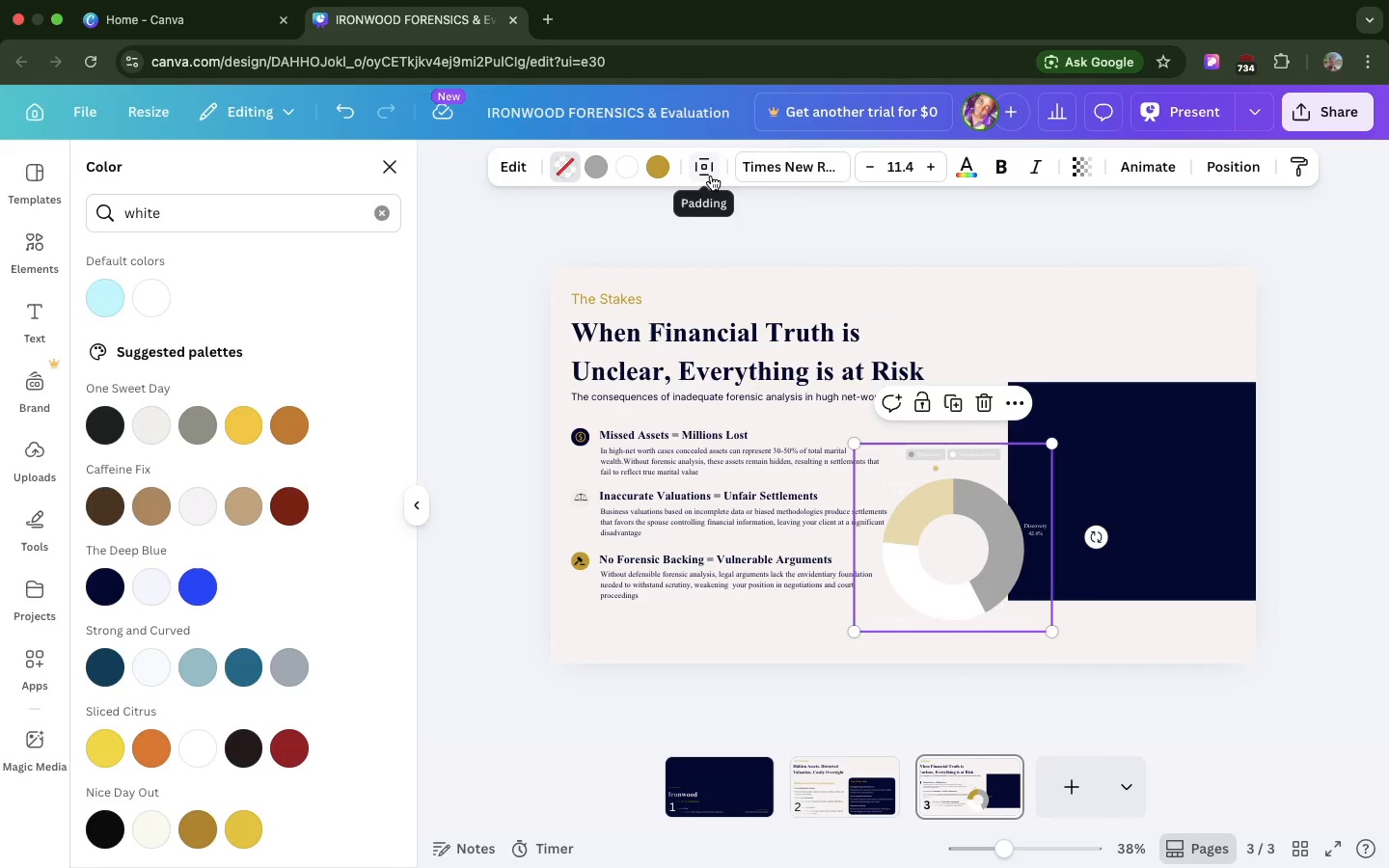 
left_click([711, 176])
 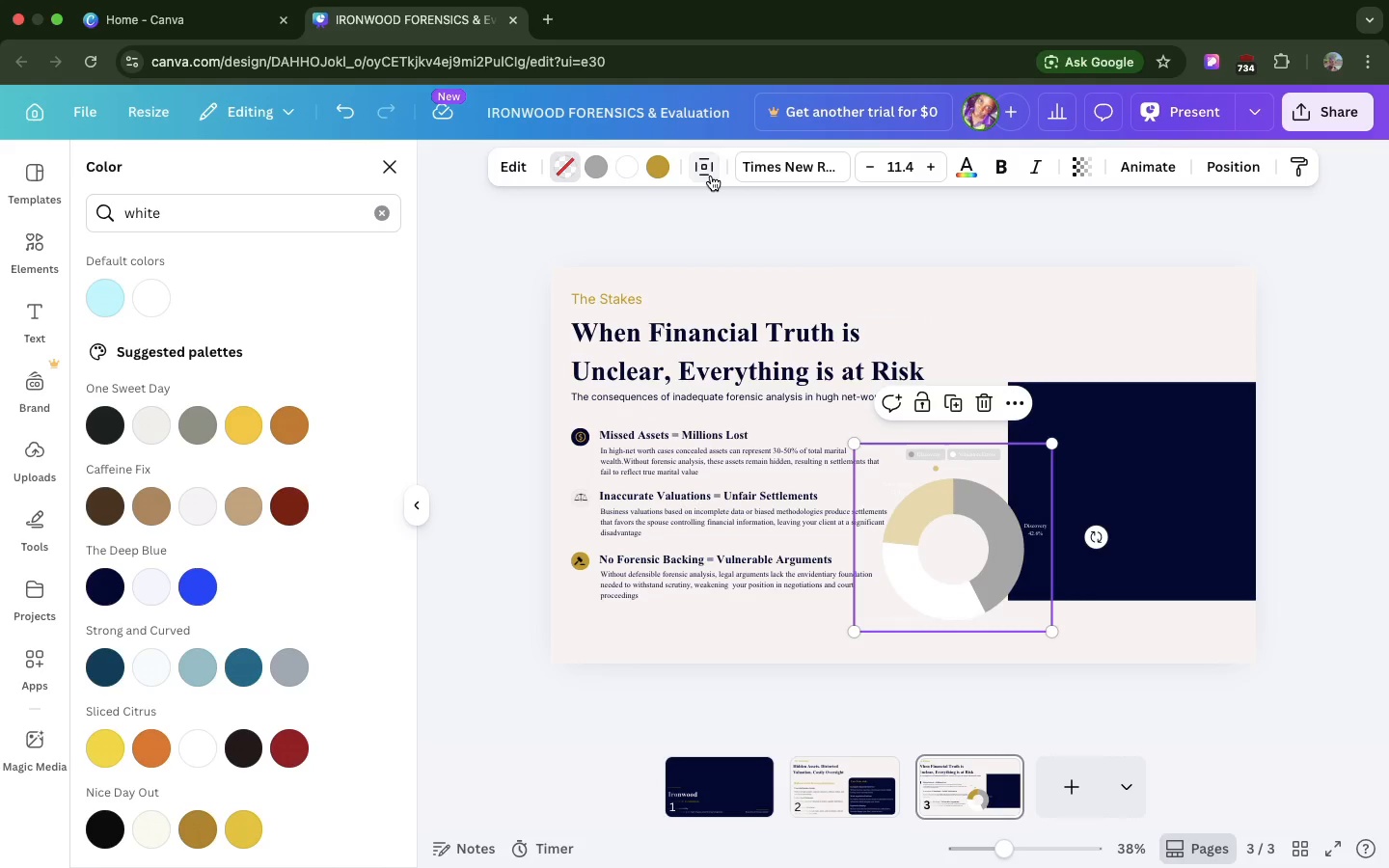 
left_click([711, 176])
 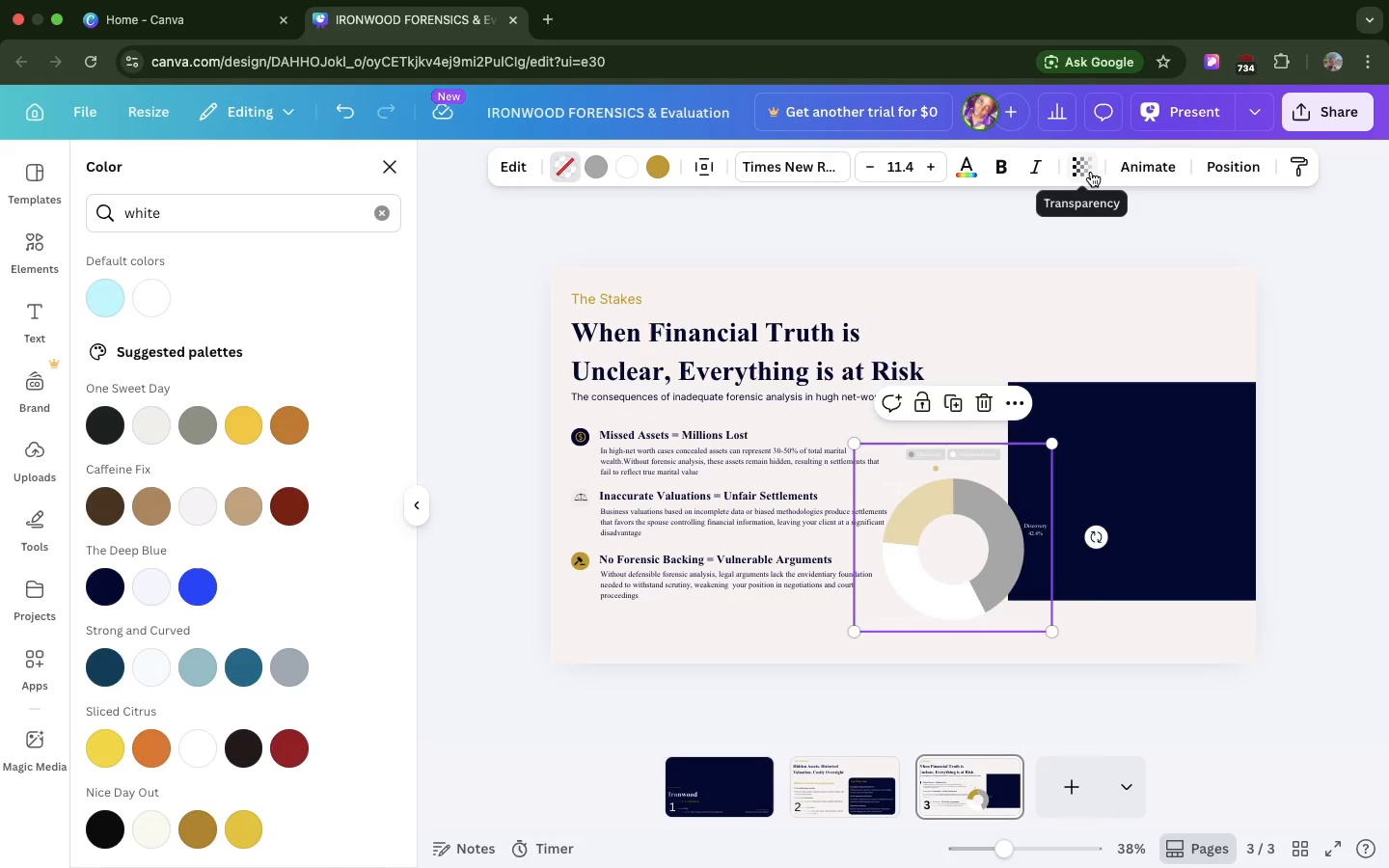 
left_click([1091, 172])
 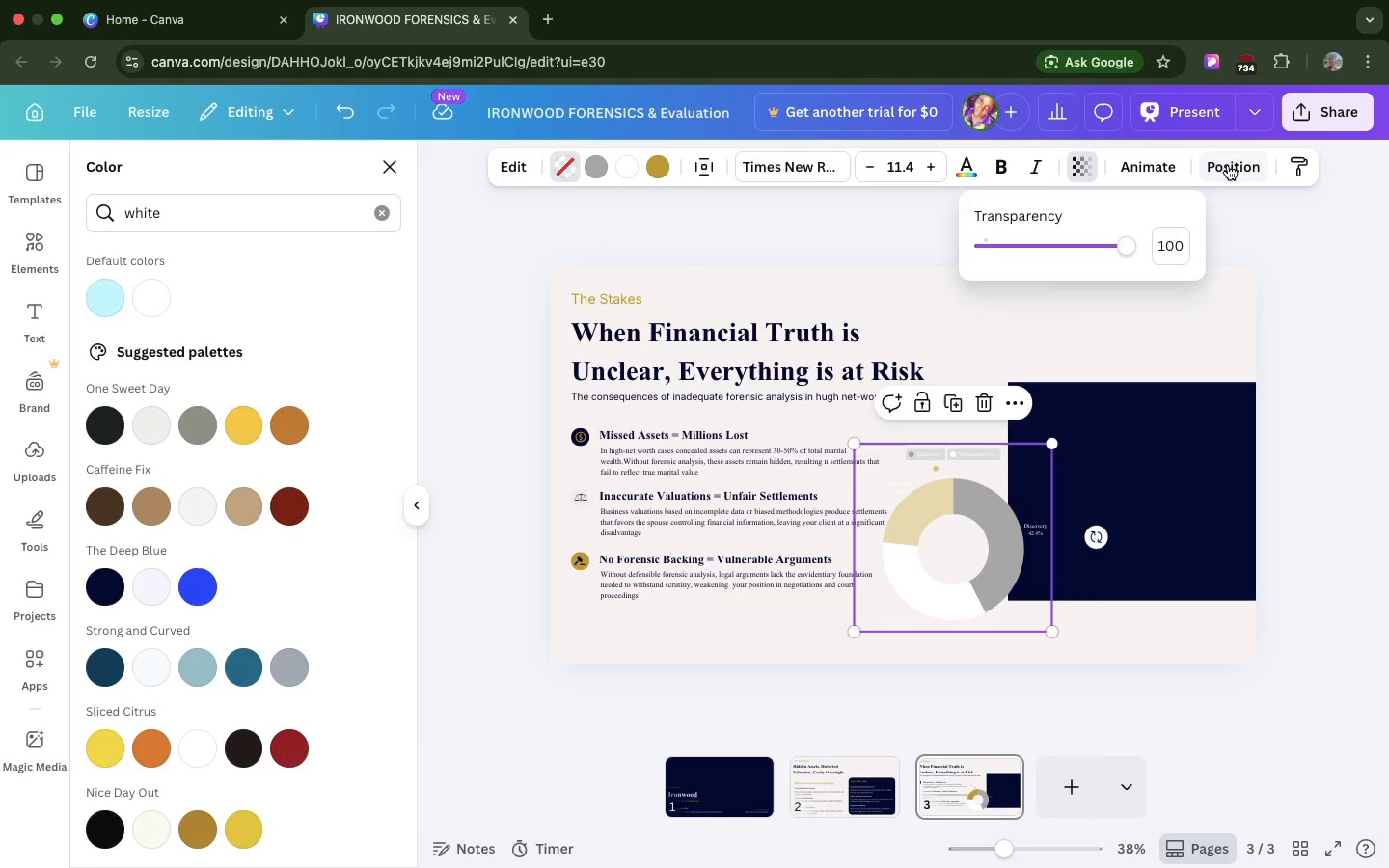 
left_click([1228, 165])
 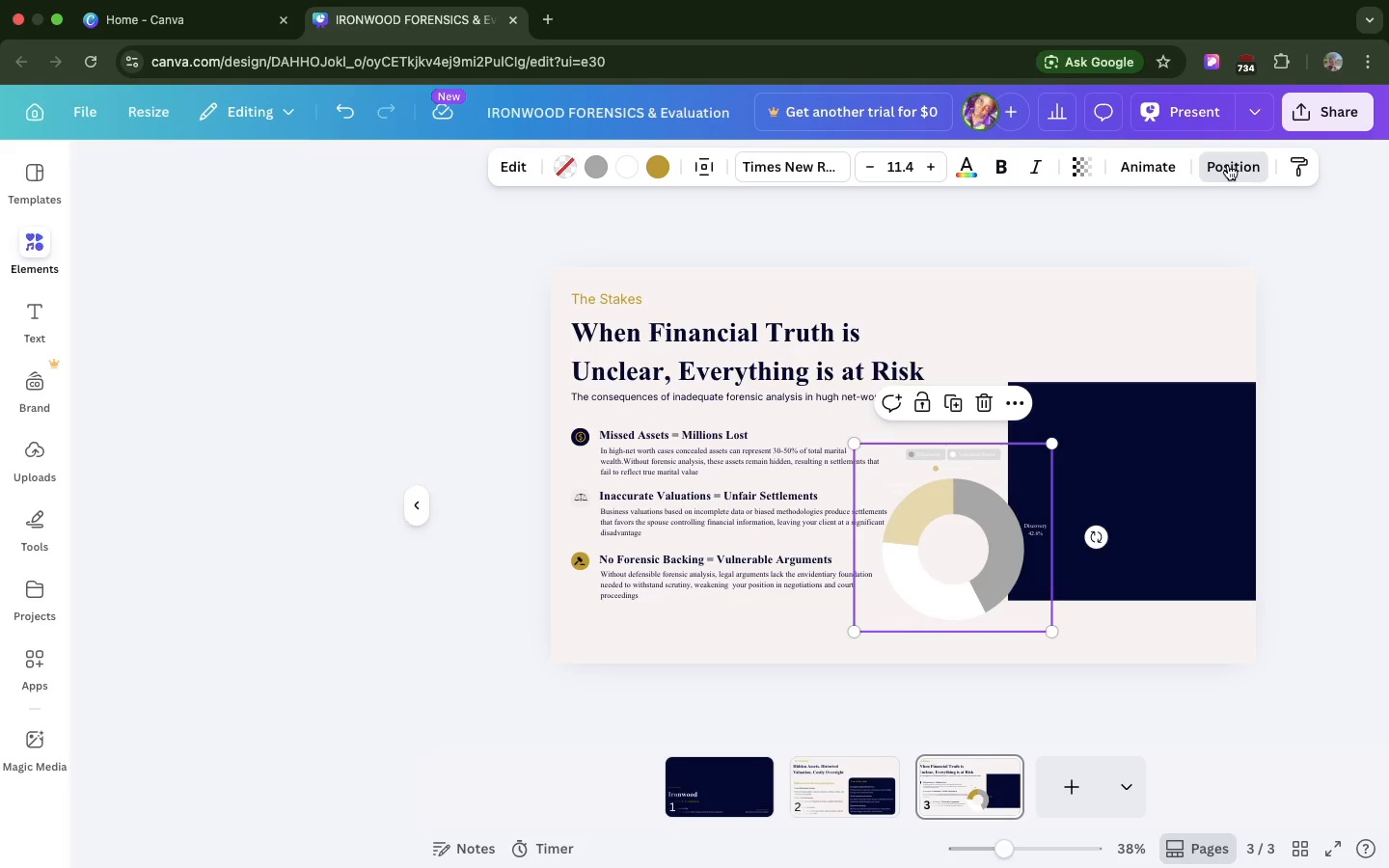 
left_click([1228, 165])
 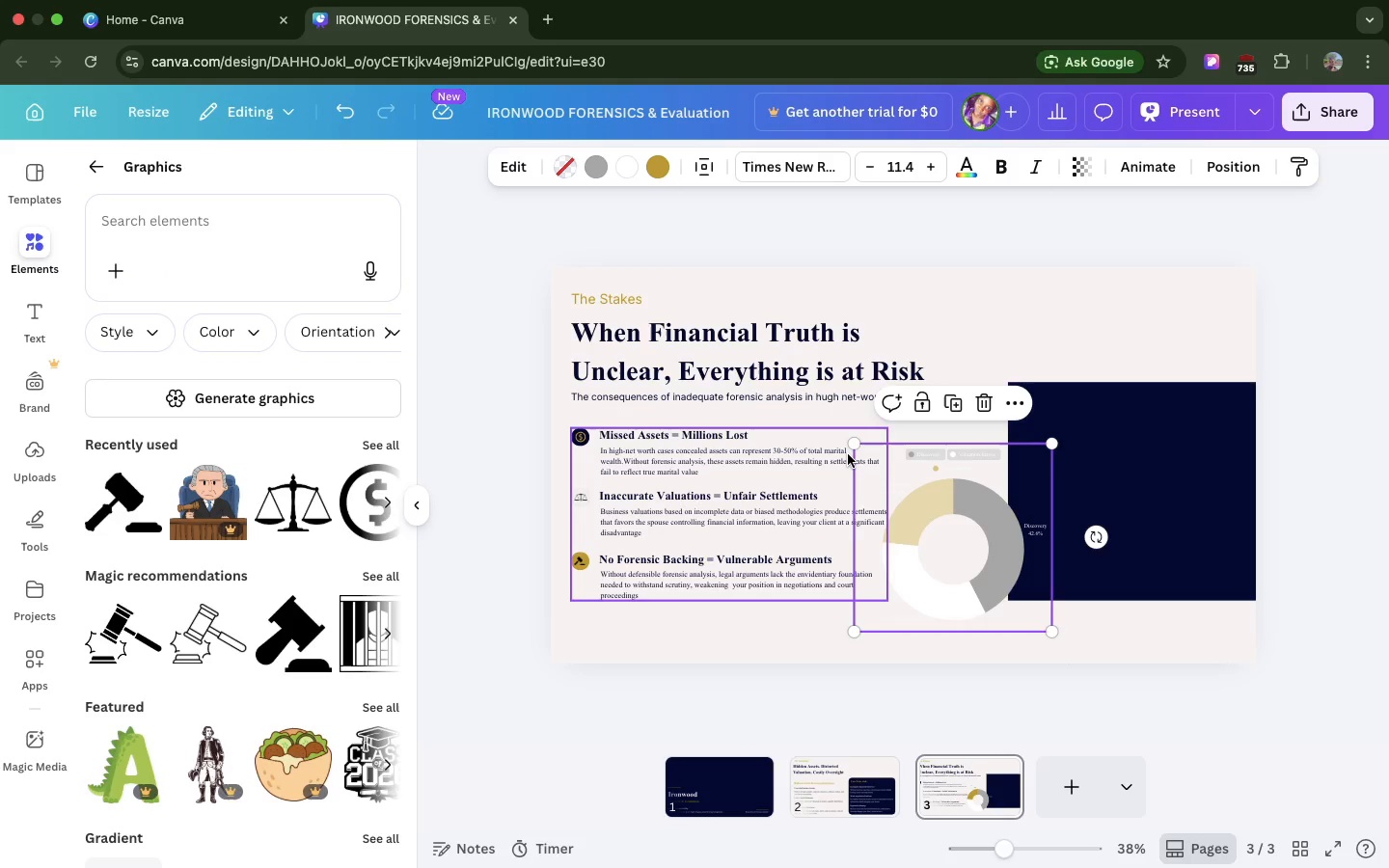 
key(Backspace)
 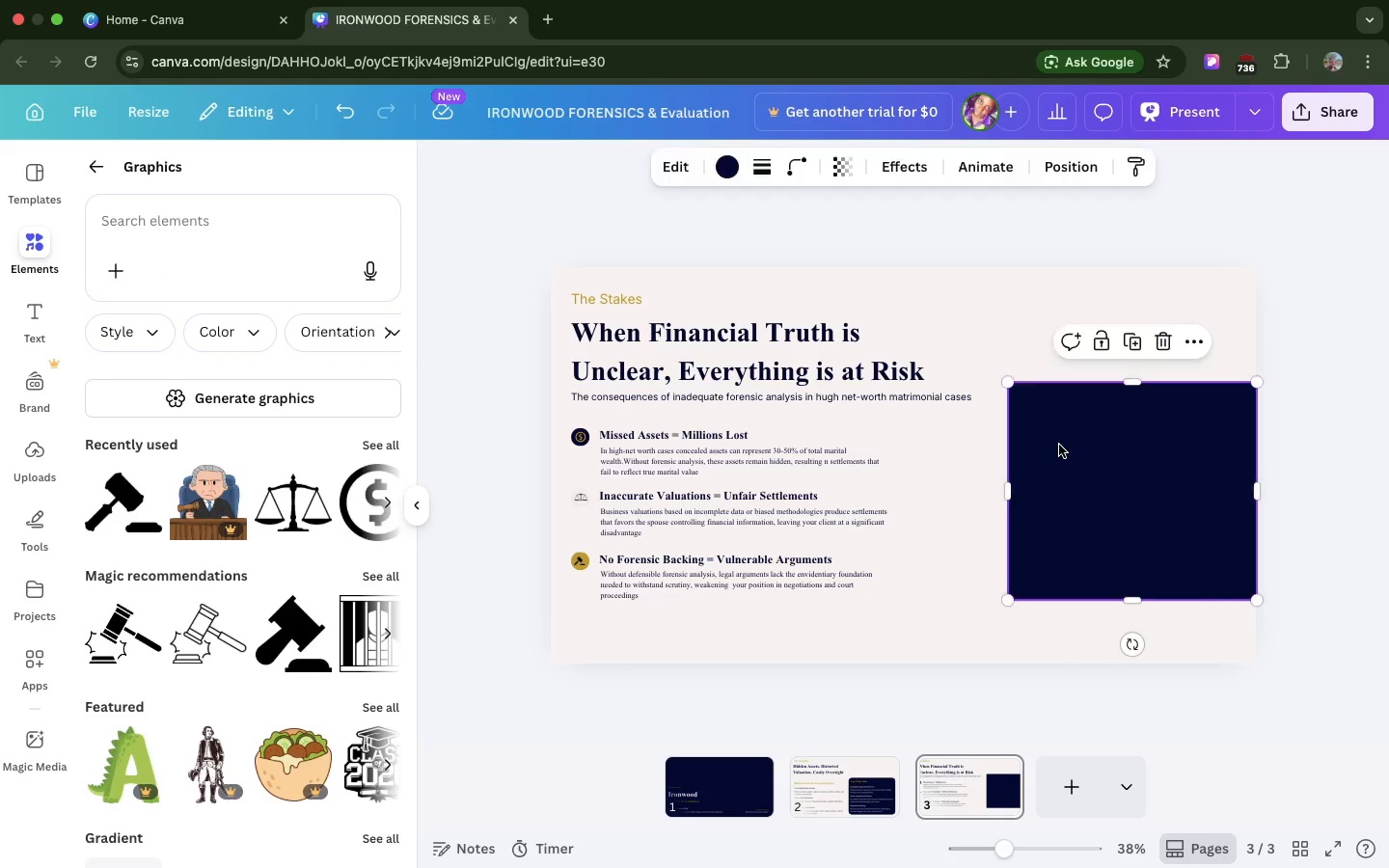 
left_click([1059, 445])
 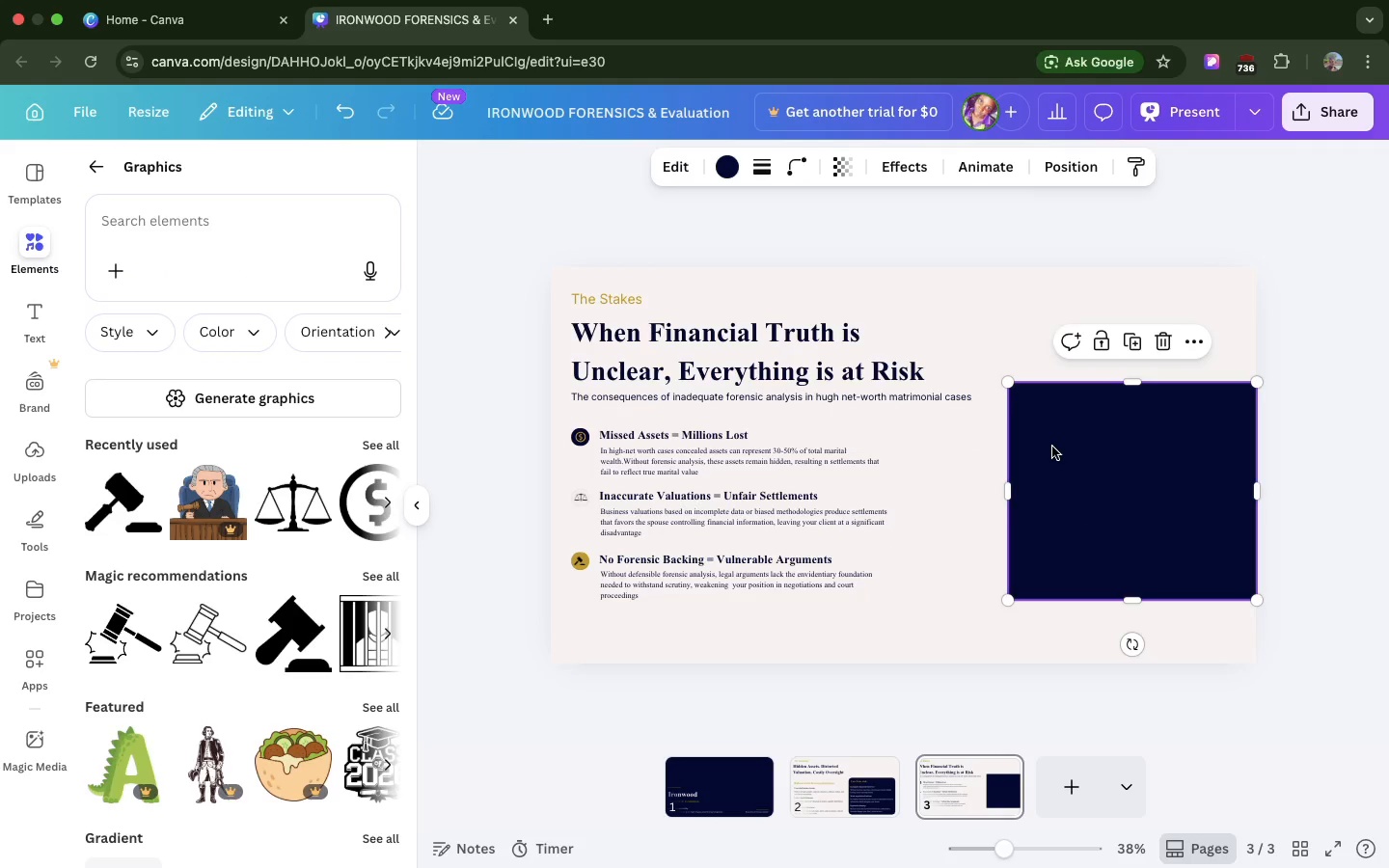 
left_click_drag(start_coordinate=[1059, 445], to_coordinate=[1024, 475])
 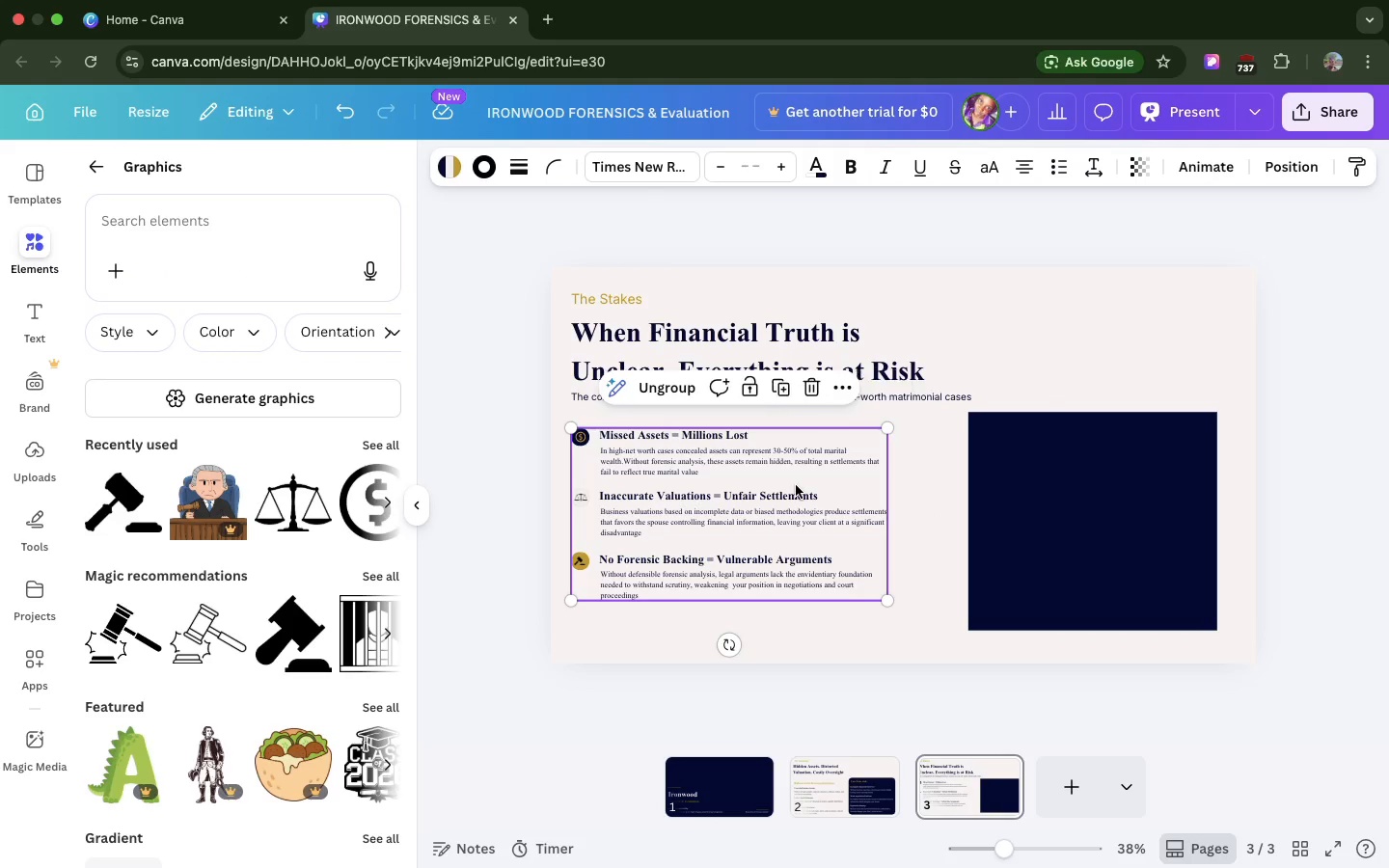 
left_click([796, 485])
 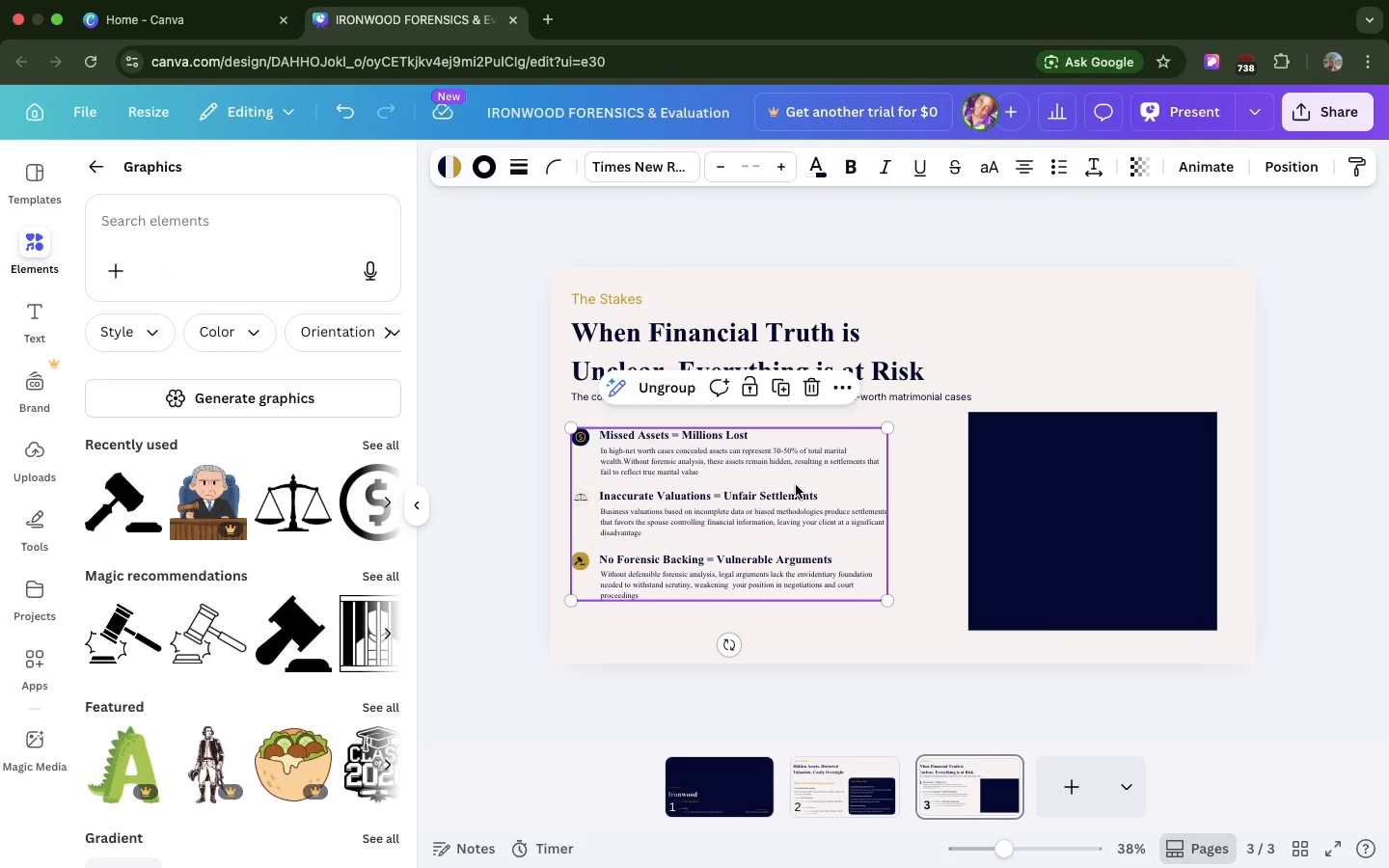 
left_click_drag(start_coordinate=[796, 485], to_coordinate=[792, 506])
 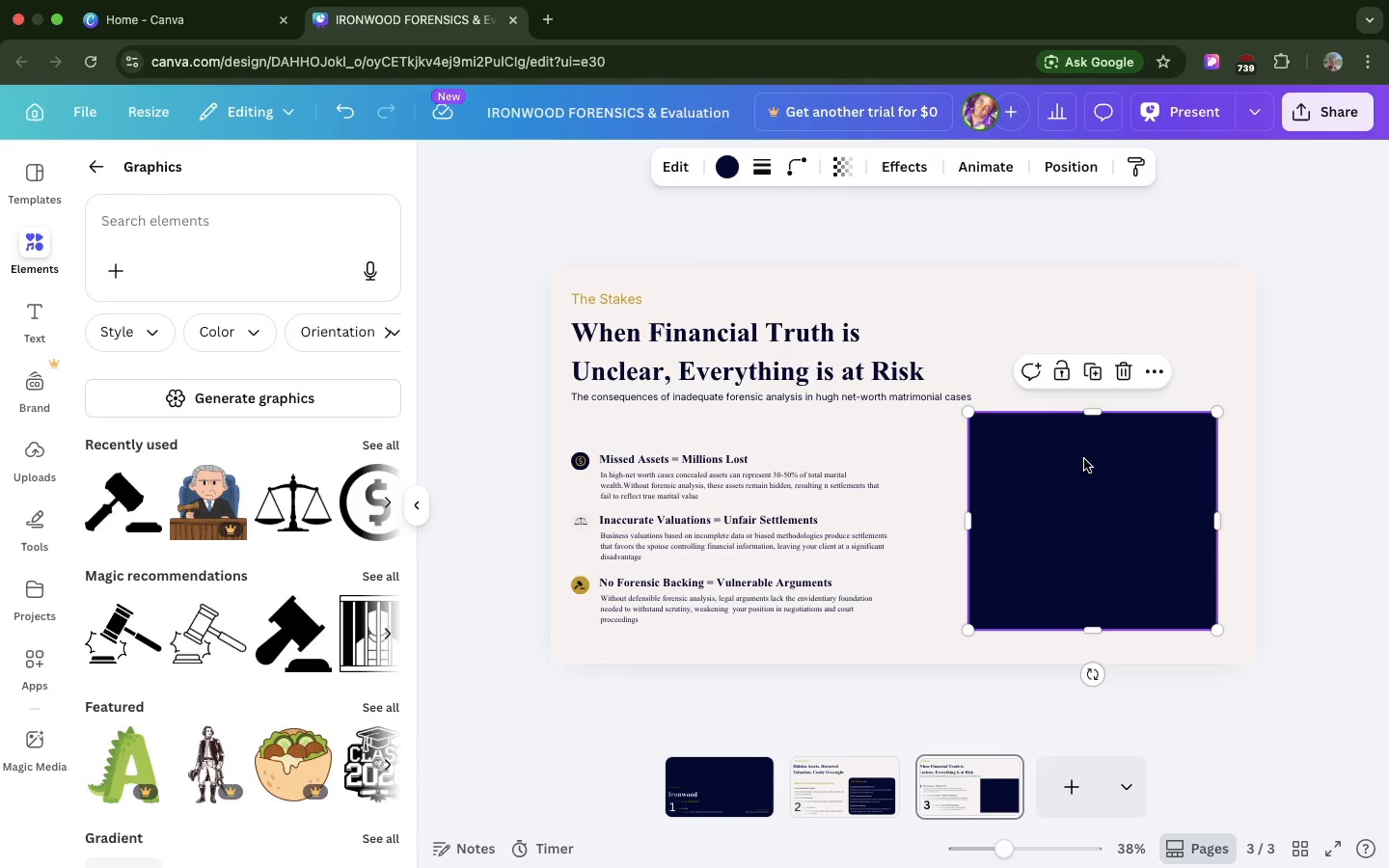 
left_click([1084, 459])
 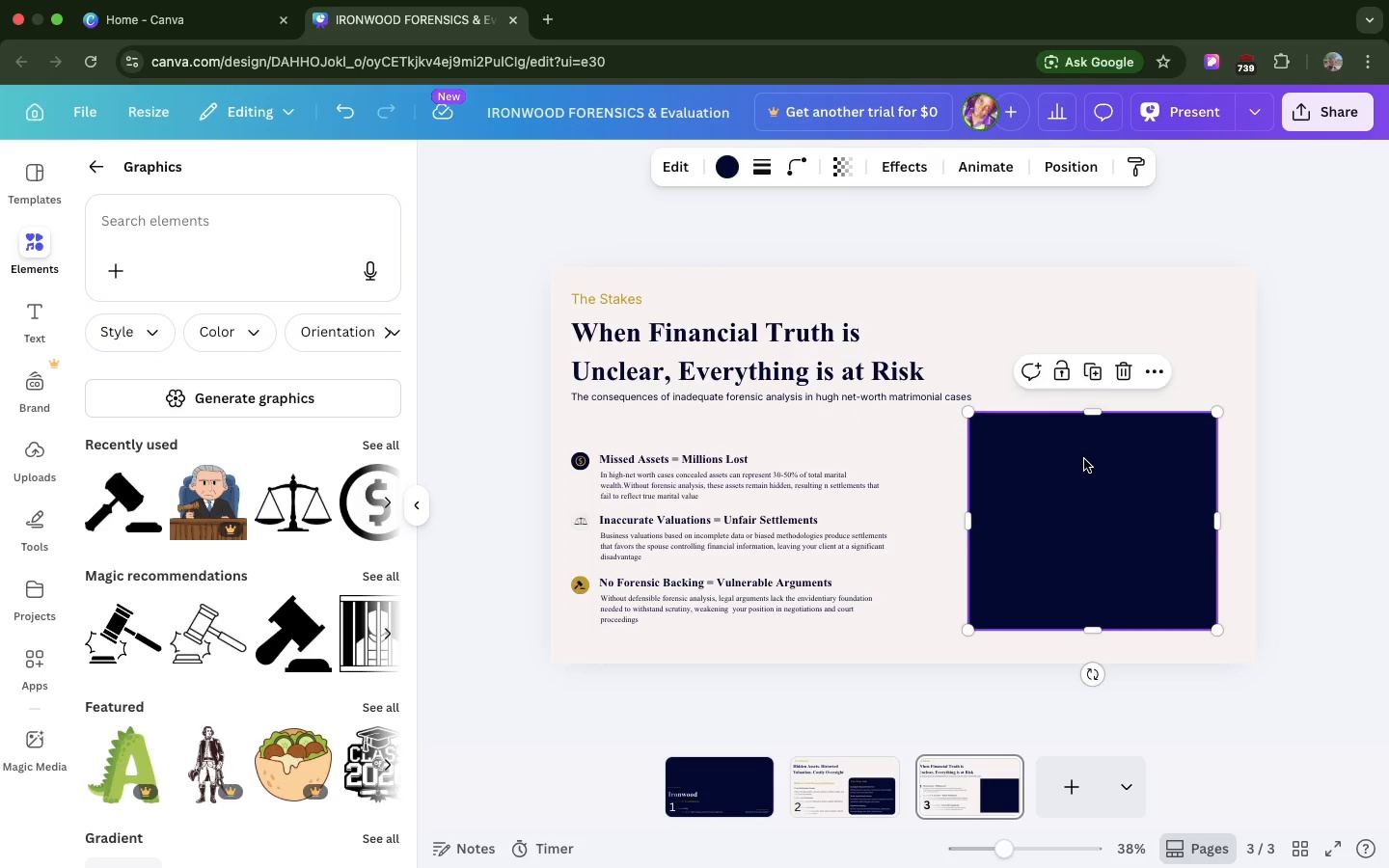 
left_click_drag(start_coordinate=[1084, 459], to_coordinate=[1081, 466])
 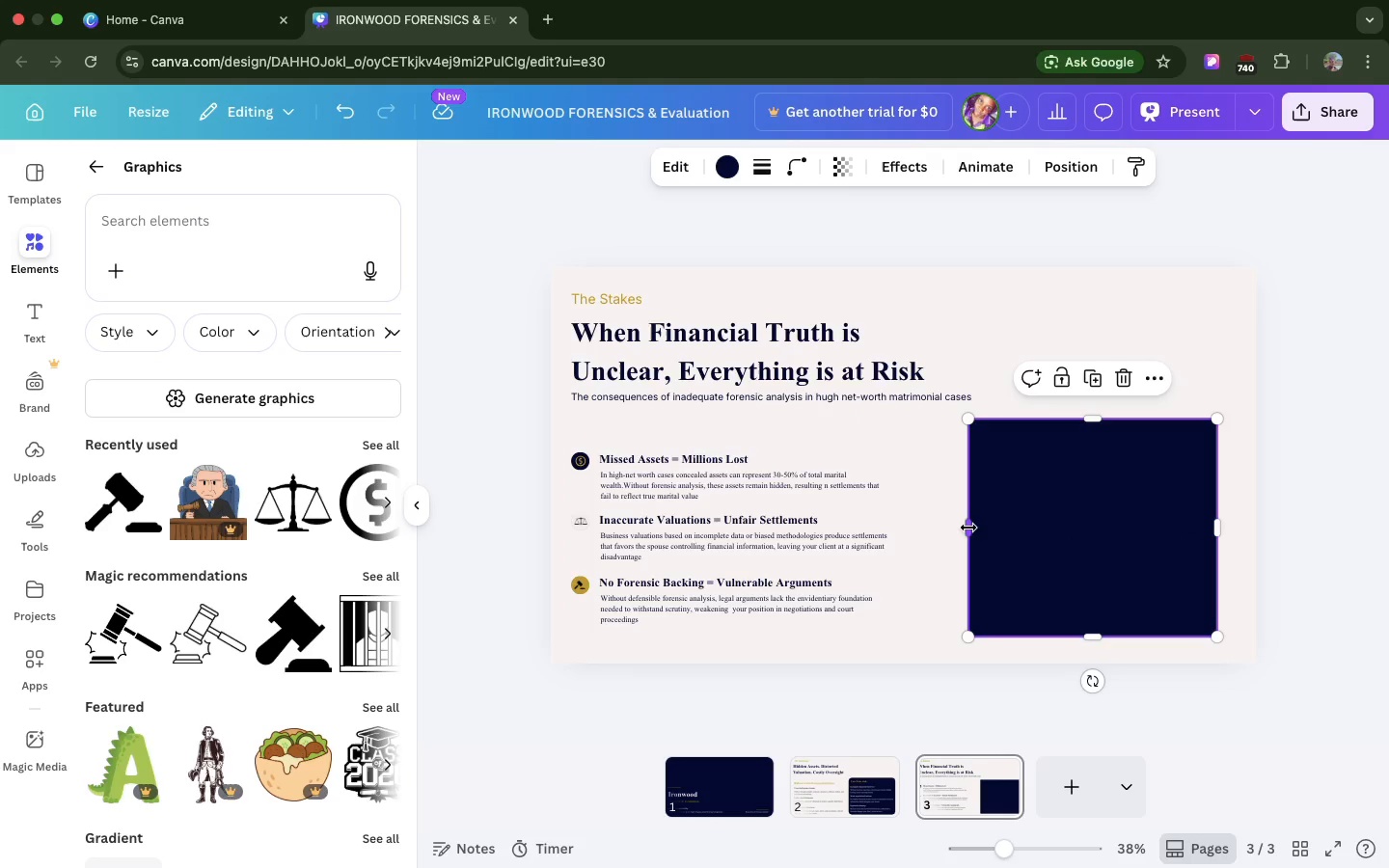 
left_click_drag(start_coordinate=[968, 528], to_coordinate=[934, 534])
 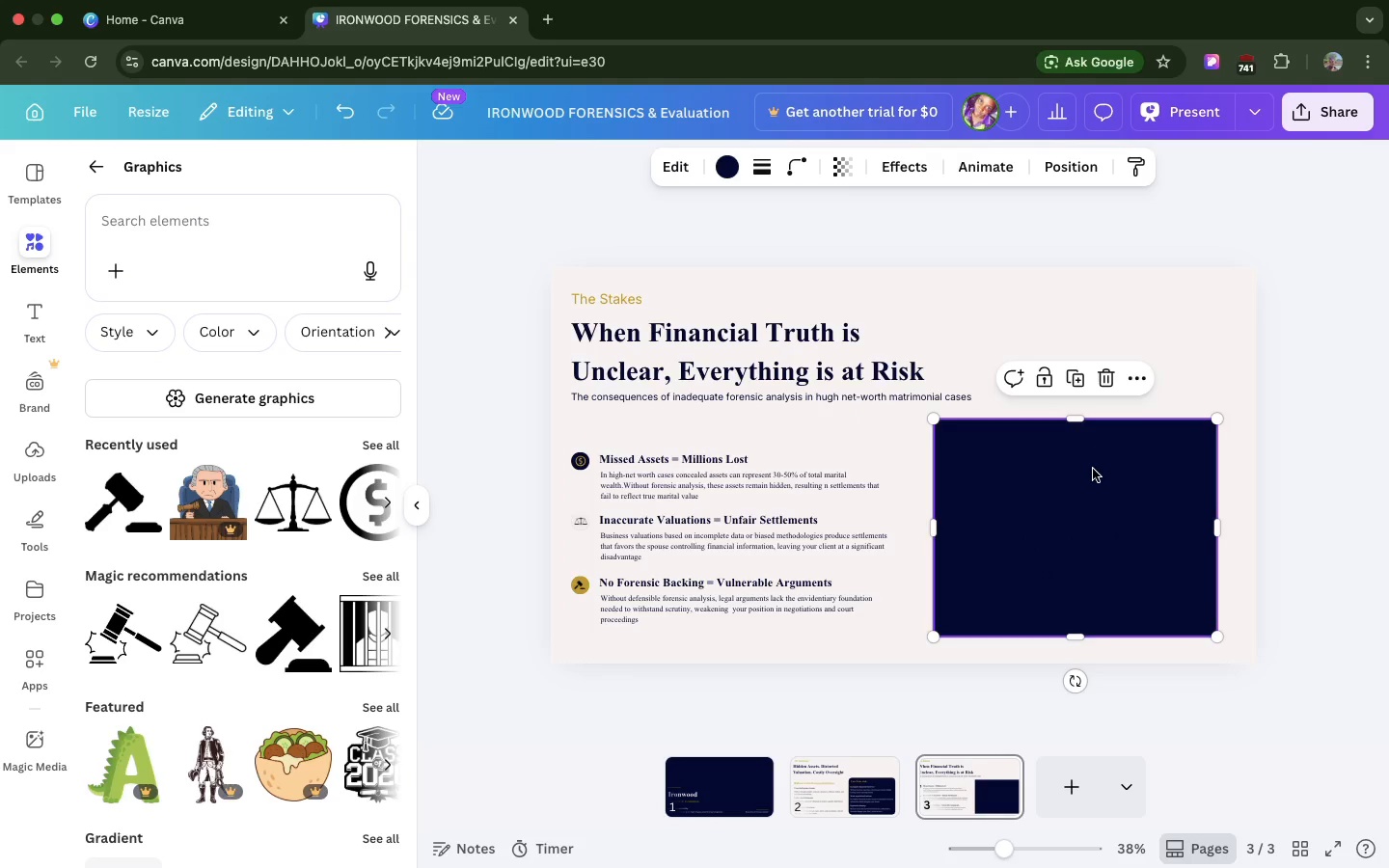 
left_click([1093, 469])
 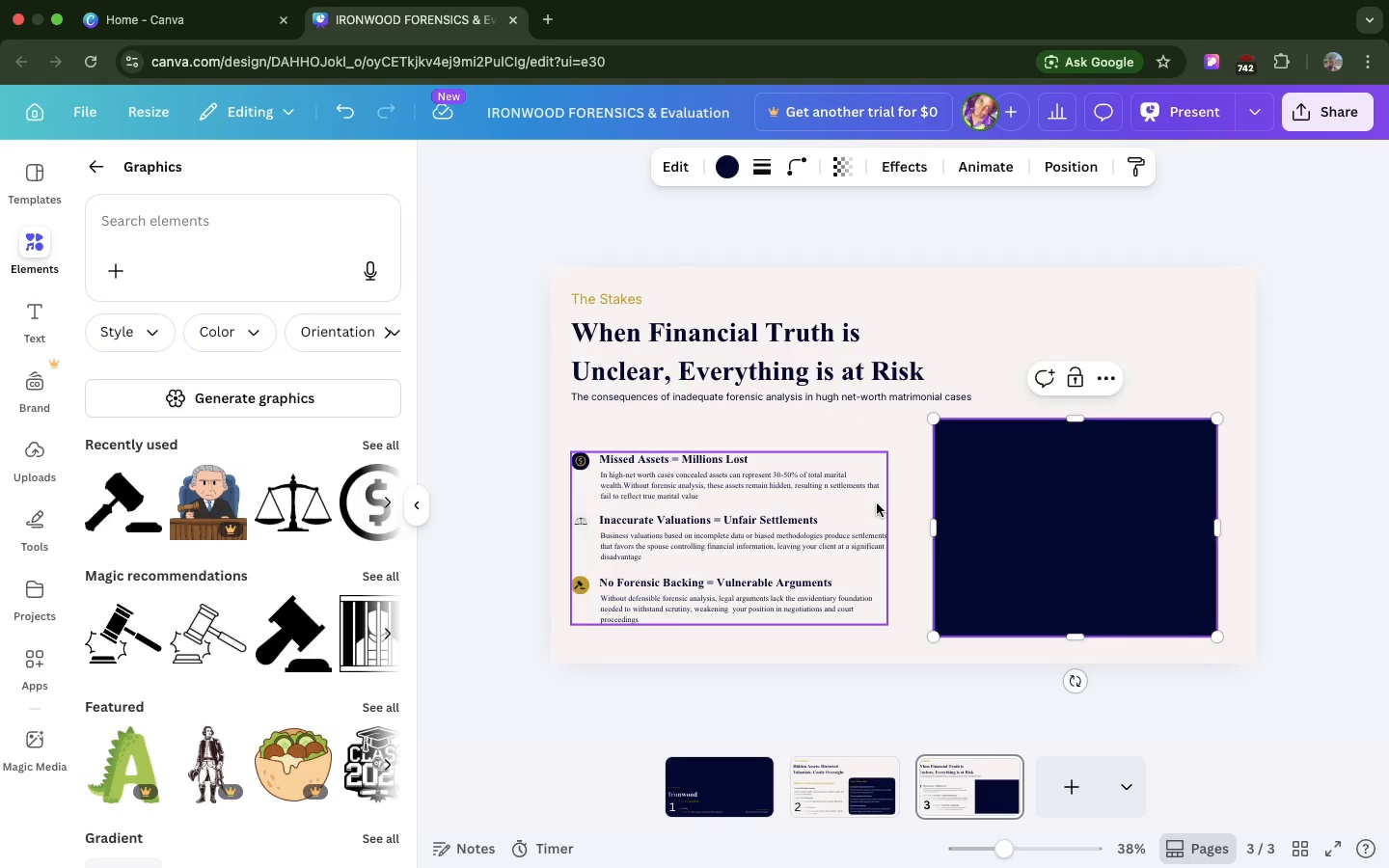 
left_click_drag(start_coordinate=[877, 503], to_coordinate=[877, 495])
 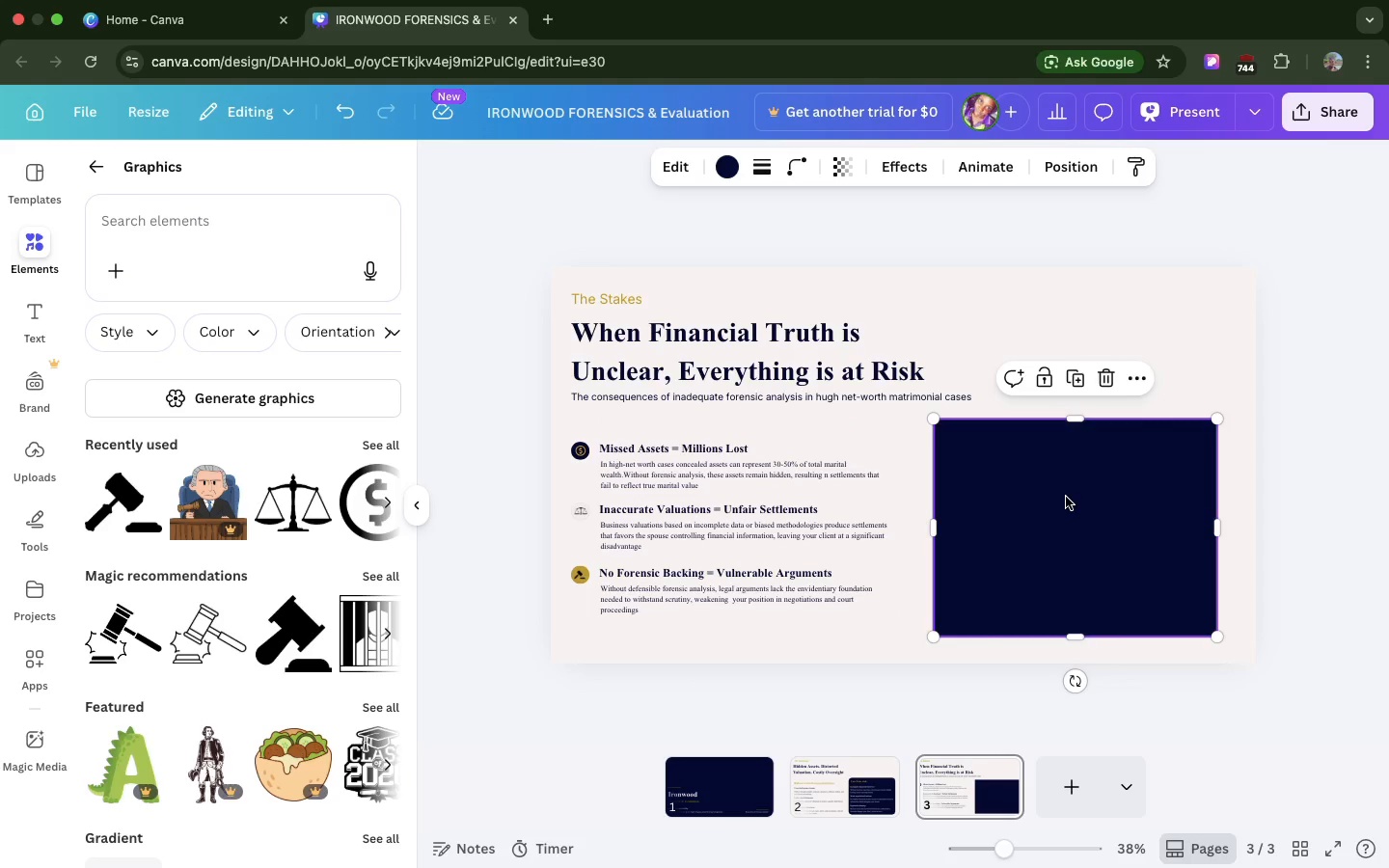 
left_click([1066, 497])
 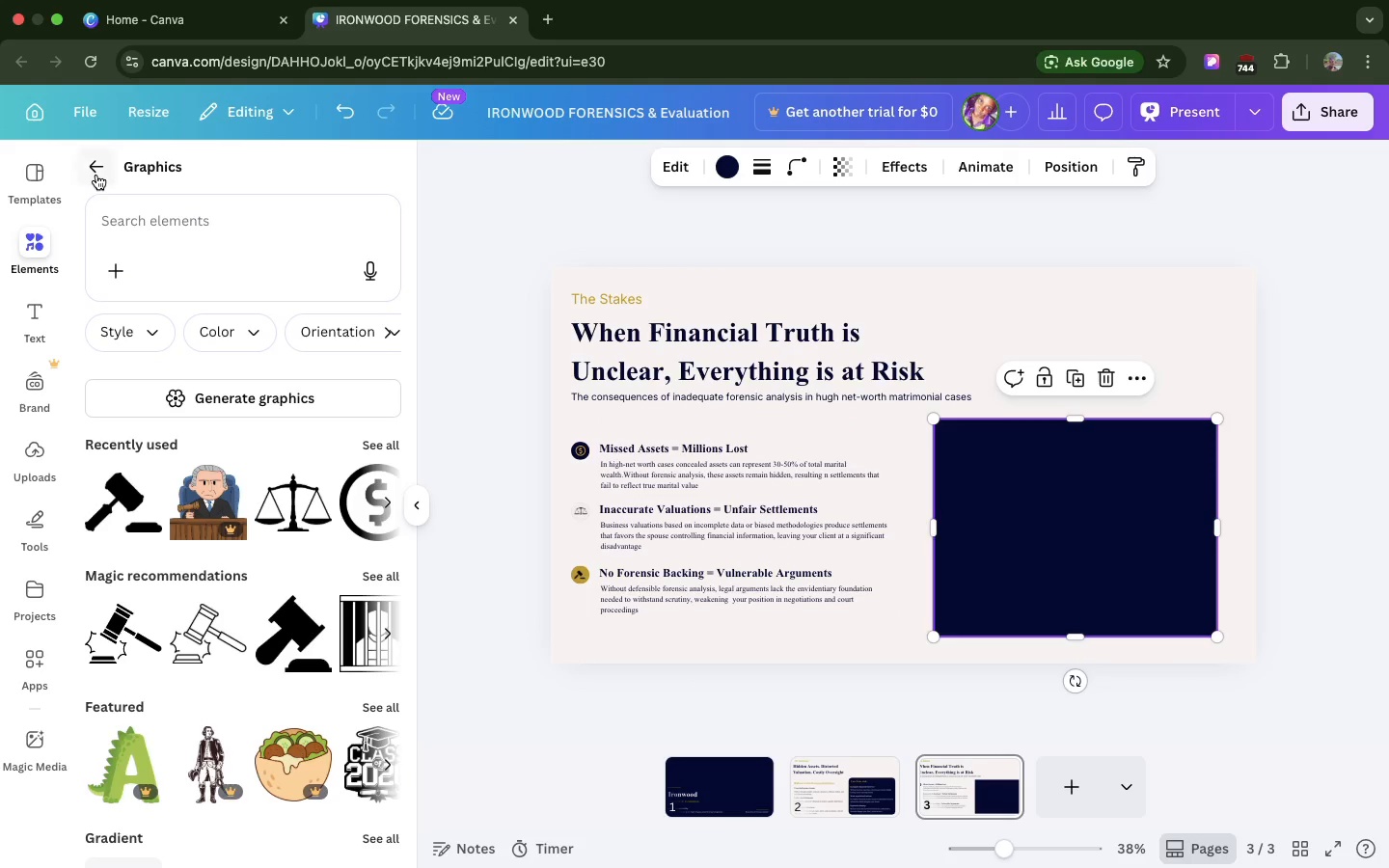 
left_click([96, 175])
 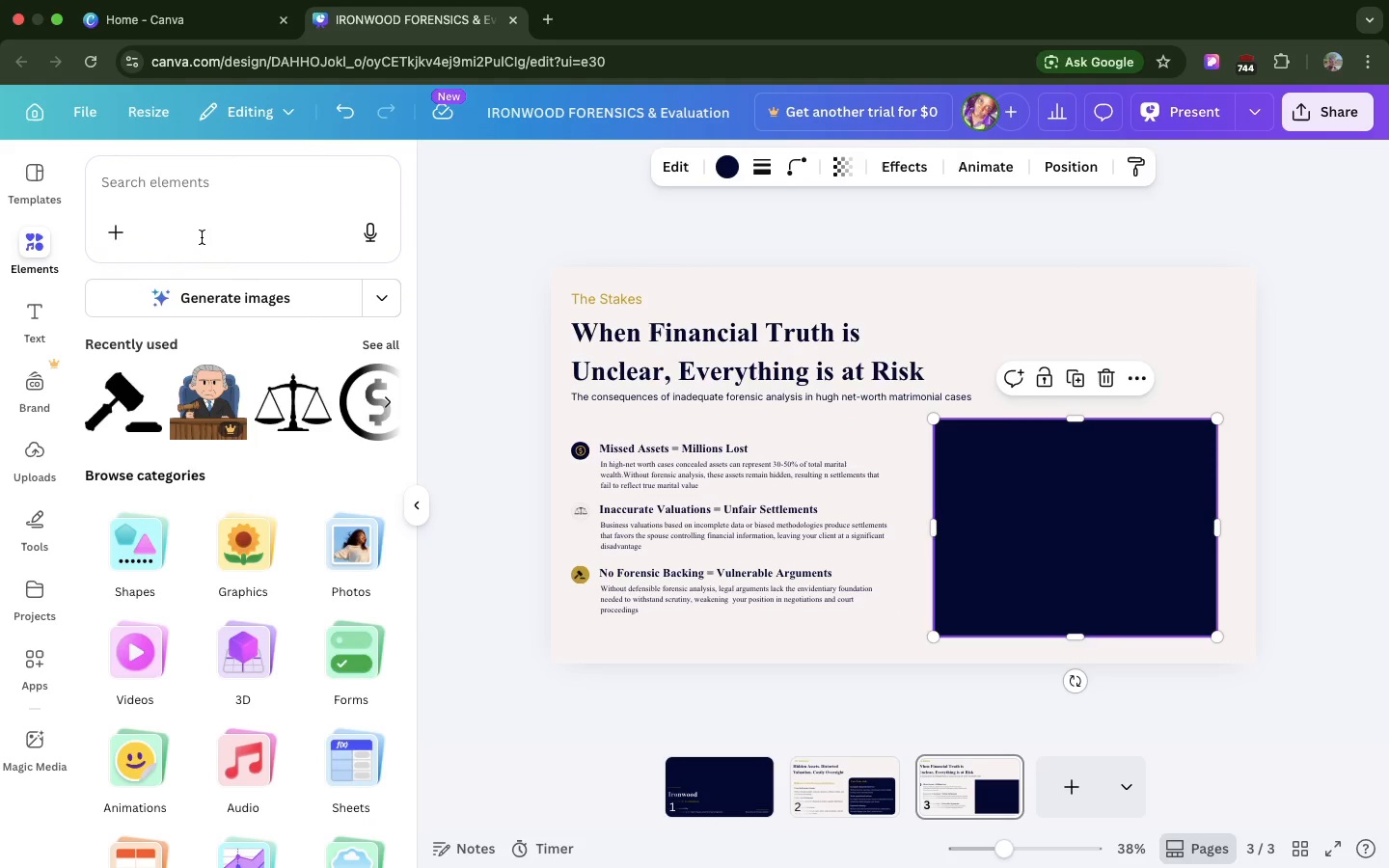 
left_click([202, 237])
 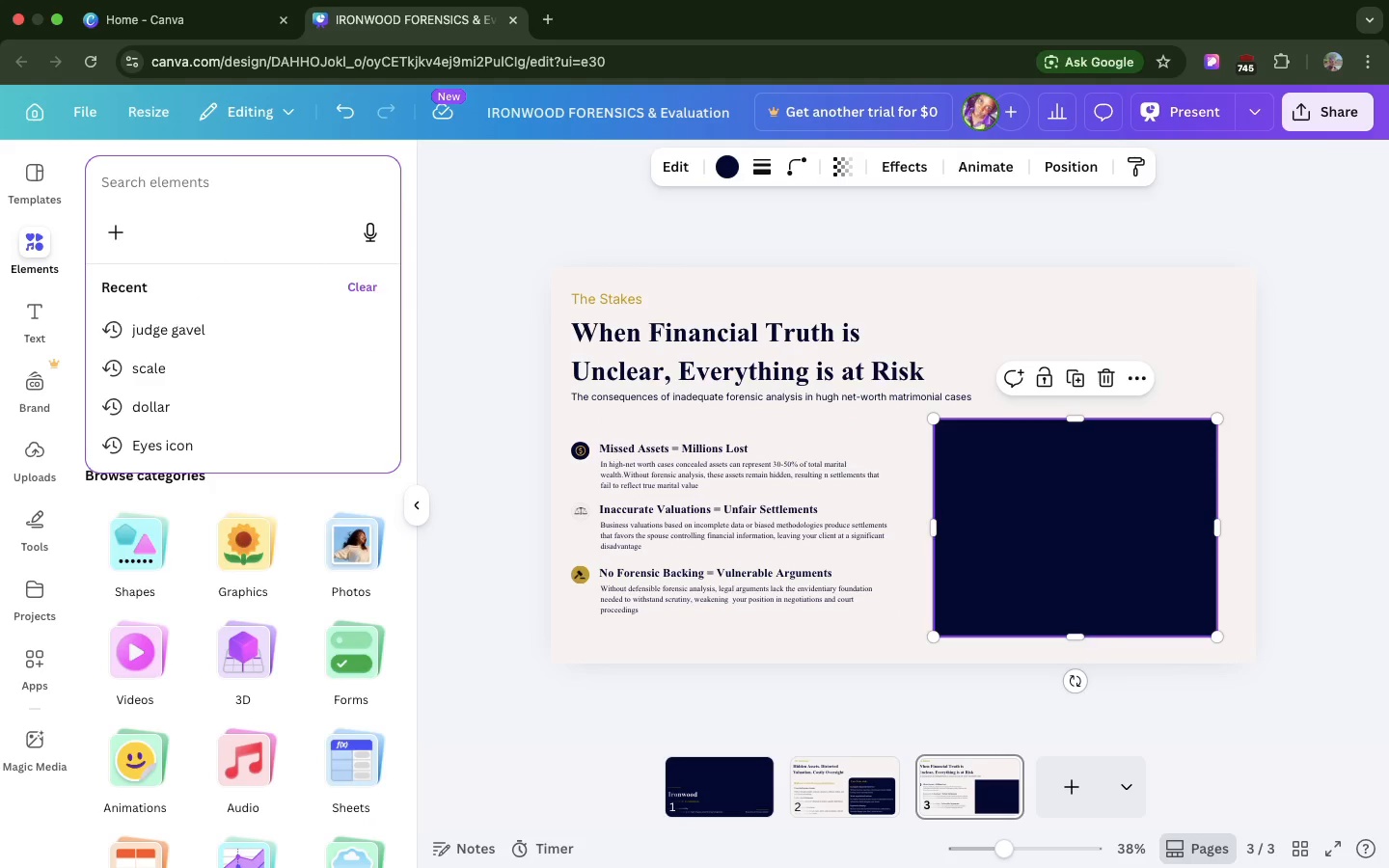 
type(chart)
 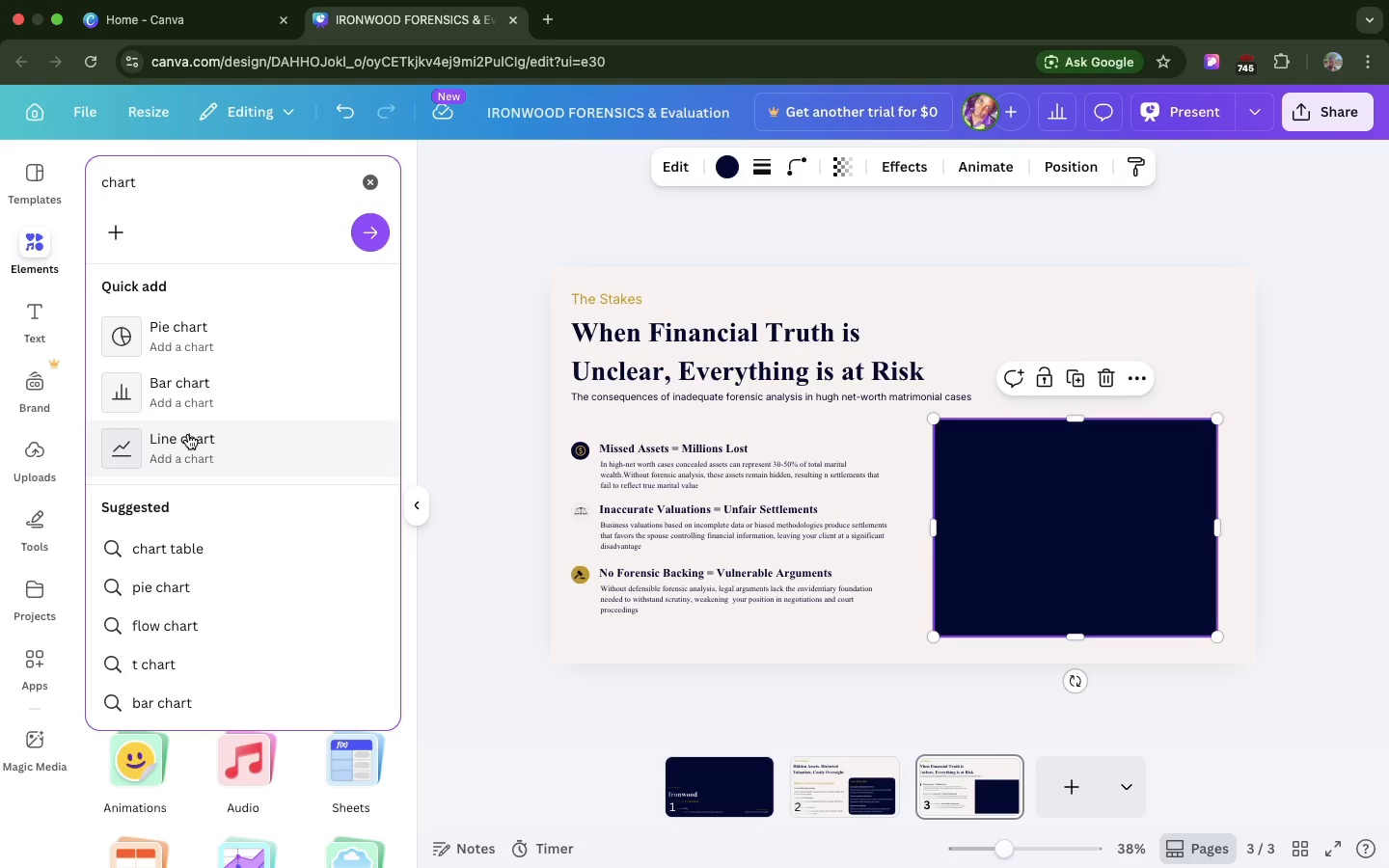 
scroll: coordinate [188, 434], scroll_direction: down, amount: 33.0
 